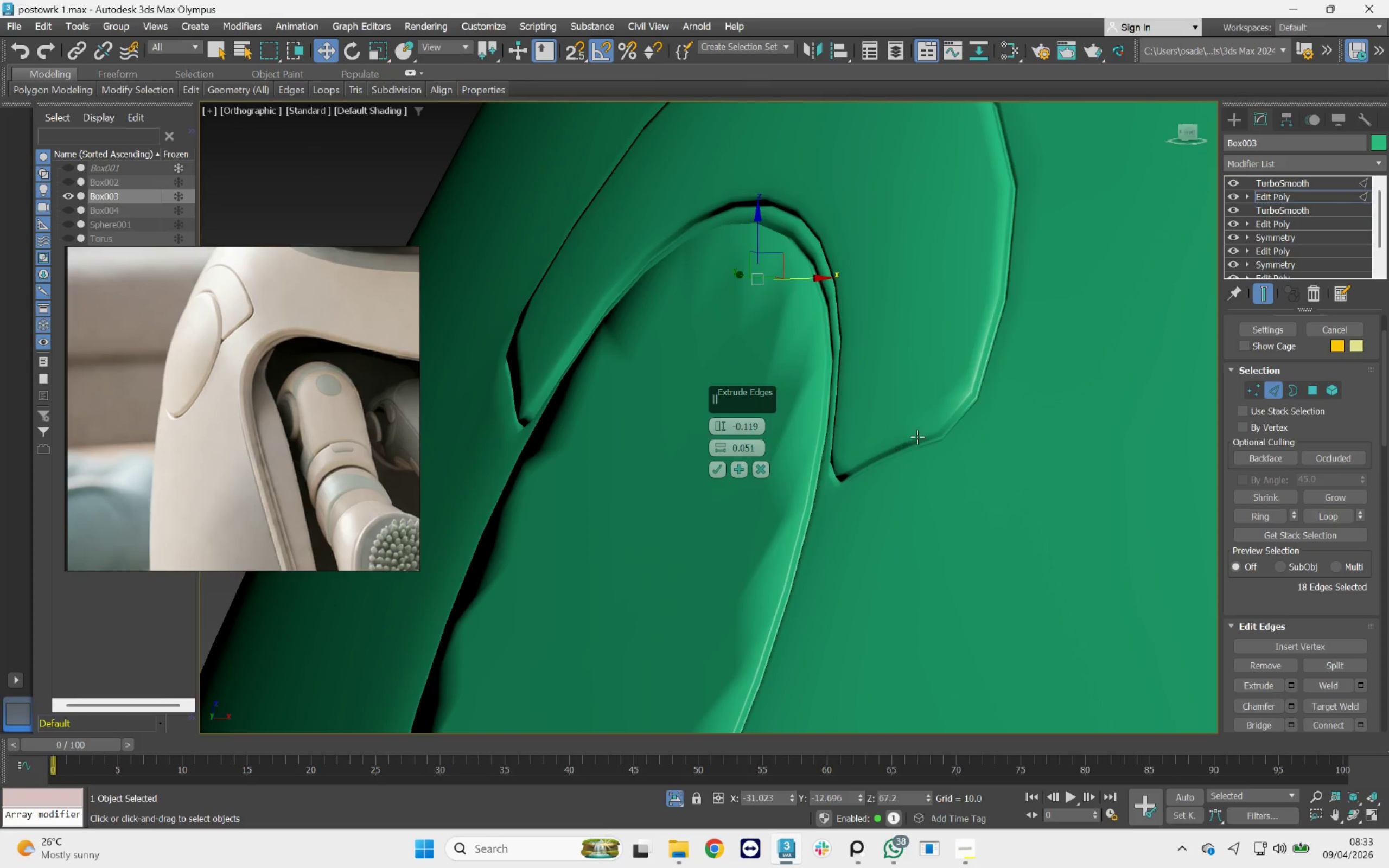 
scroll: coordinate [928, 432], scroll_direction: down, amount: 2.0
 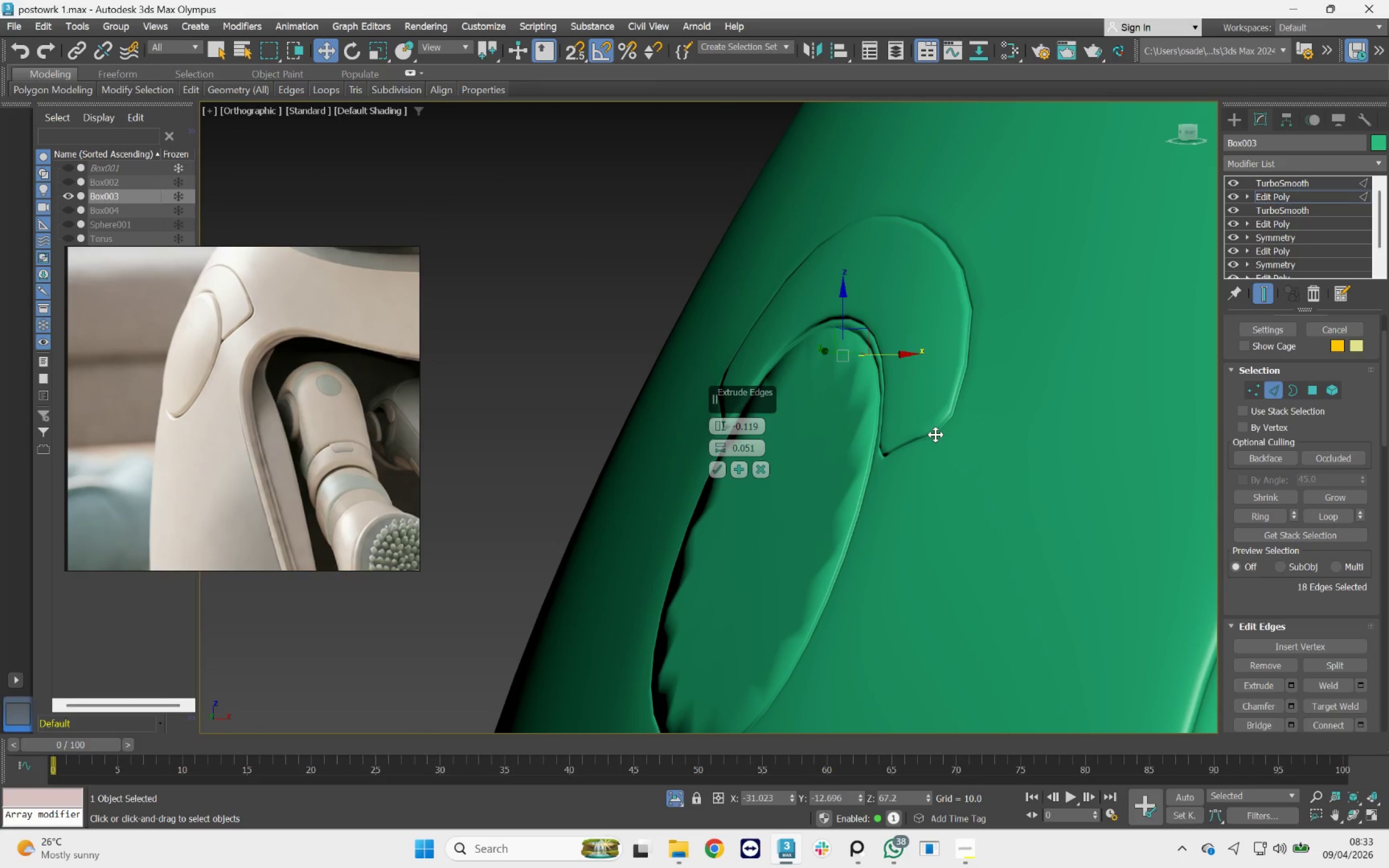 
hold_key(key=AltLeft, duration=1.86)
 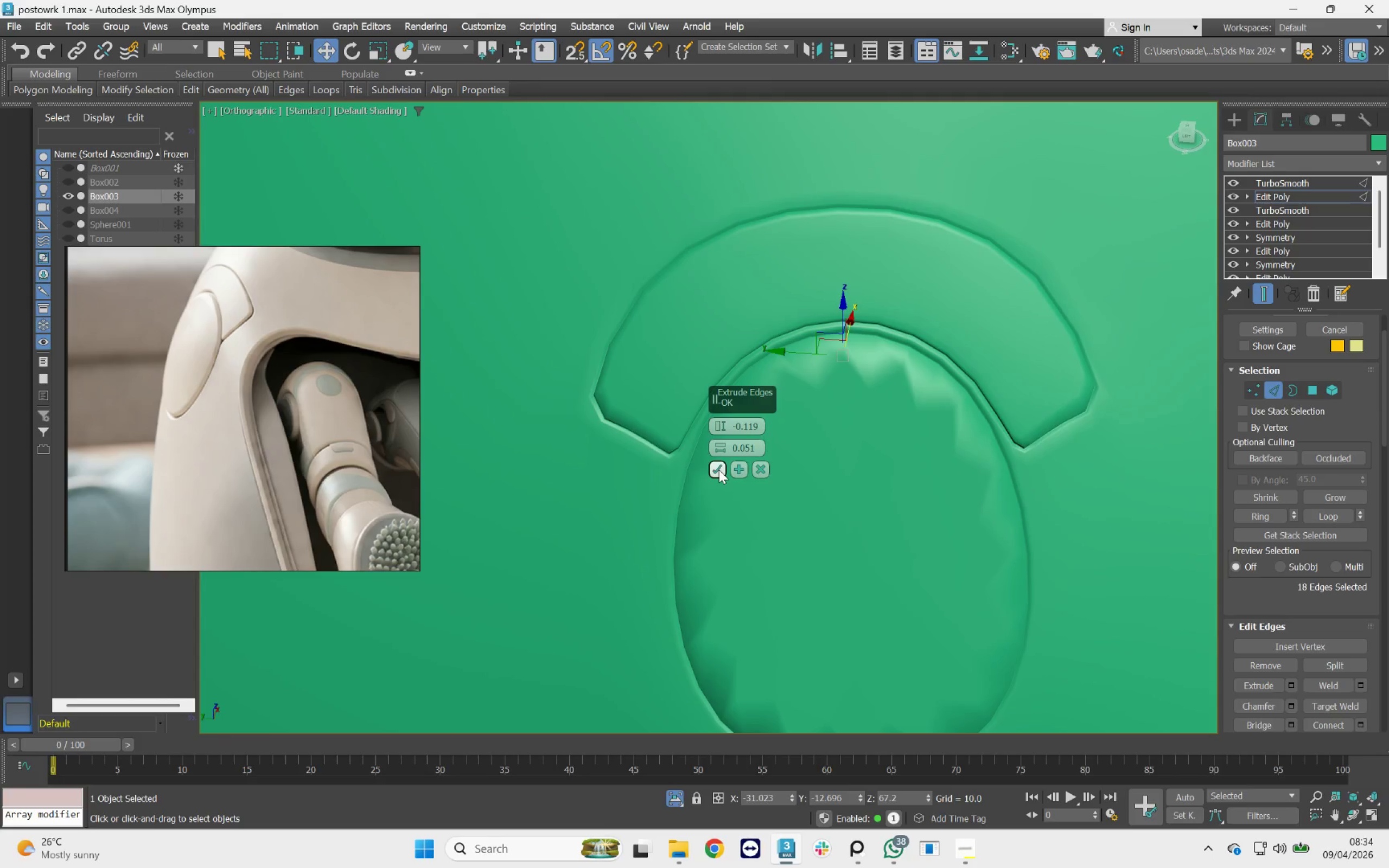 
left_click([719, 470])
 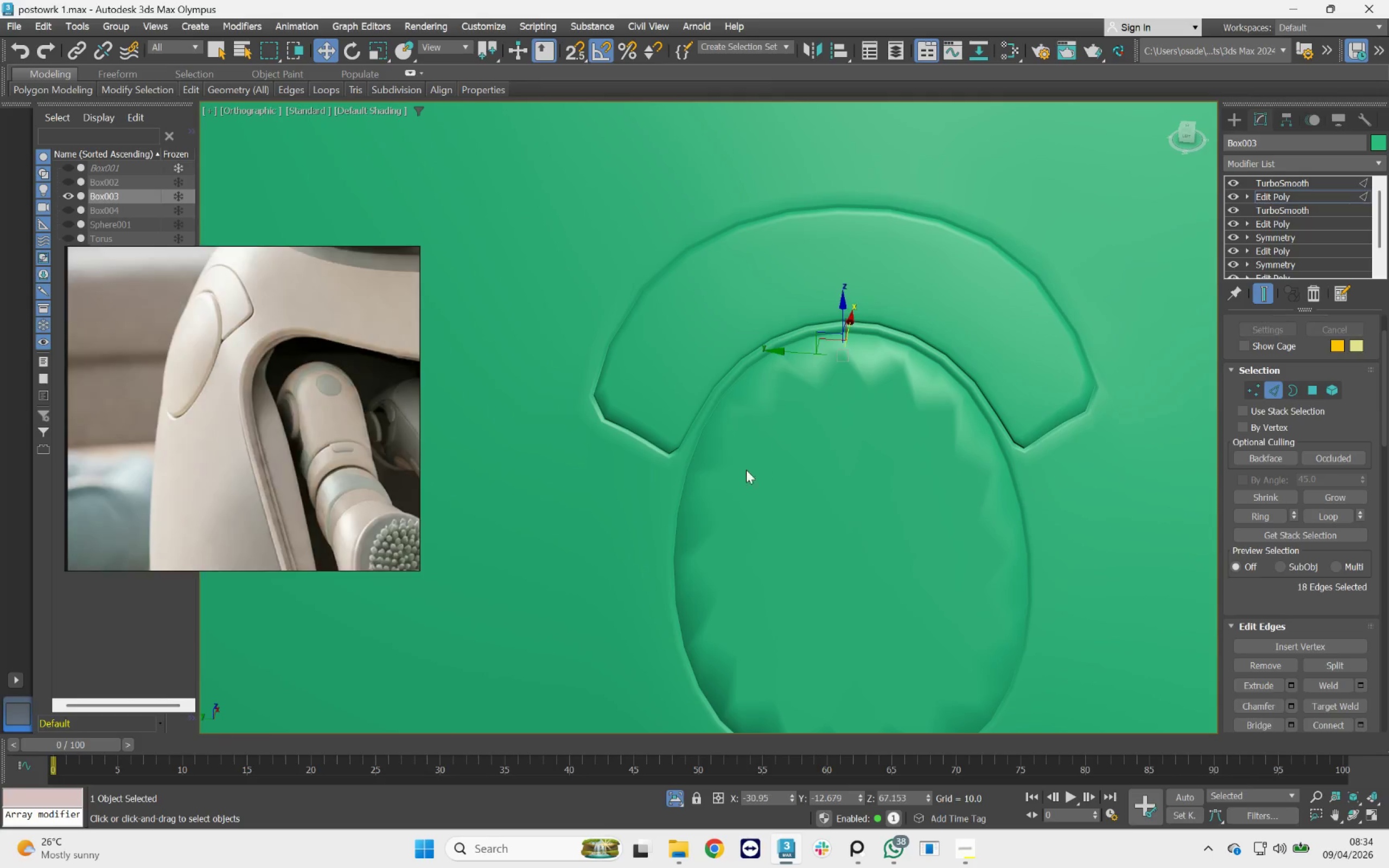 
hold_key(key=AltLeft, duration=1.53)
 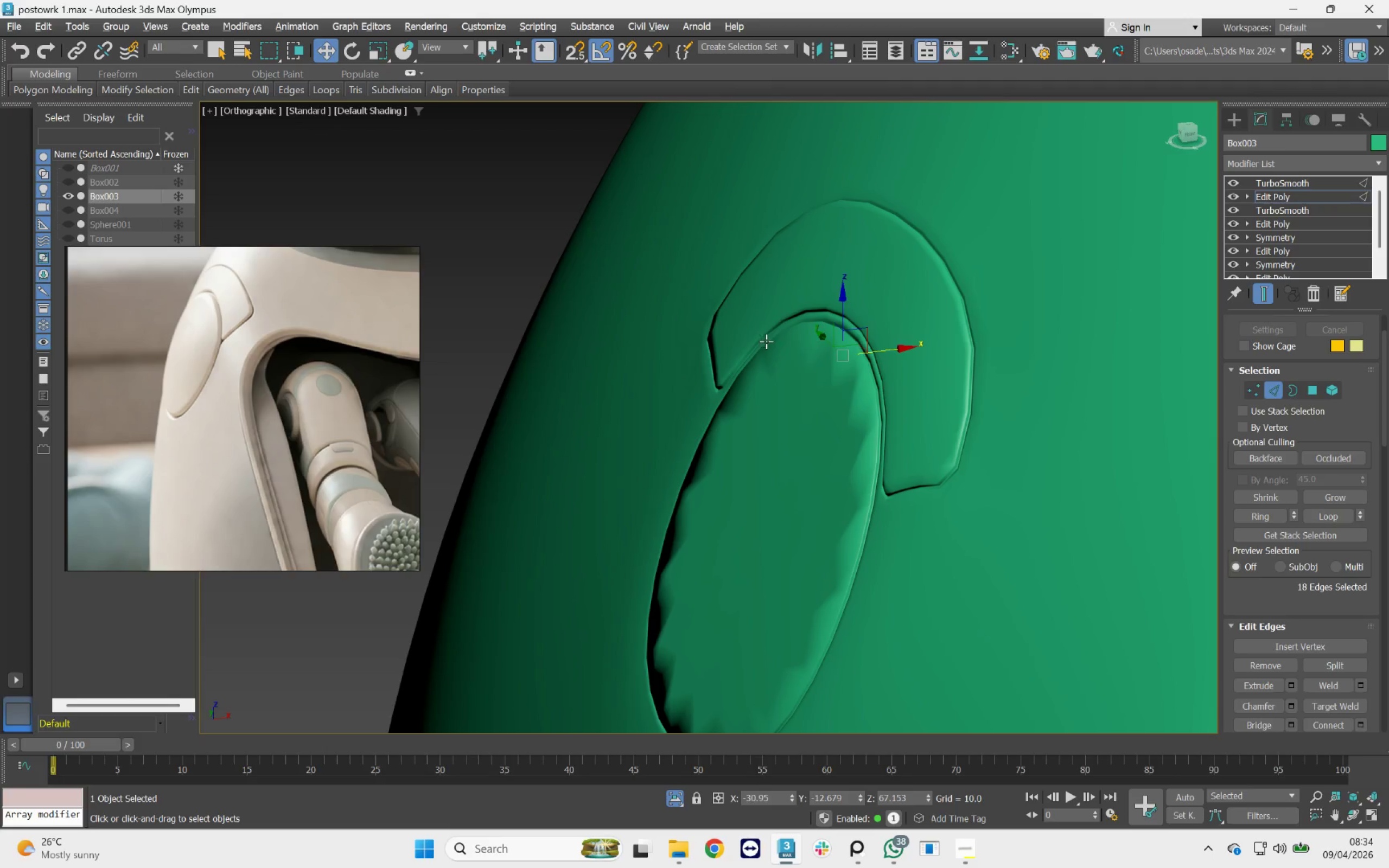 
scroll: coordinate [815, 330], scroll_direction: up, amount: 1.0
 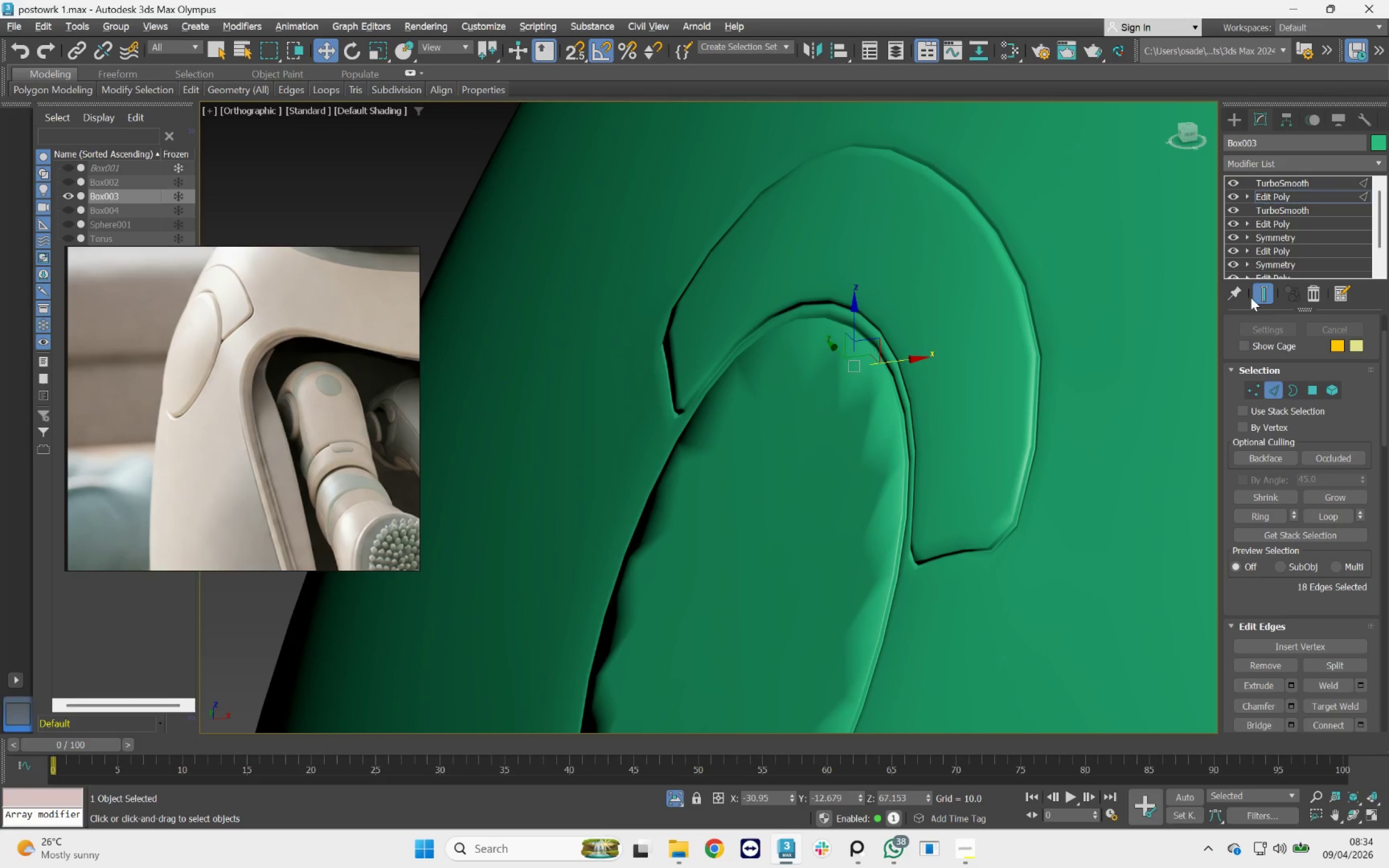 
left_click([1263, 292])
 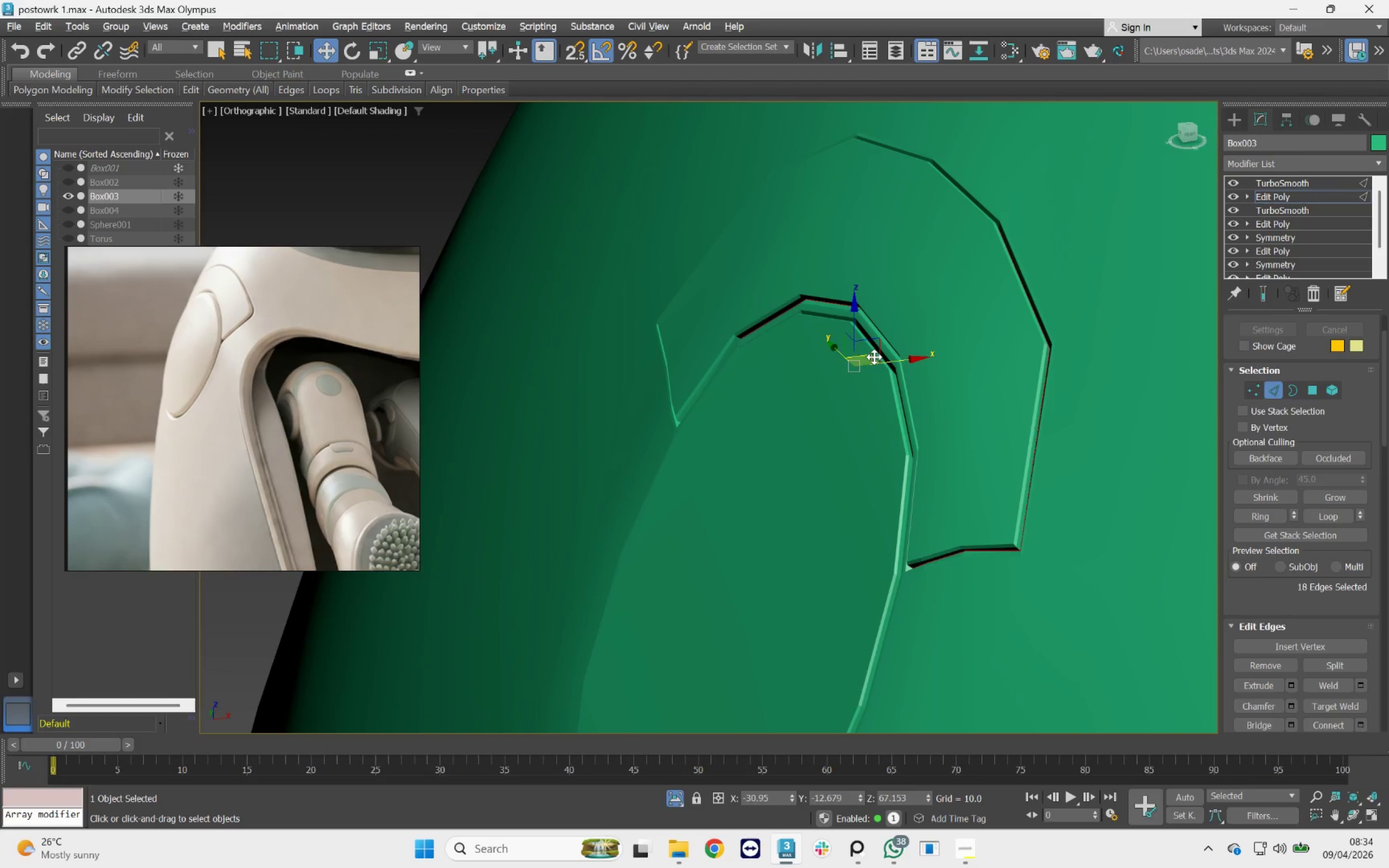 
key(F4)
 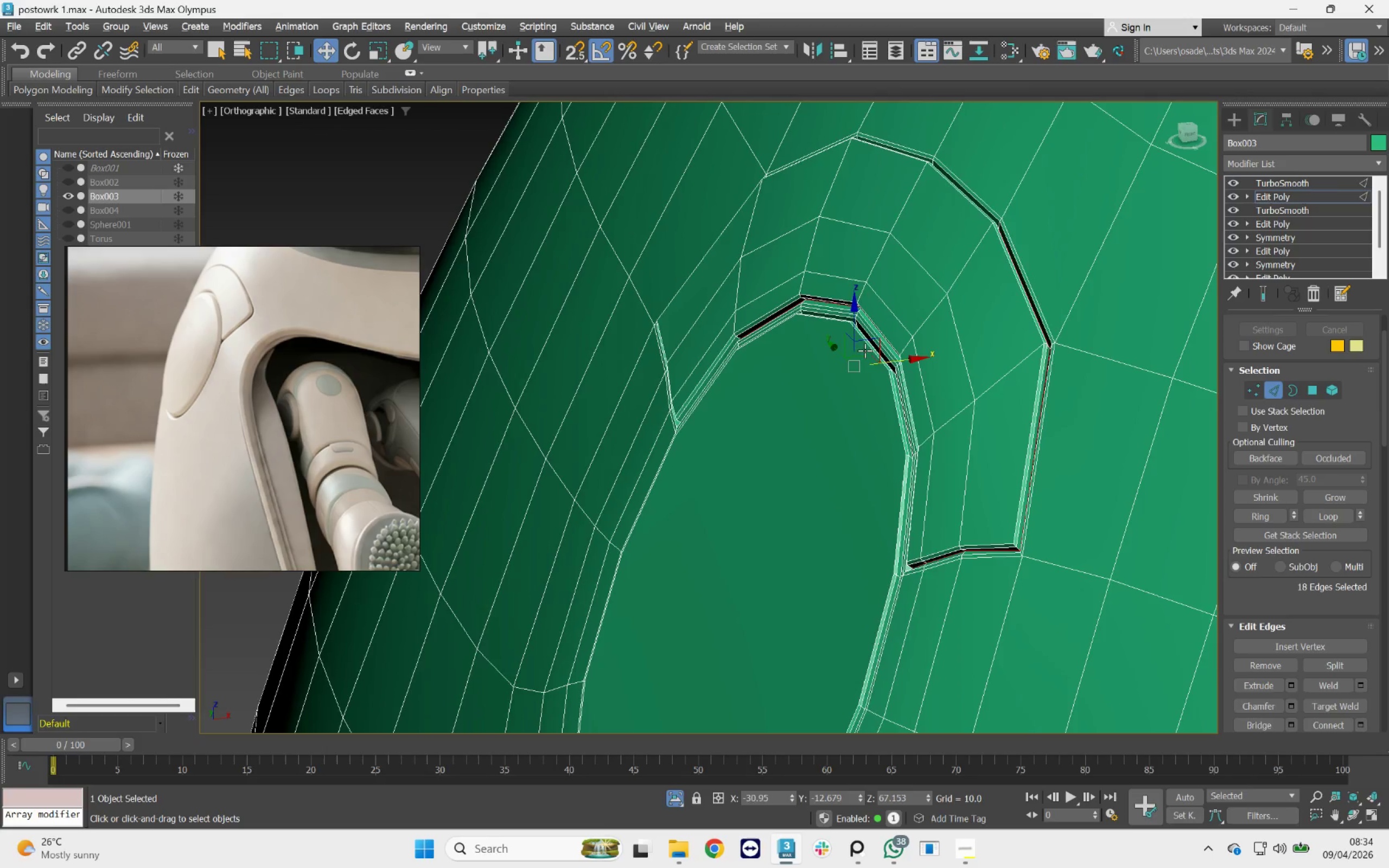 
scroll: coordinate [864, 335], scroll_direction: up, amount: 2.0
 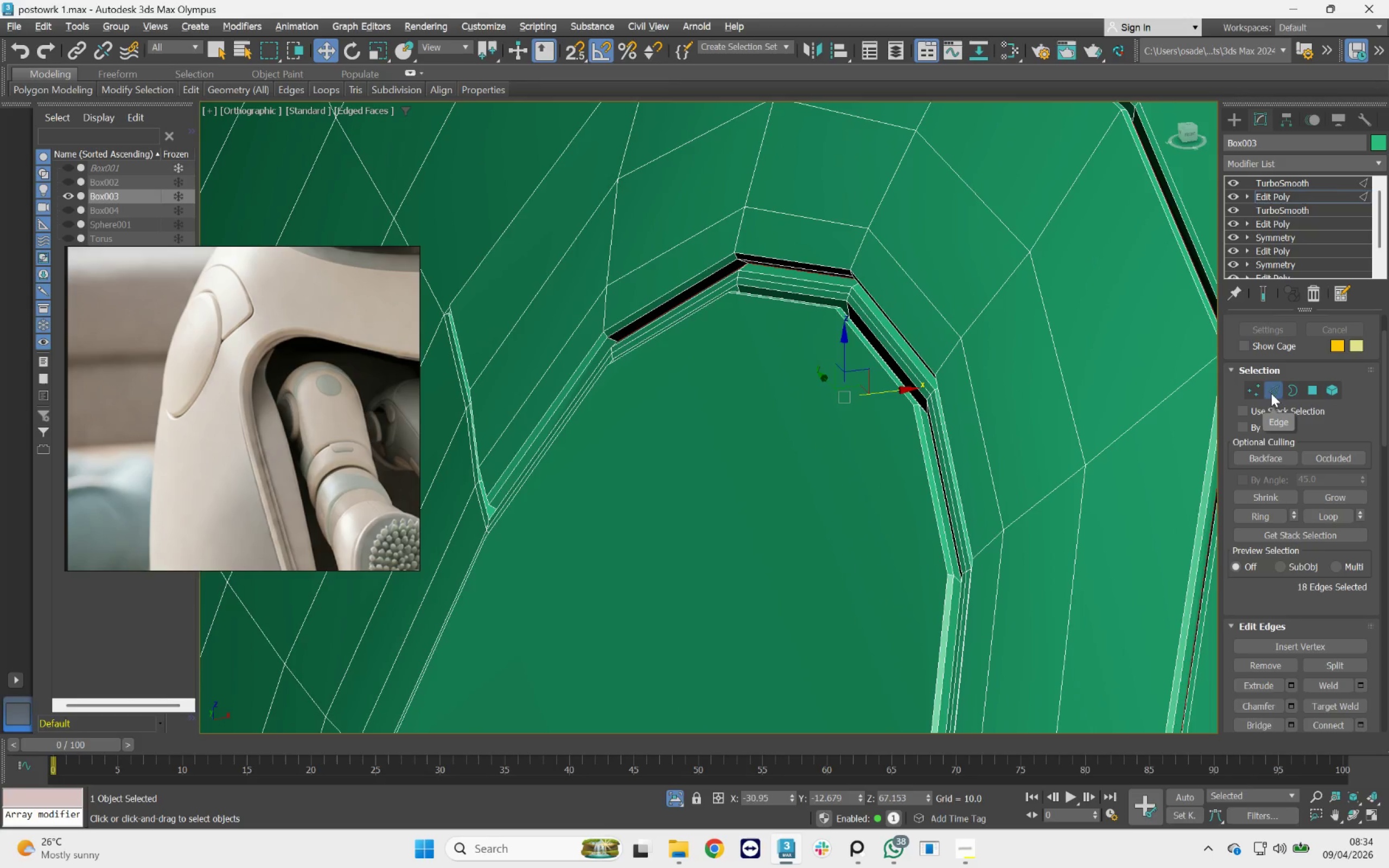 
left_click([1266, 388])
 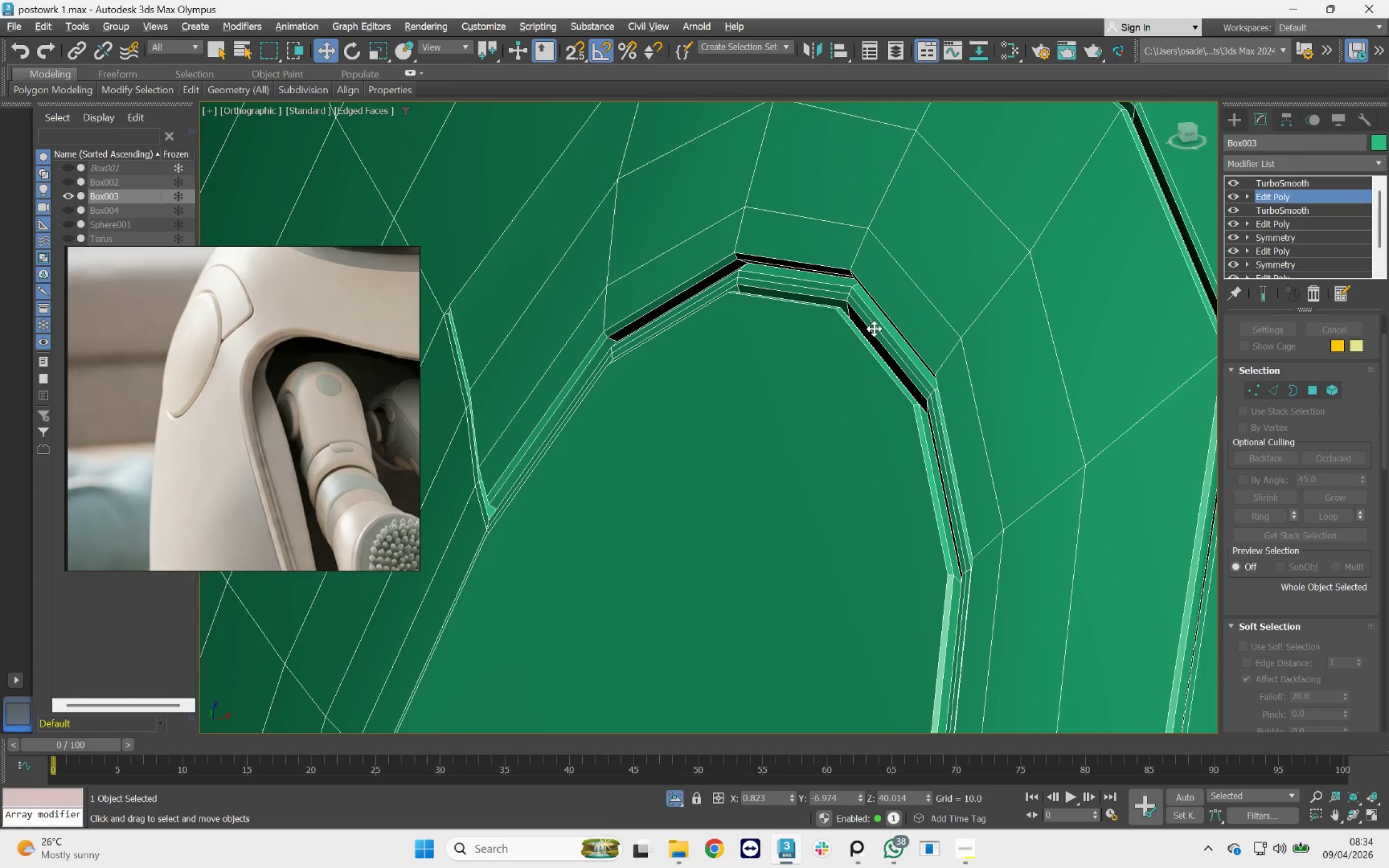 
left_click([876, 328])
 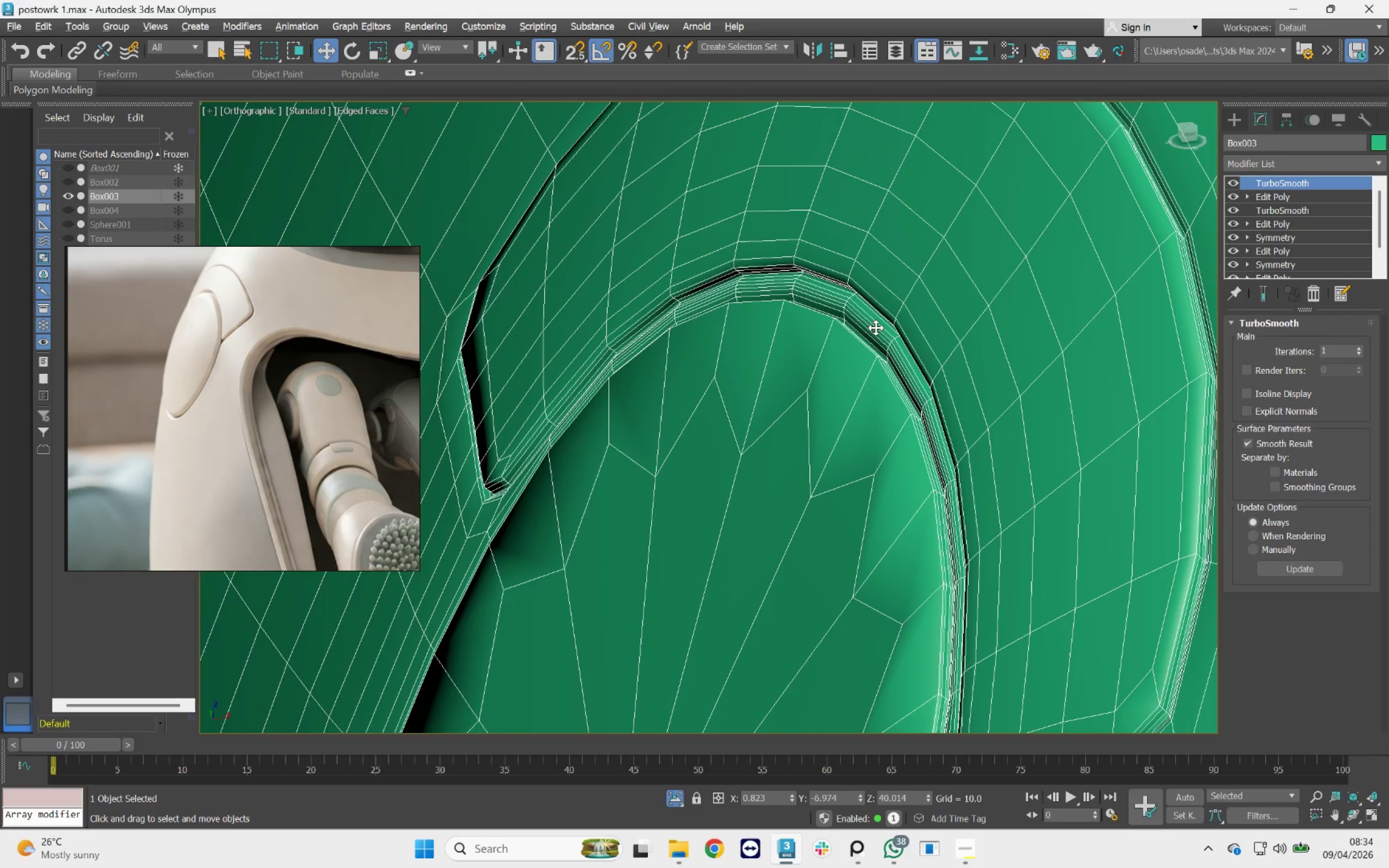 
key(2)
 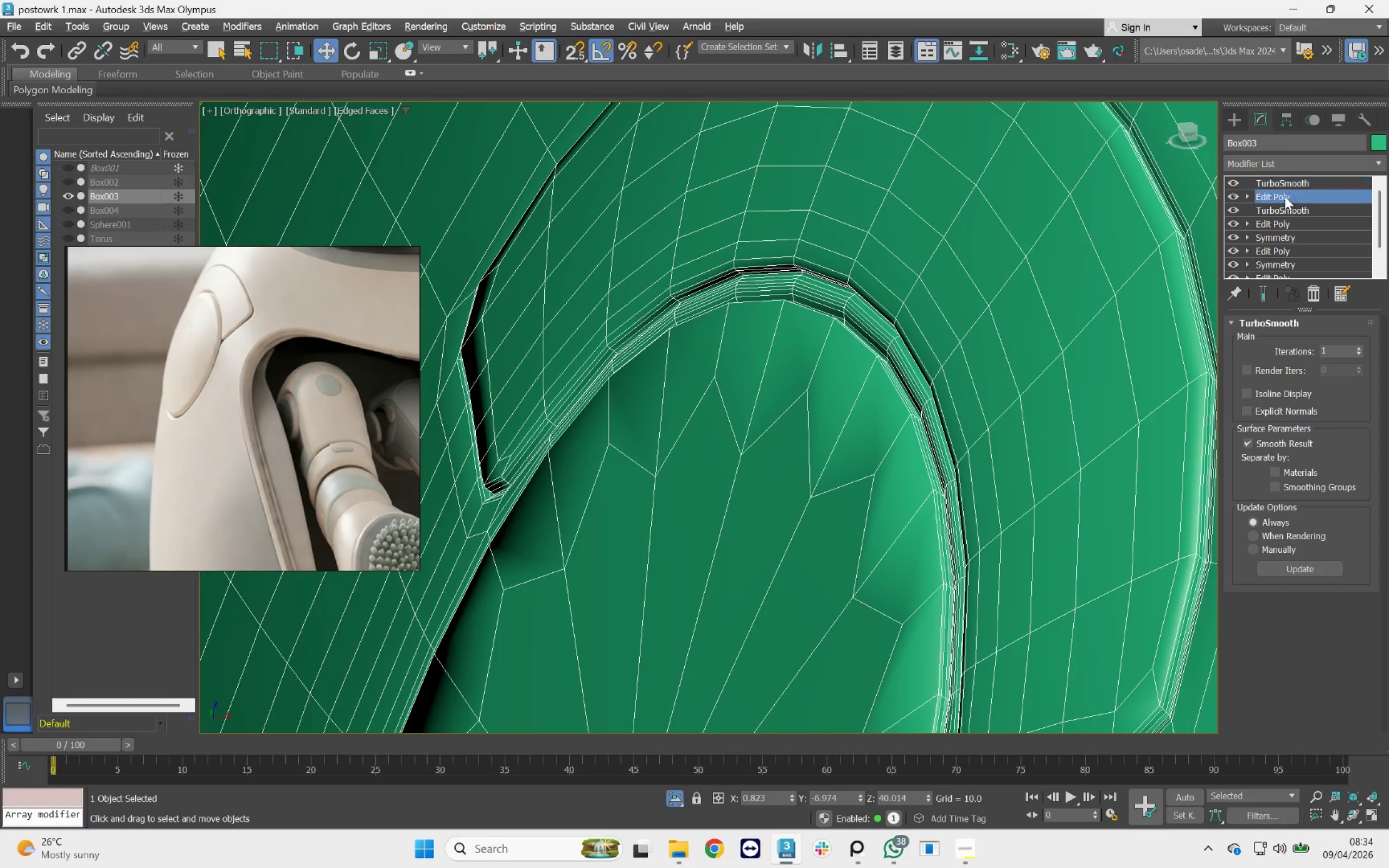 
key(2)
 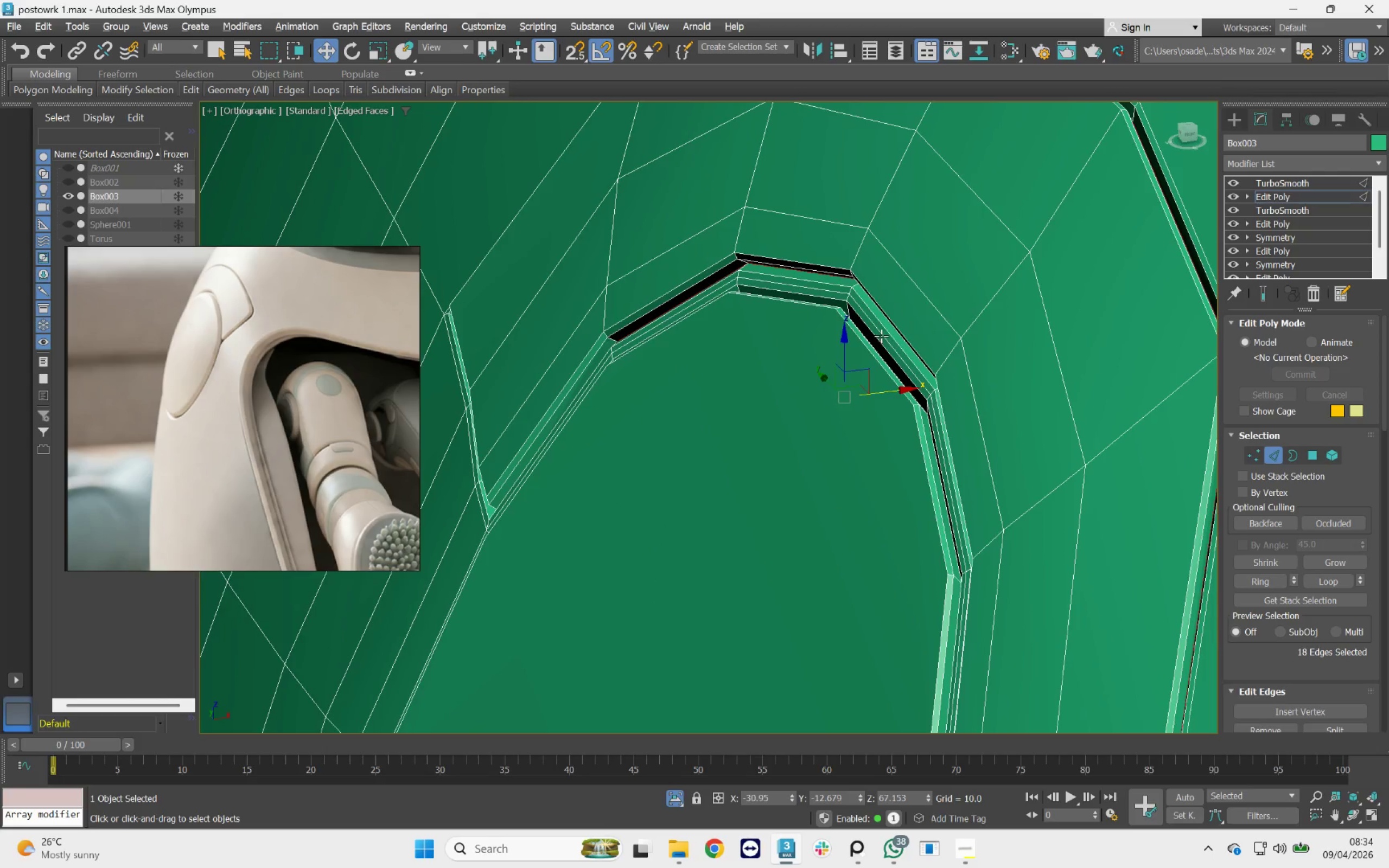 
double_click([881, 333])
 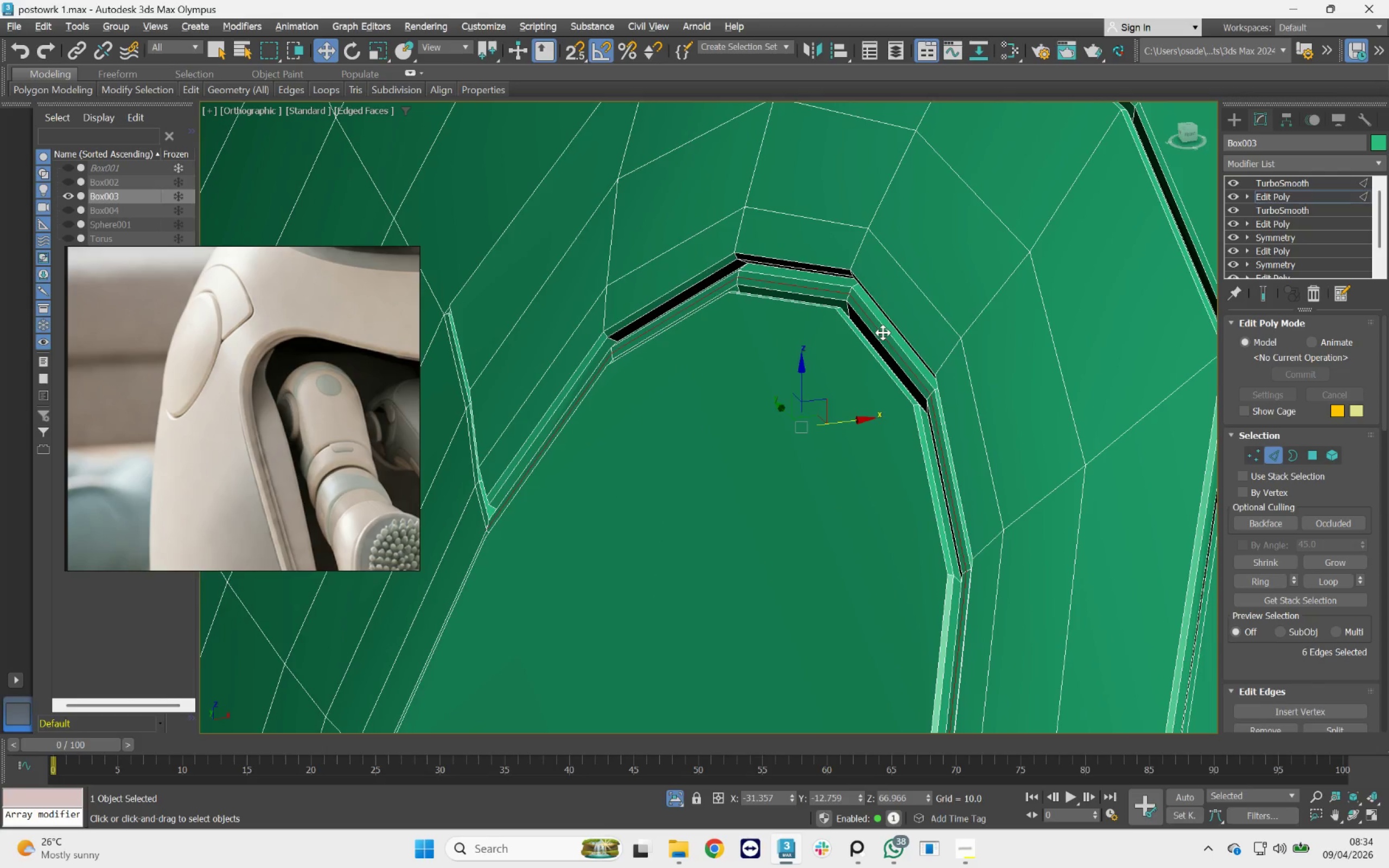 
scroll: coordinate [883, 333], scroll_direction: down, amount: 4.0
 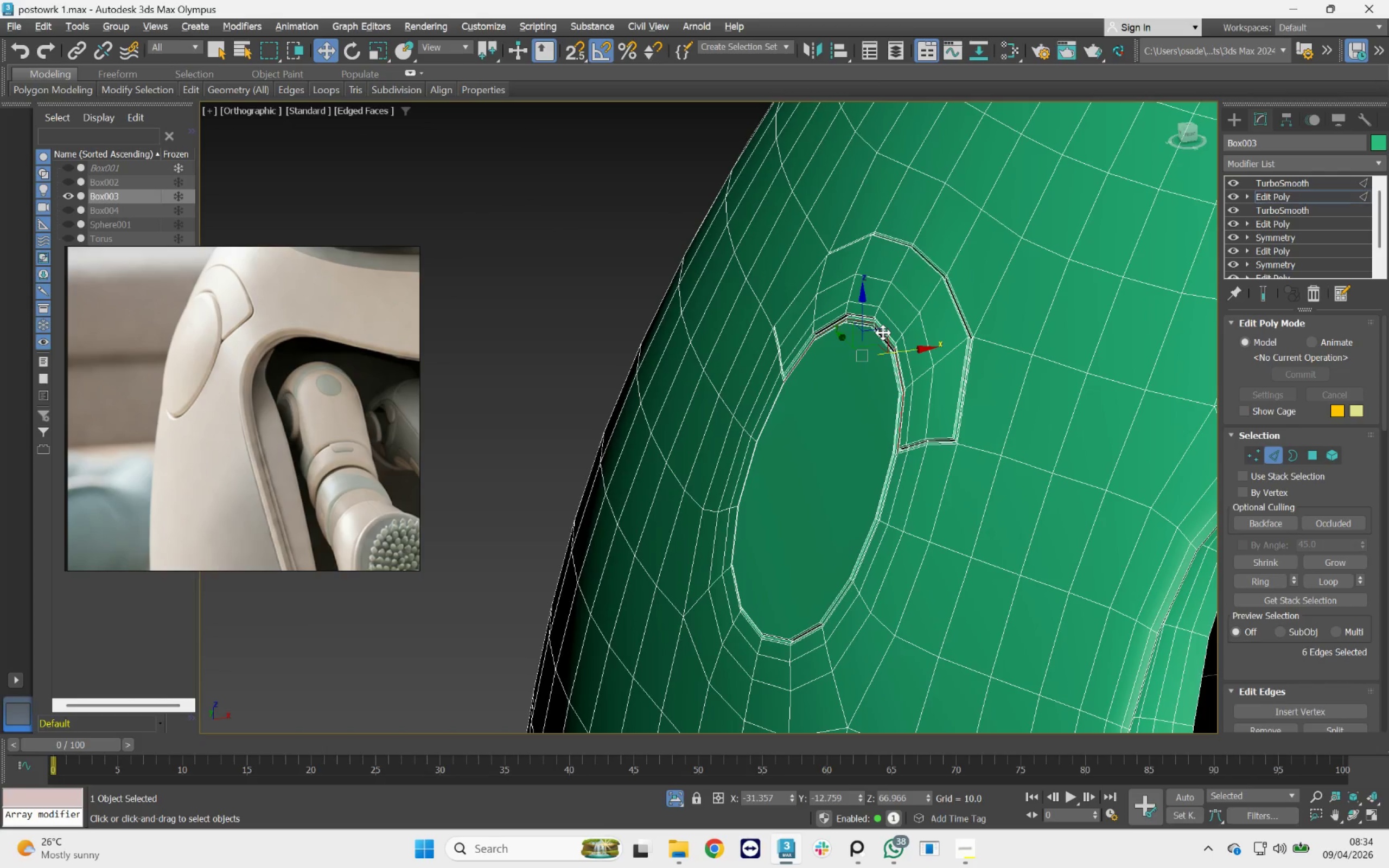 
scroll: coordinate [883, 333], scroll_direction: up, amount: 4.0
 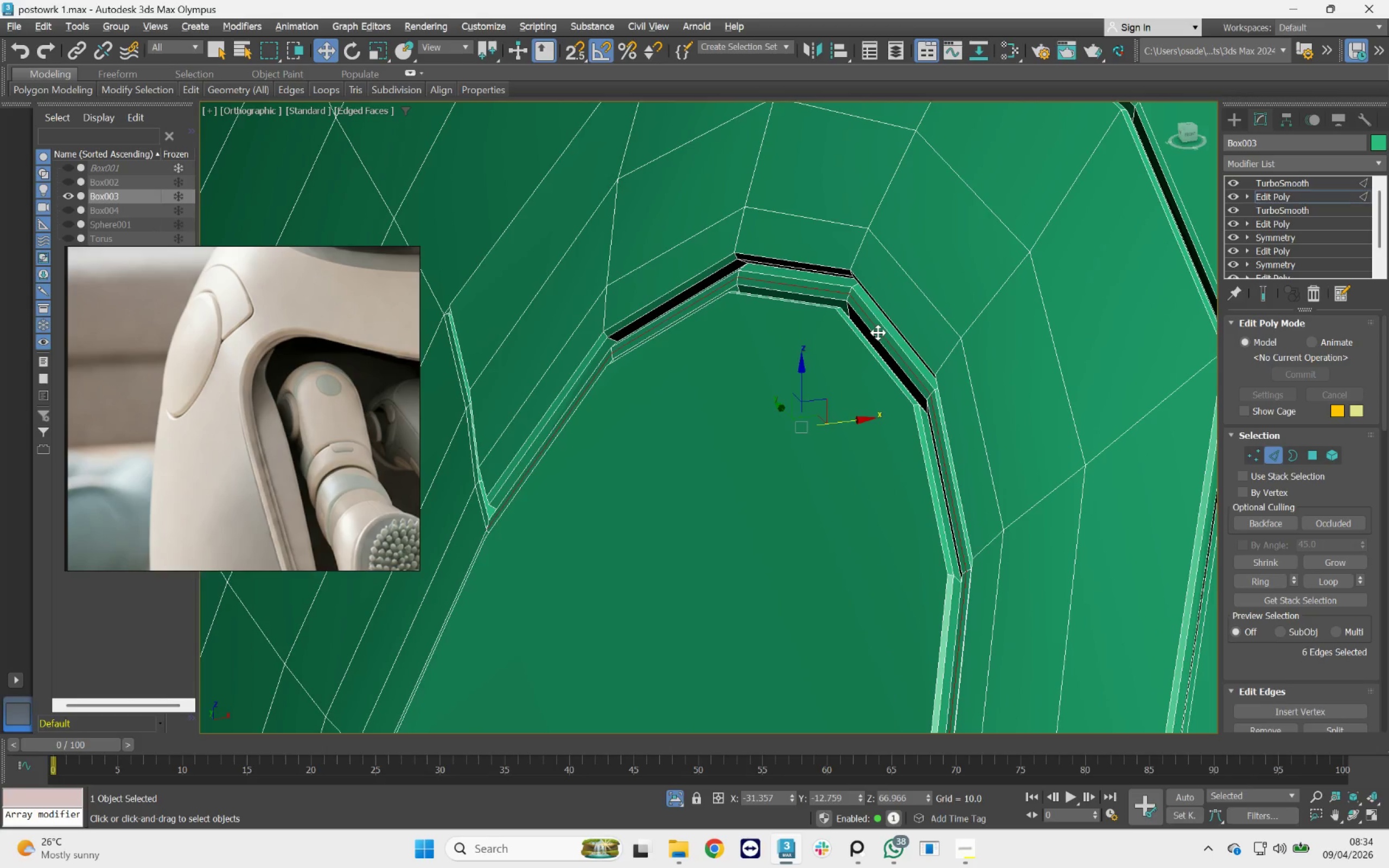 
hold_key(key=ShiftRight, duration=1.31)
 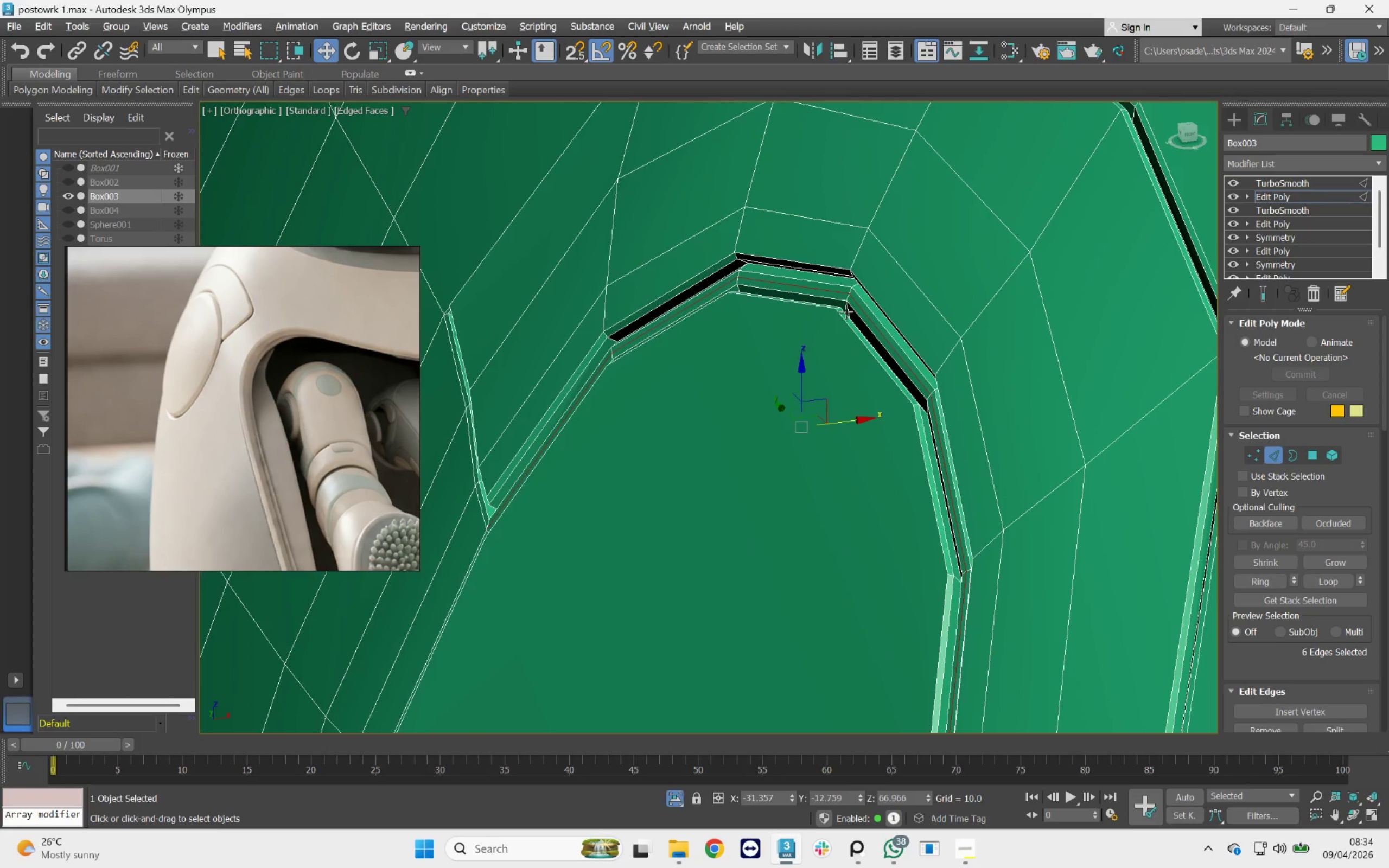 
key(Control+Backspace)
 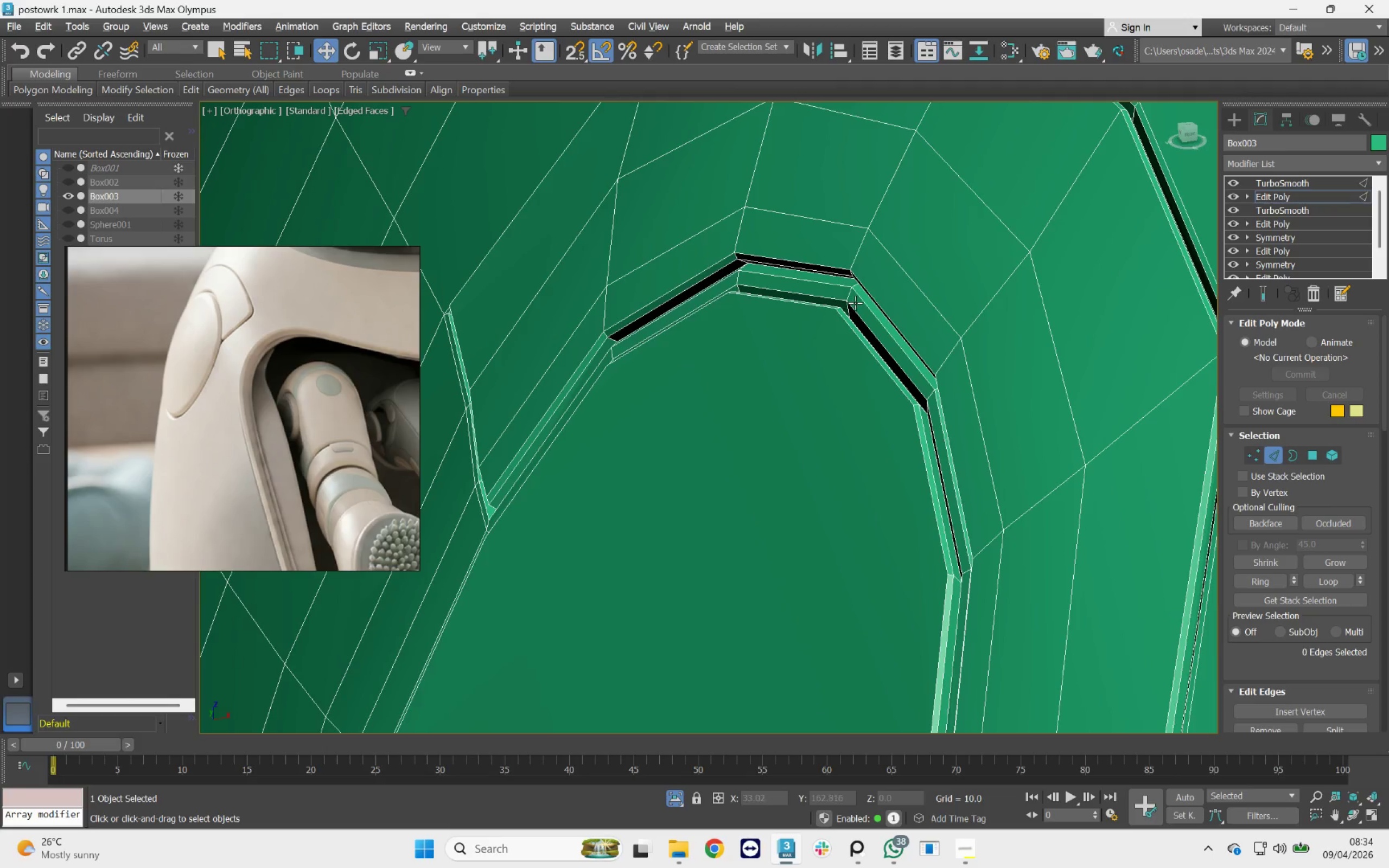 
double_click([856, 302])
 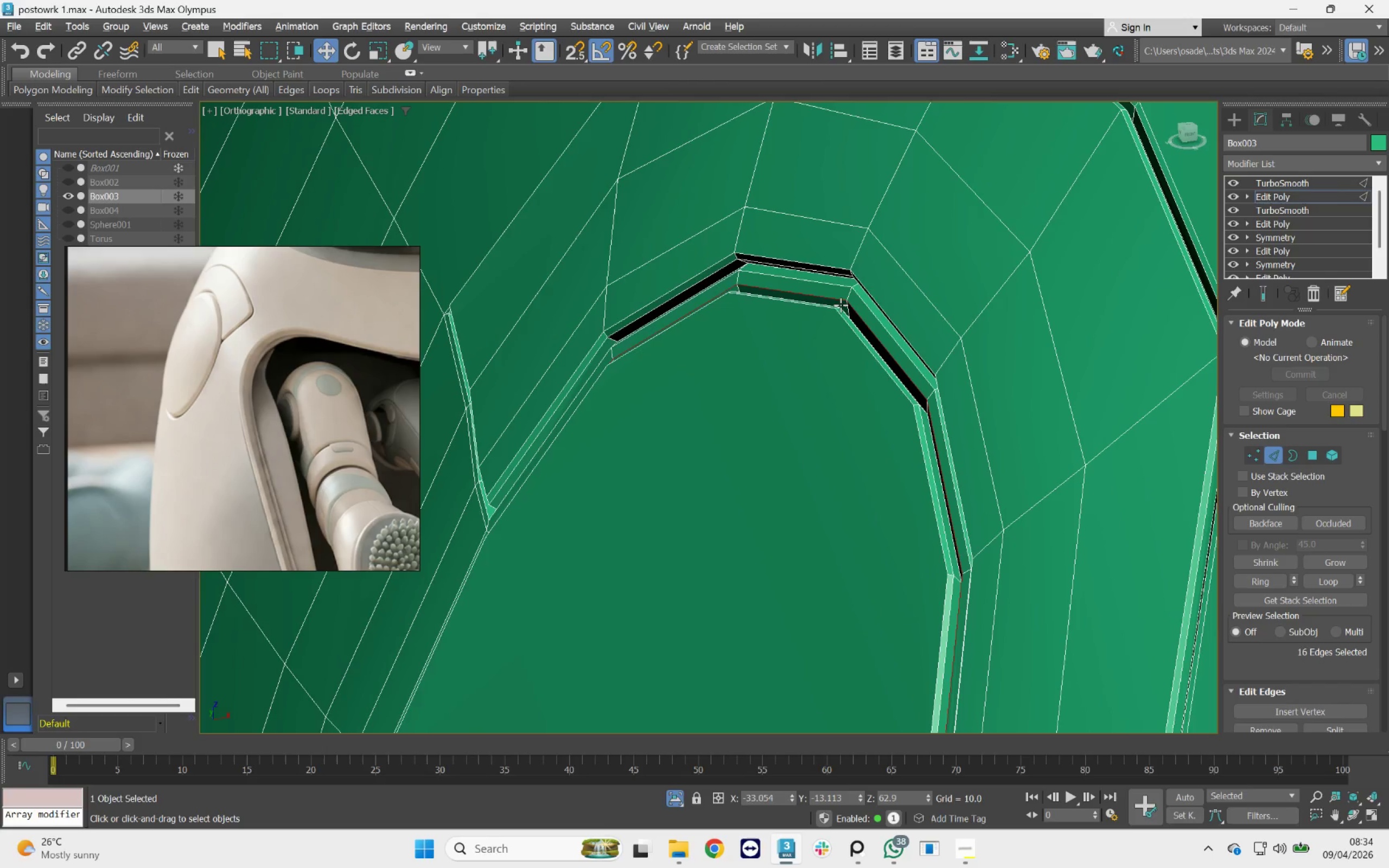 
key(Control+Backspace)
 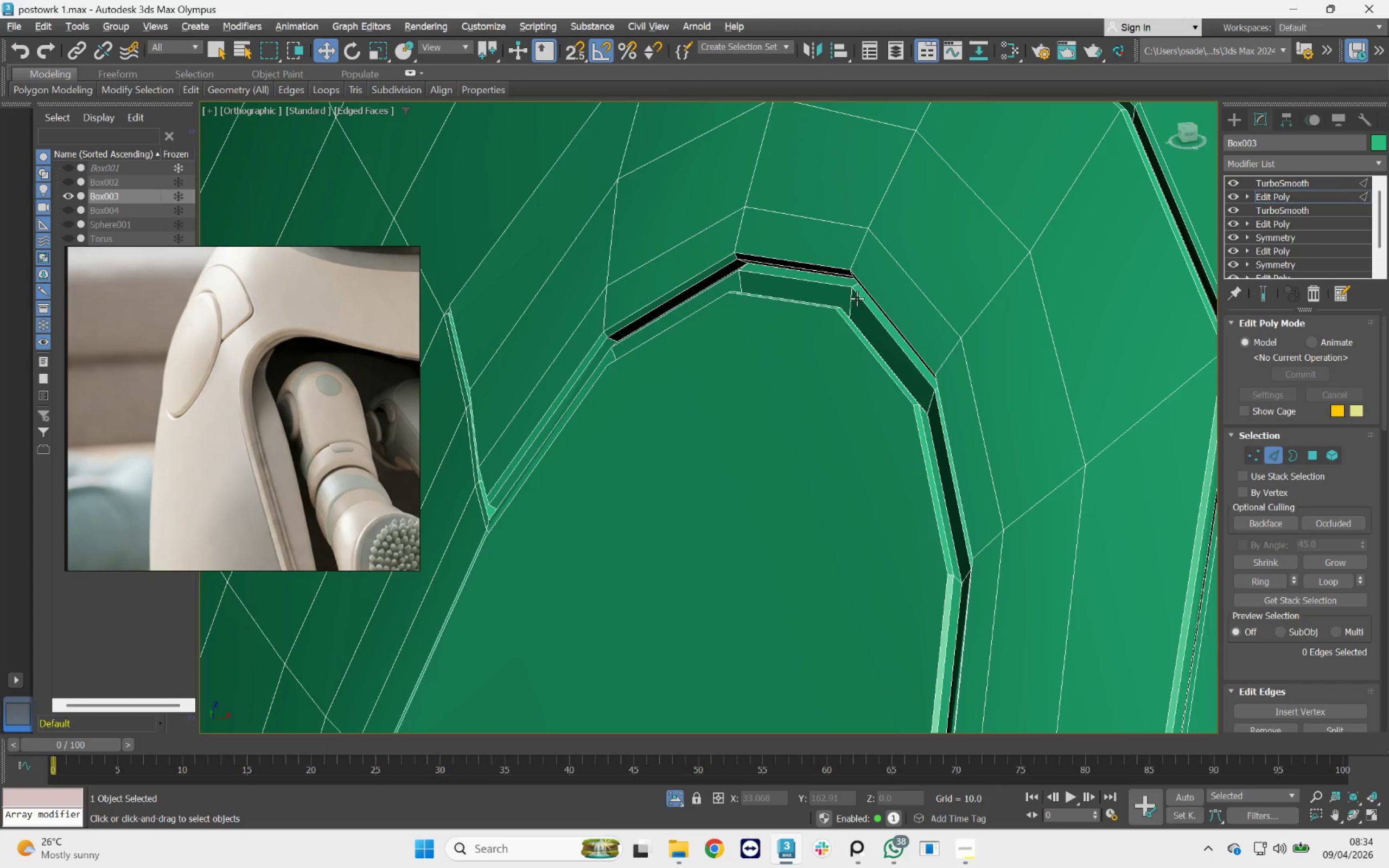 
double_click([860, 296])
 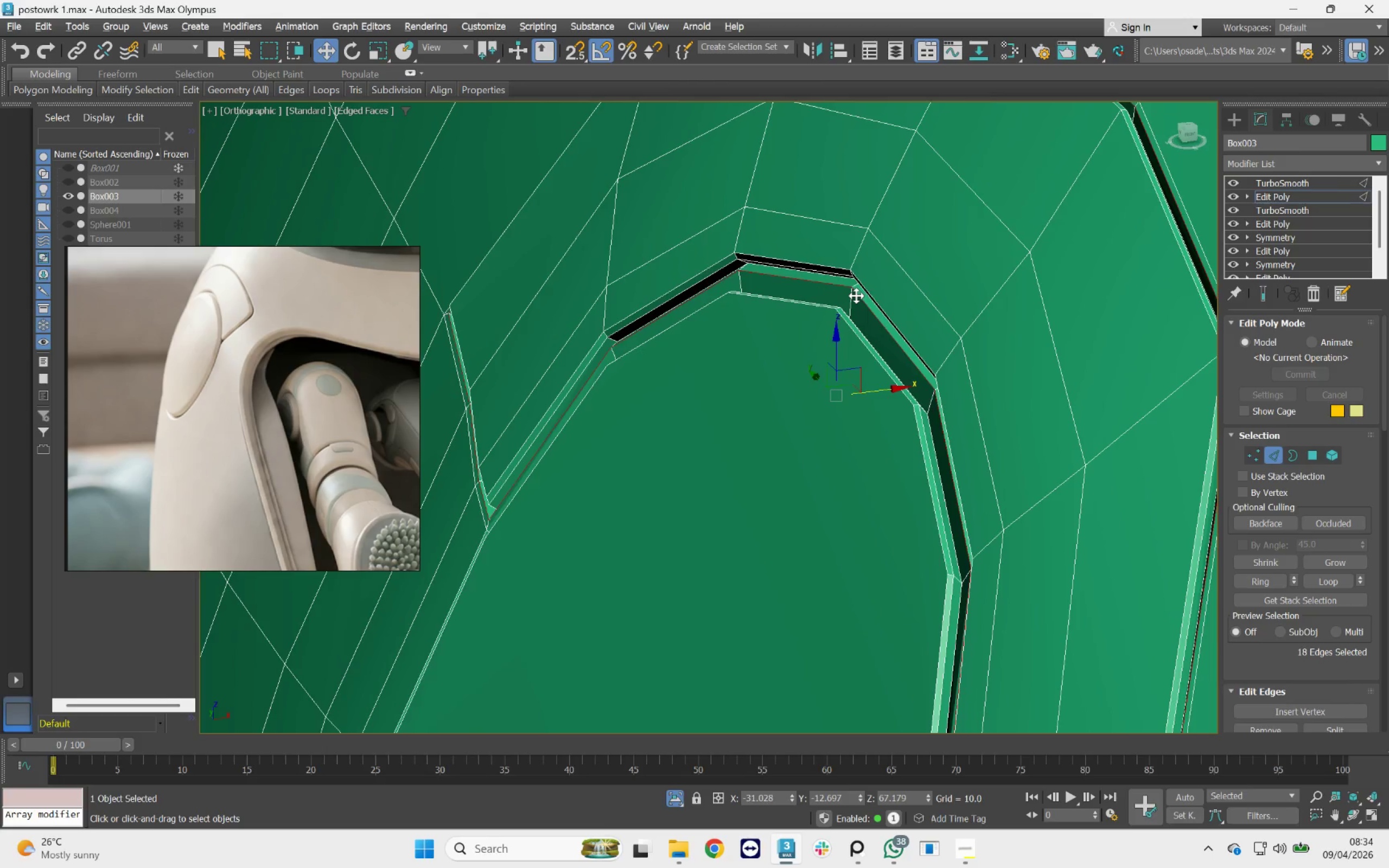 
key(Control+Backspace)
 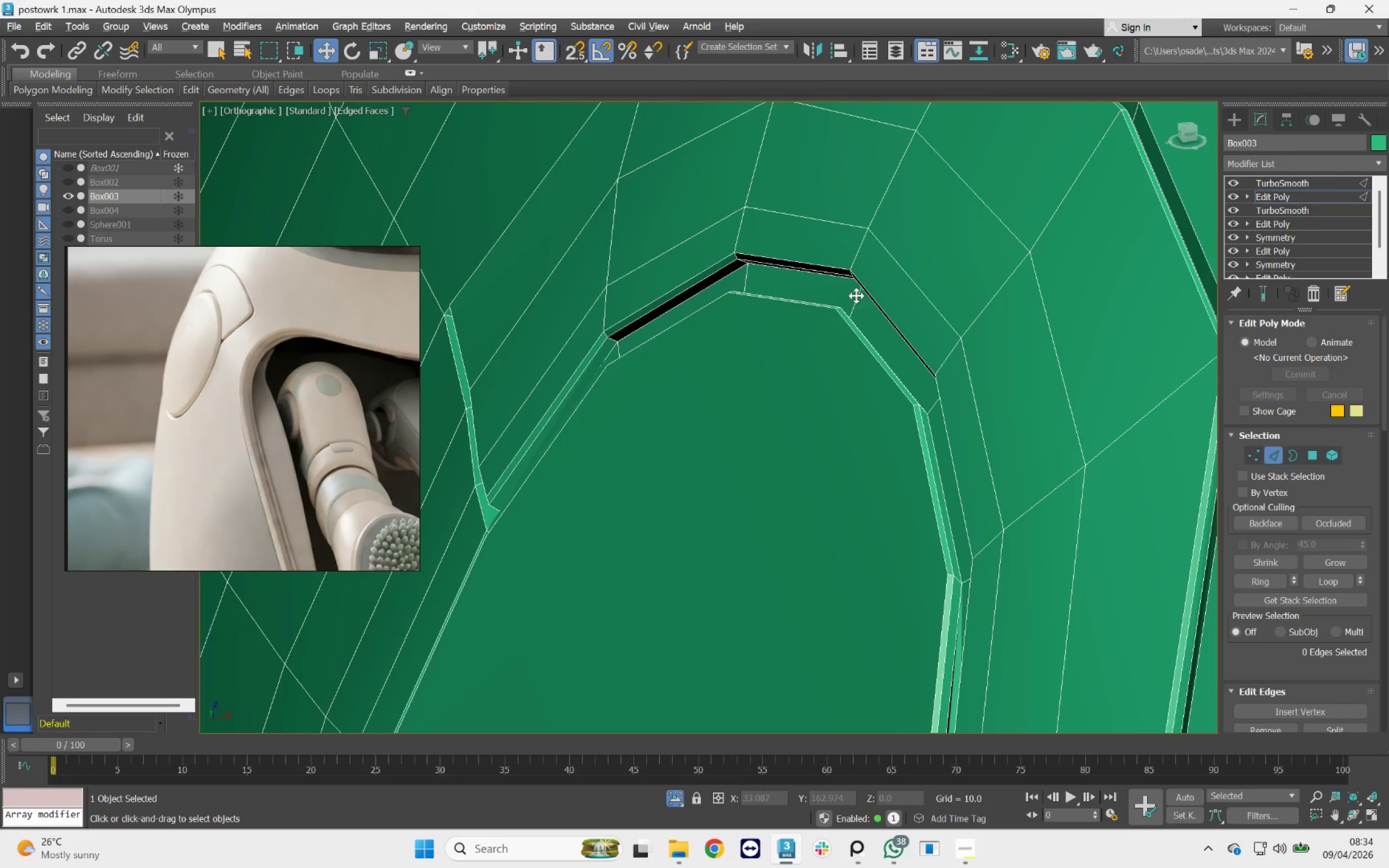 
scroll: coordinate [895, 285], scroll_direction: down, amount: 2.0
 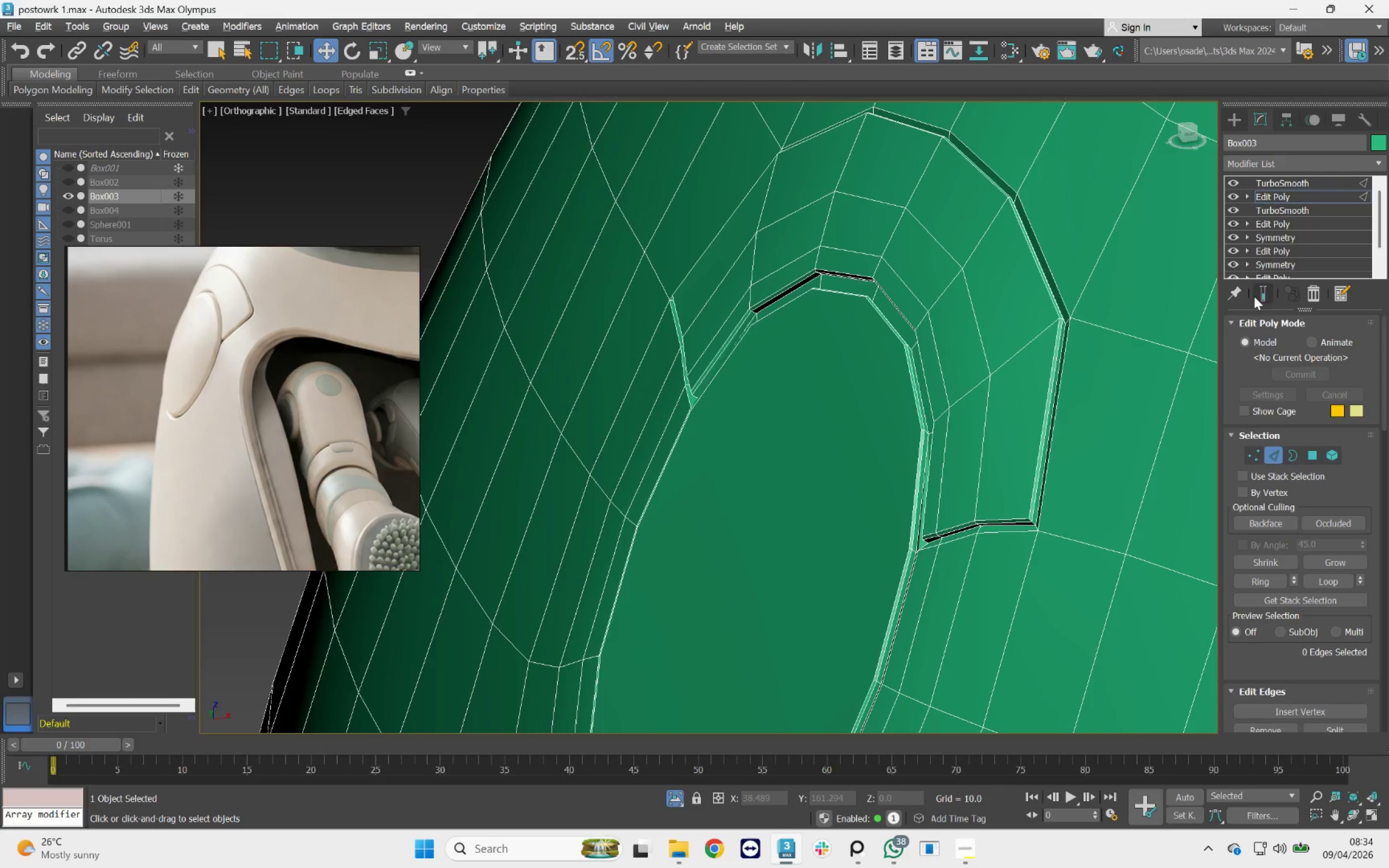 
left_click([1259, 295])
 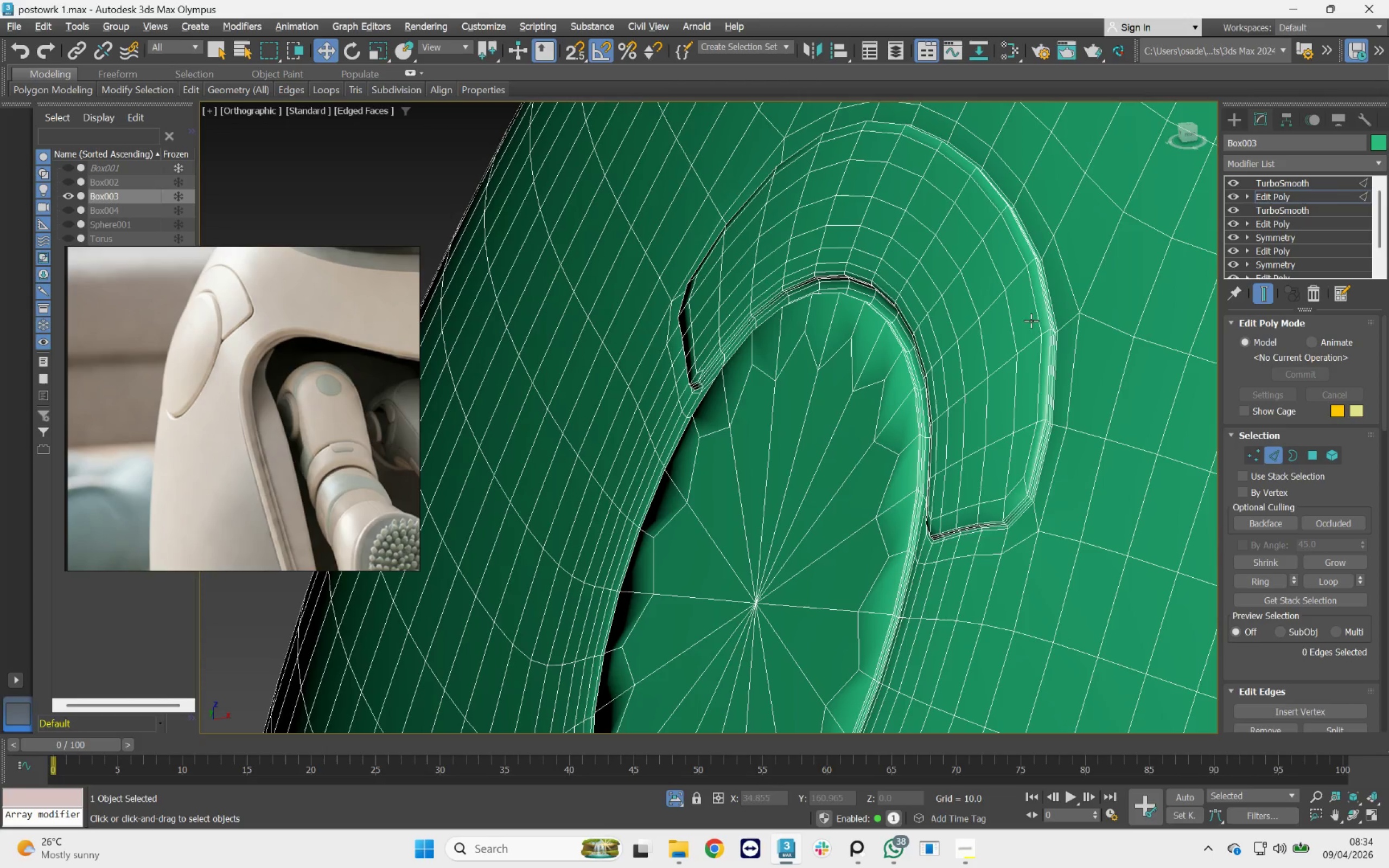 
scroll: coordinate [1060, 334], scroll_direction: down, amount: 1.0
 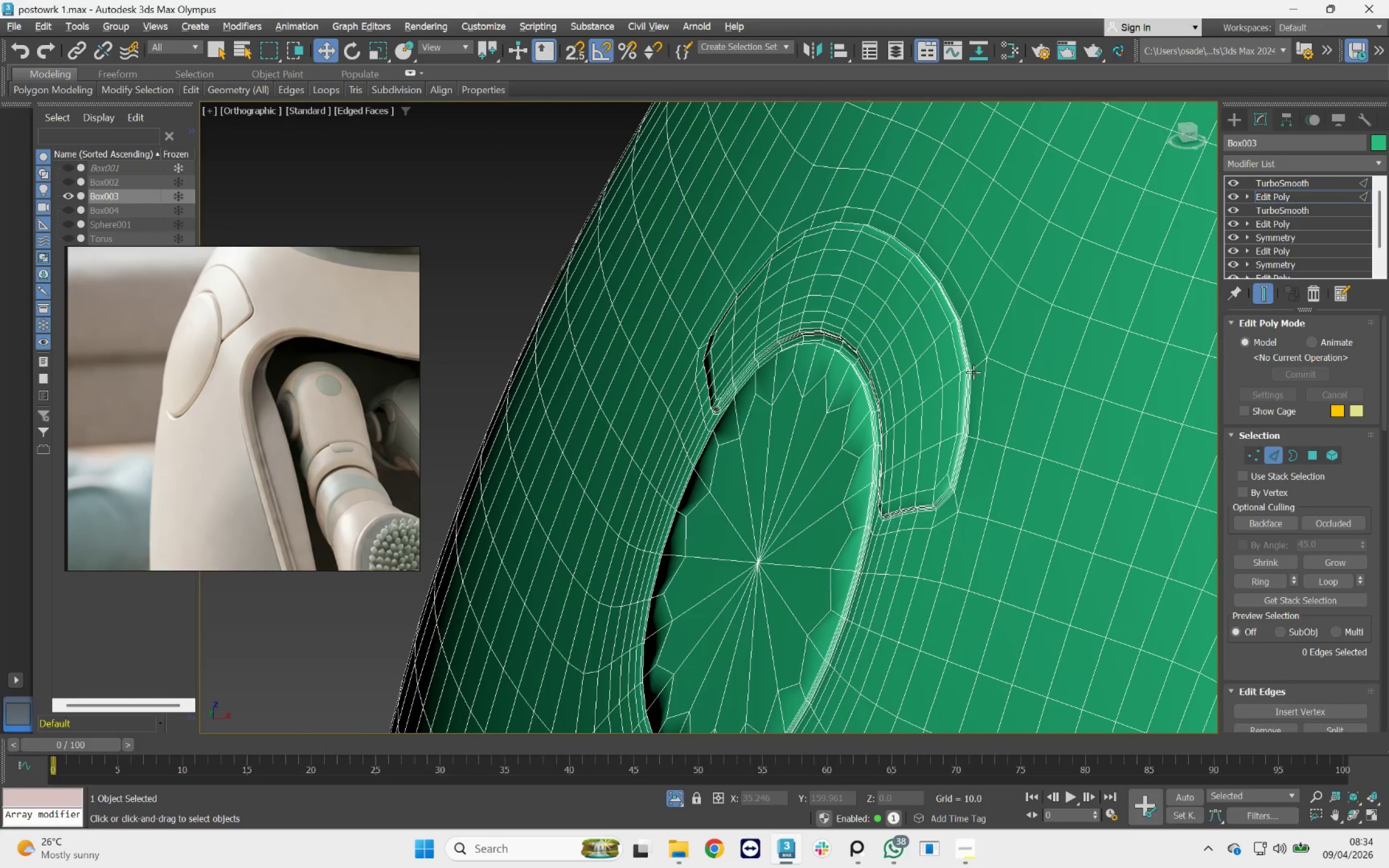 
key(F3)
 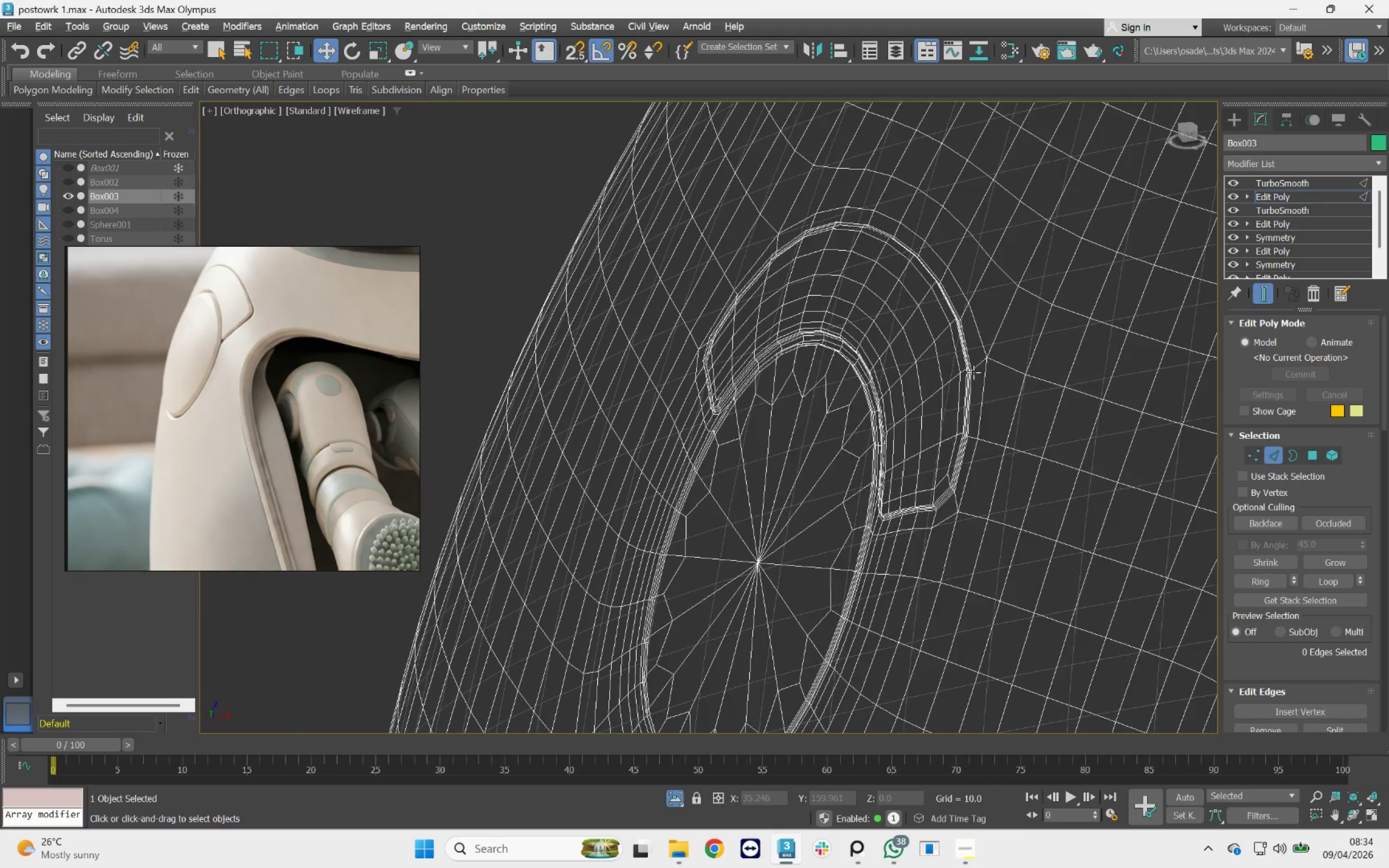 
key(F3)
 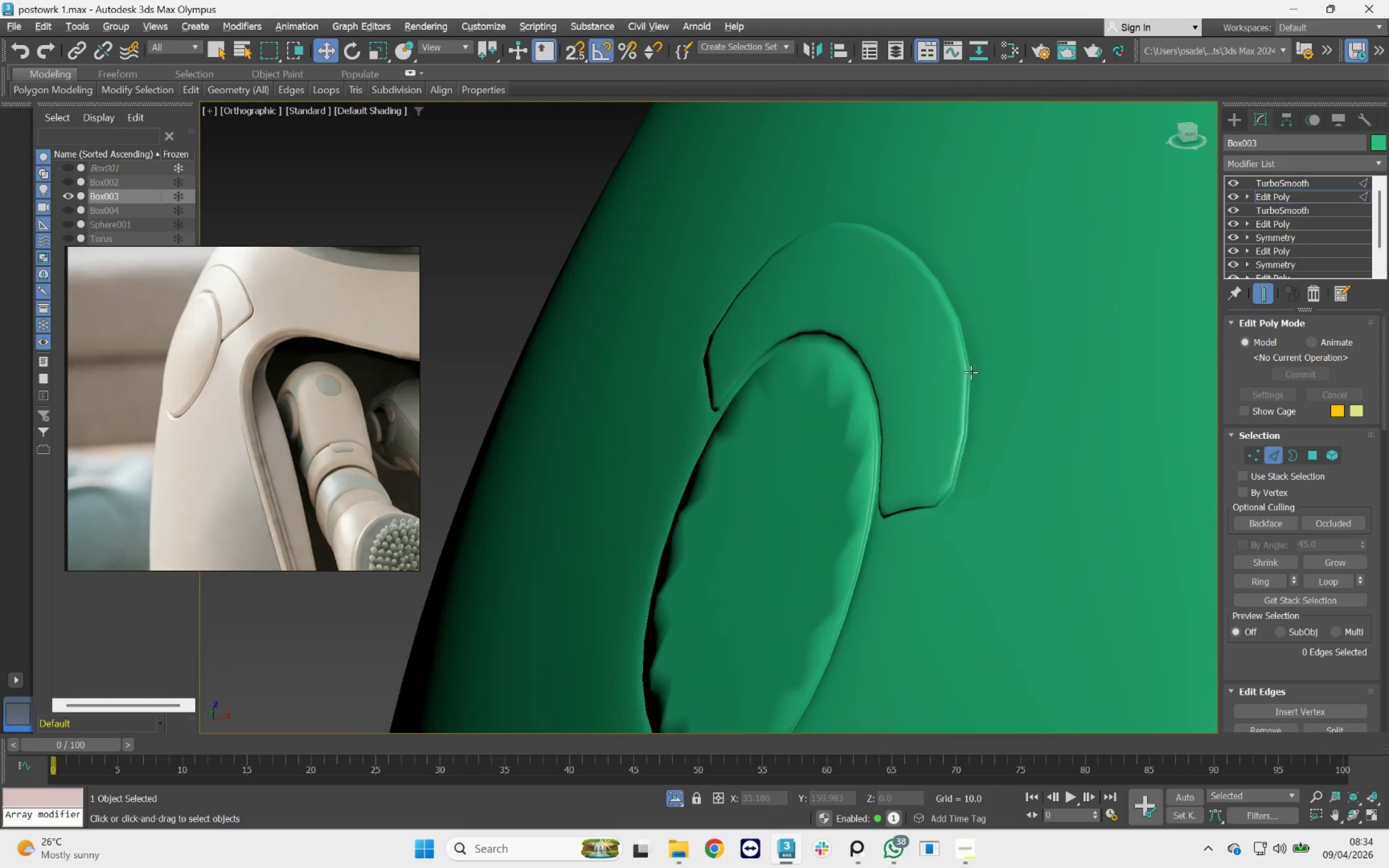 
key(F4)
 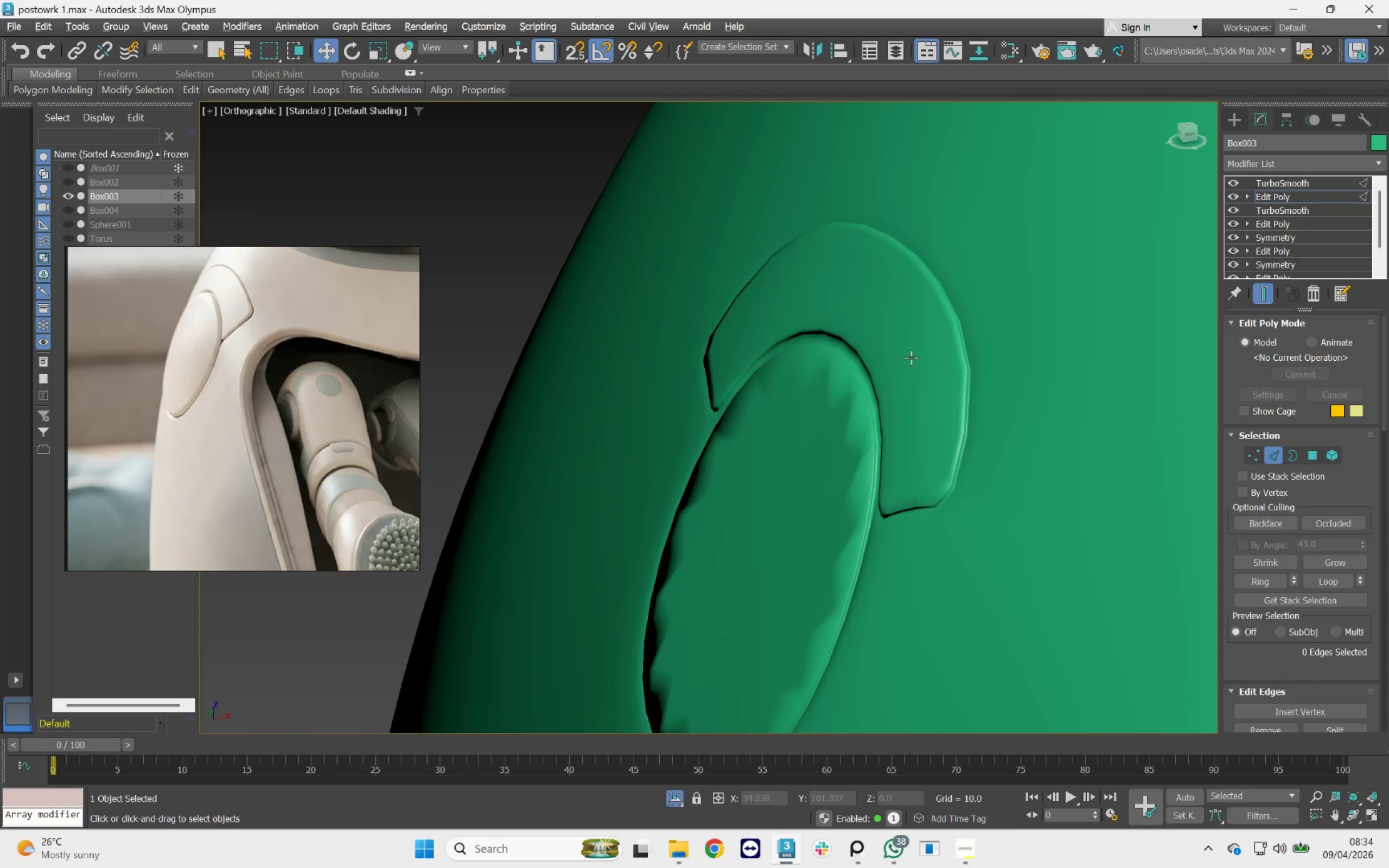 
scroll: coordinate [911, 358], scroll_direction: down, amount: 3.0
 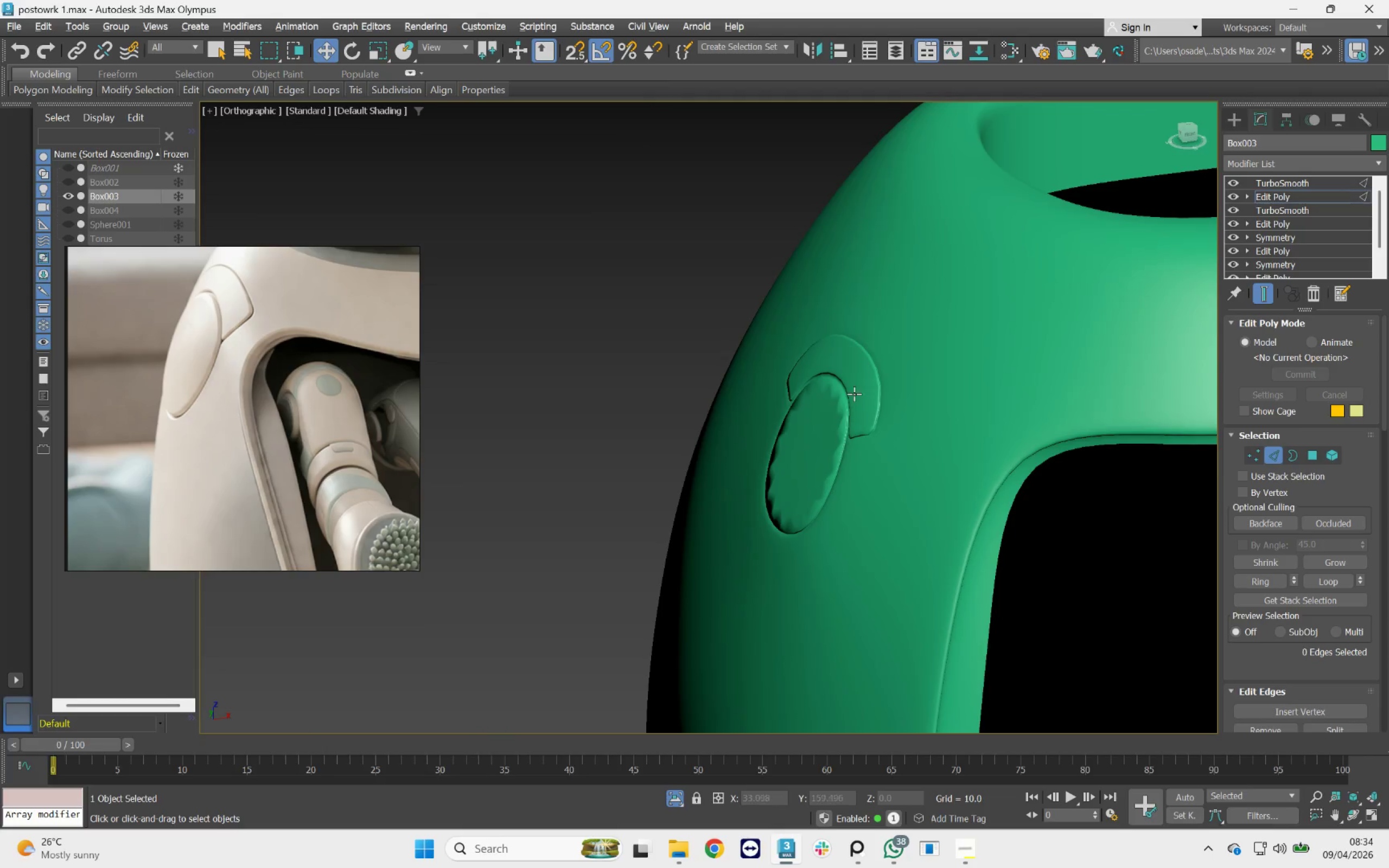 
hold_key(key=AltLeft, duration=0.73)
 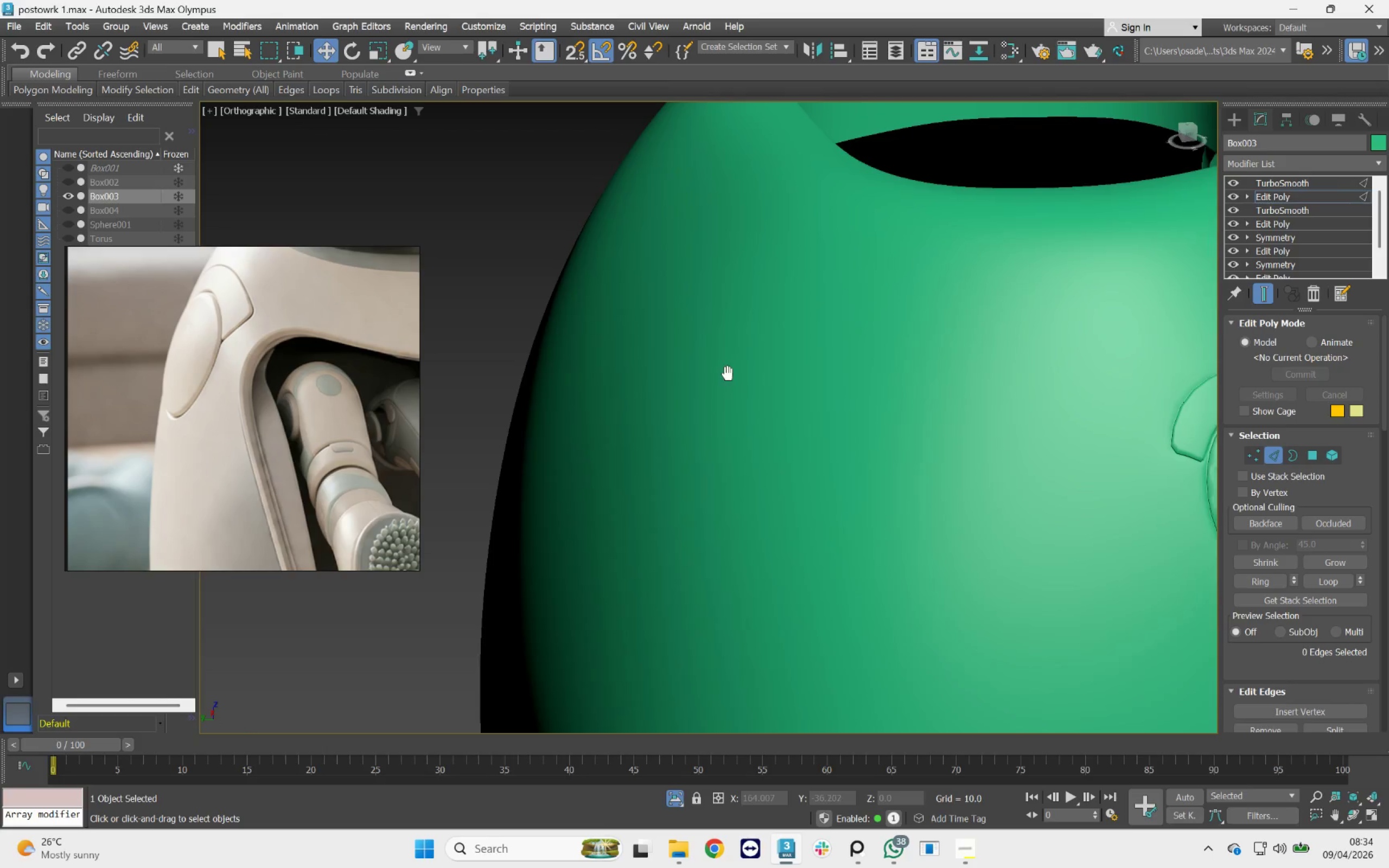 
scroll: coordinate [983, 397], scroll_direction: up, amount: 3.0
 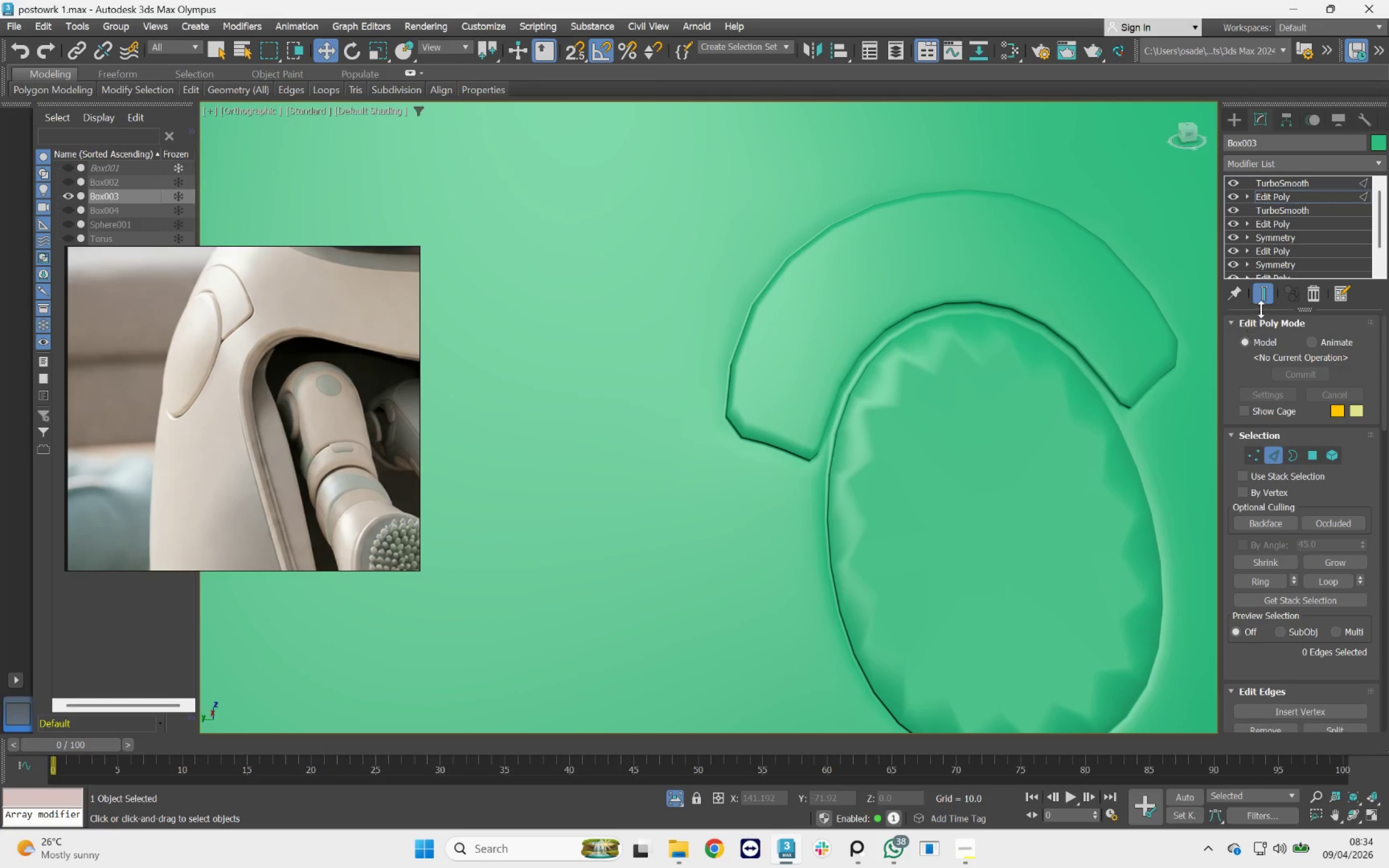 
left_click([1261, 296])
 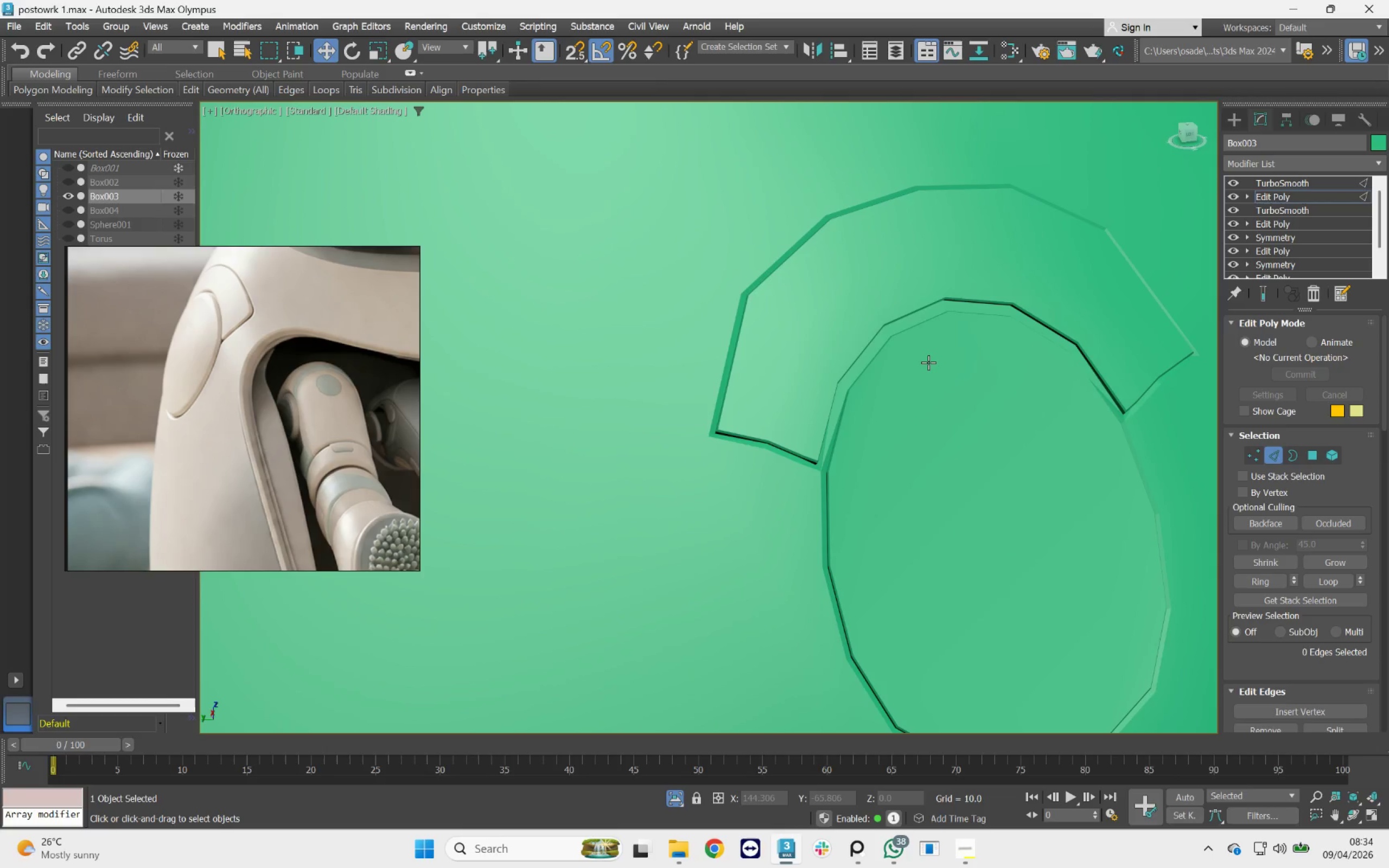 
key(F4)
 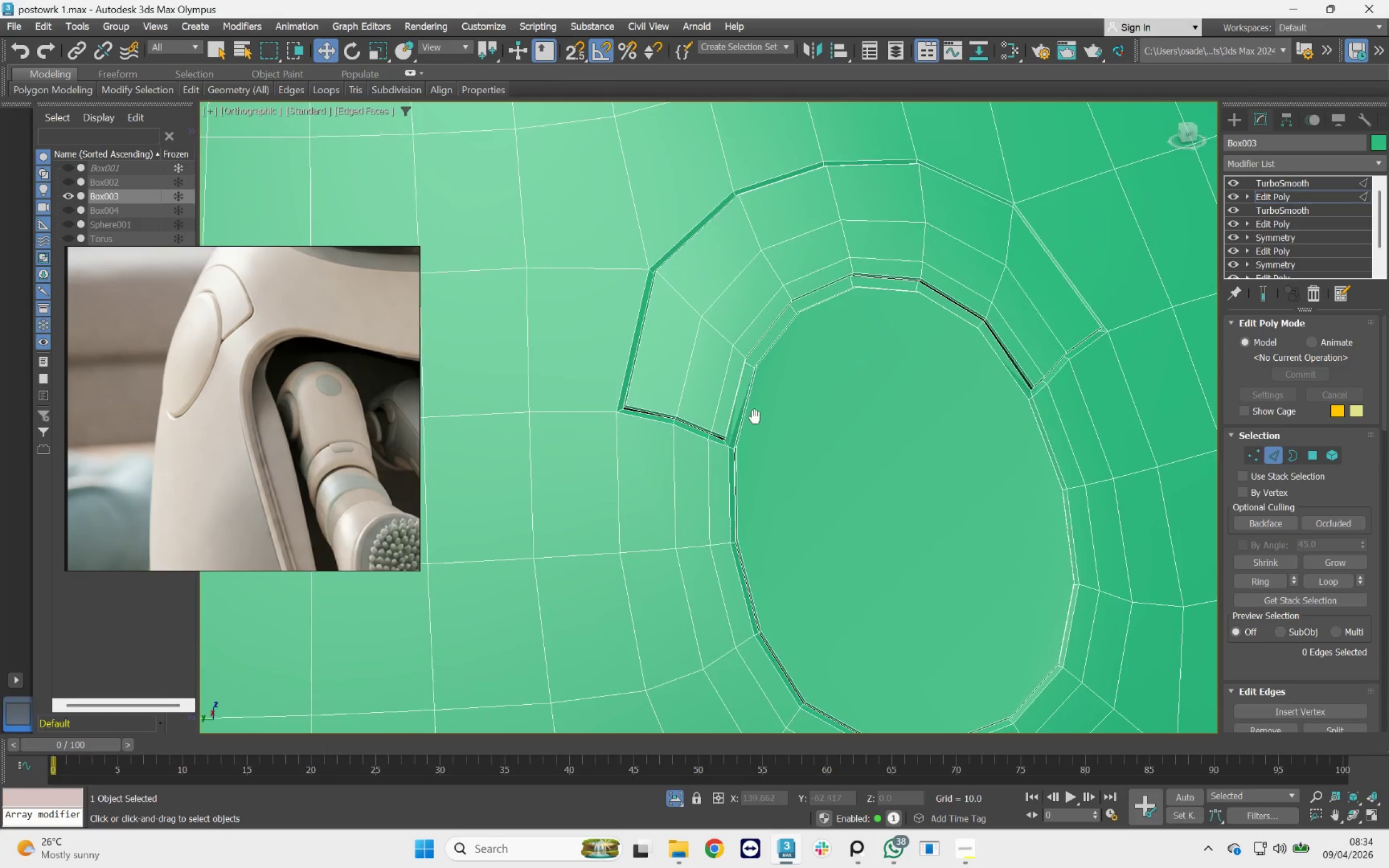 
scroll: coordinate [755, 419], scroll_direction: down, amount: 2.0
 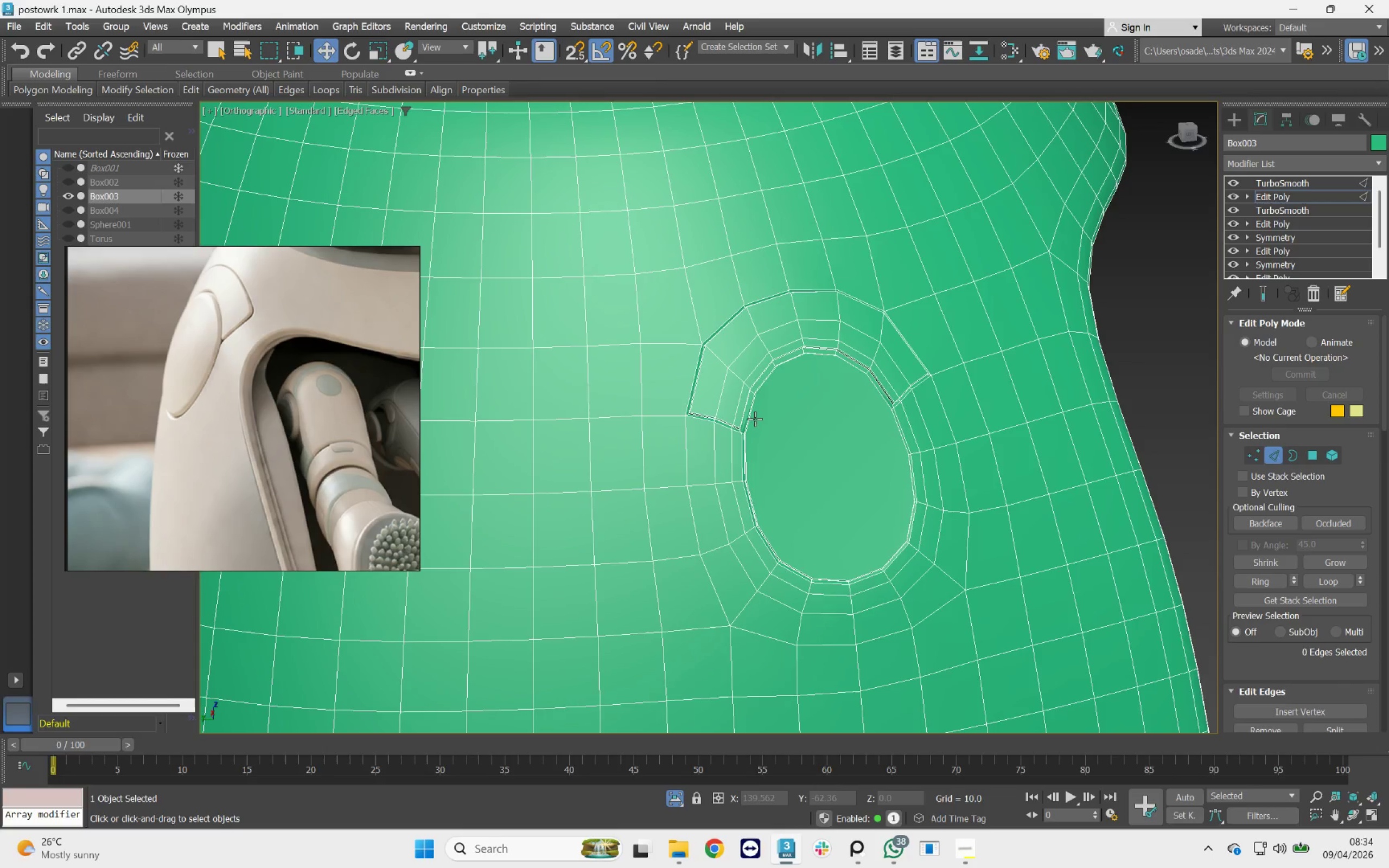 
hold_key(key=AltLeft, duration=0.65)
 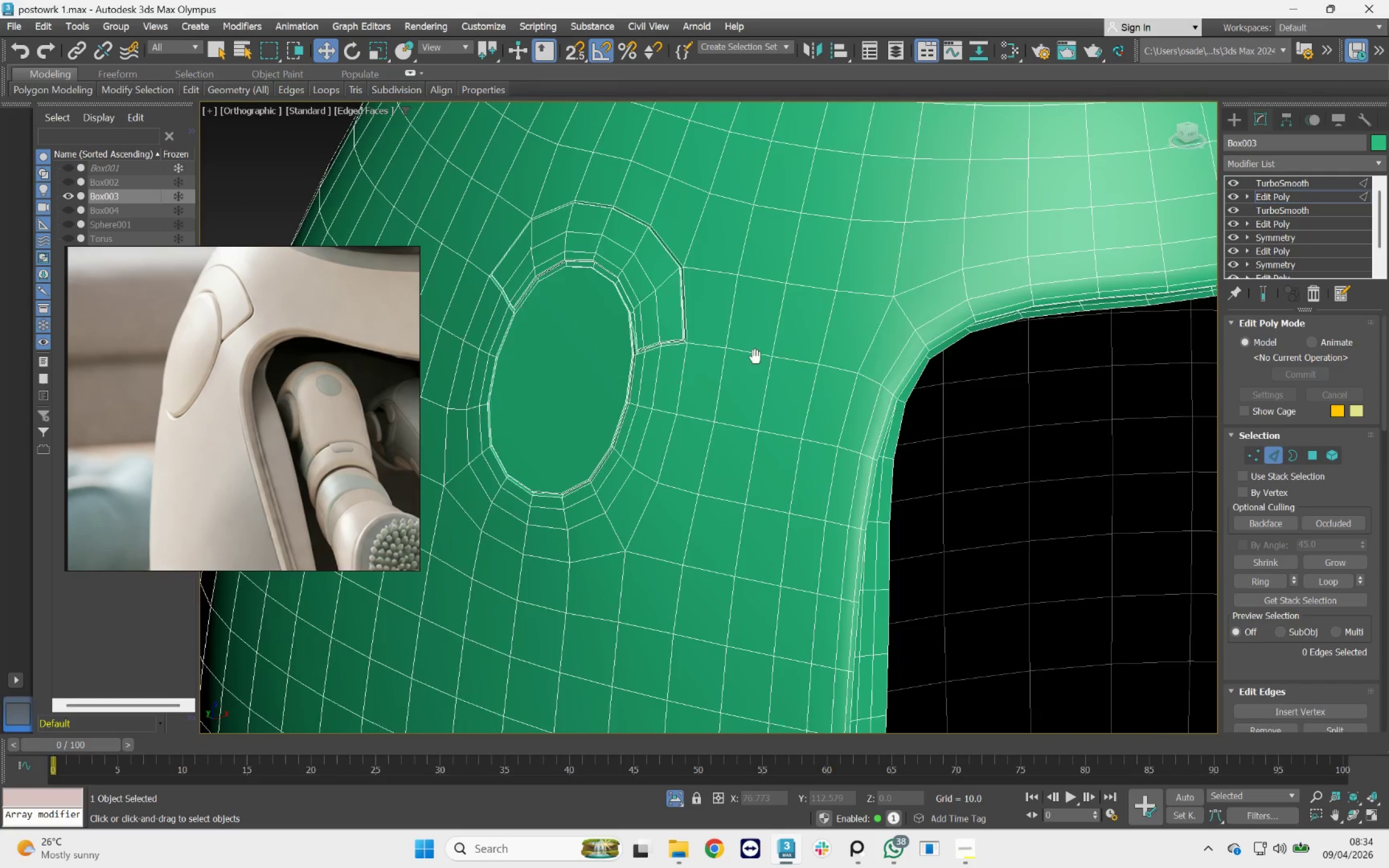 
scroll: coordinate [621, 429], scroll_direction: up, amount: 4.0
 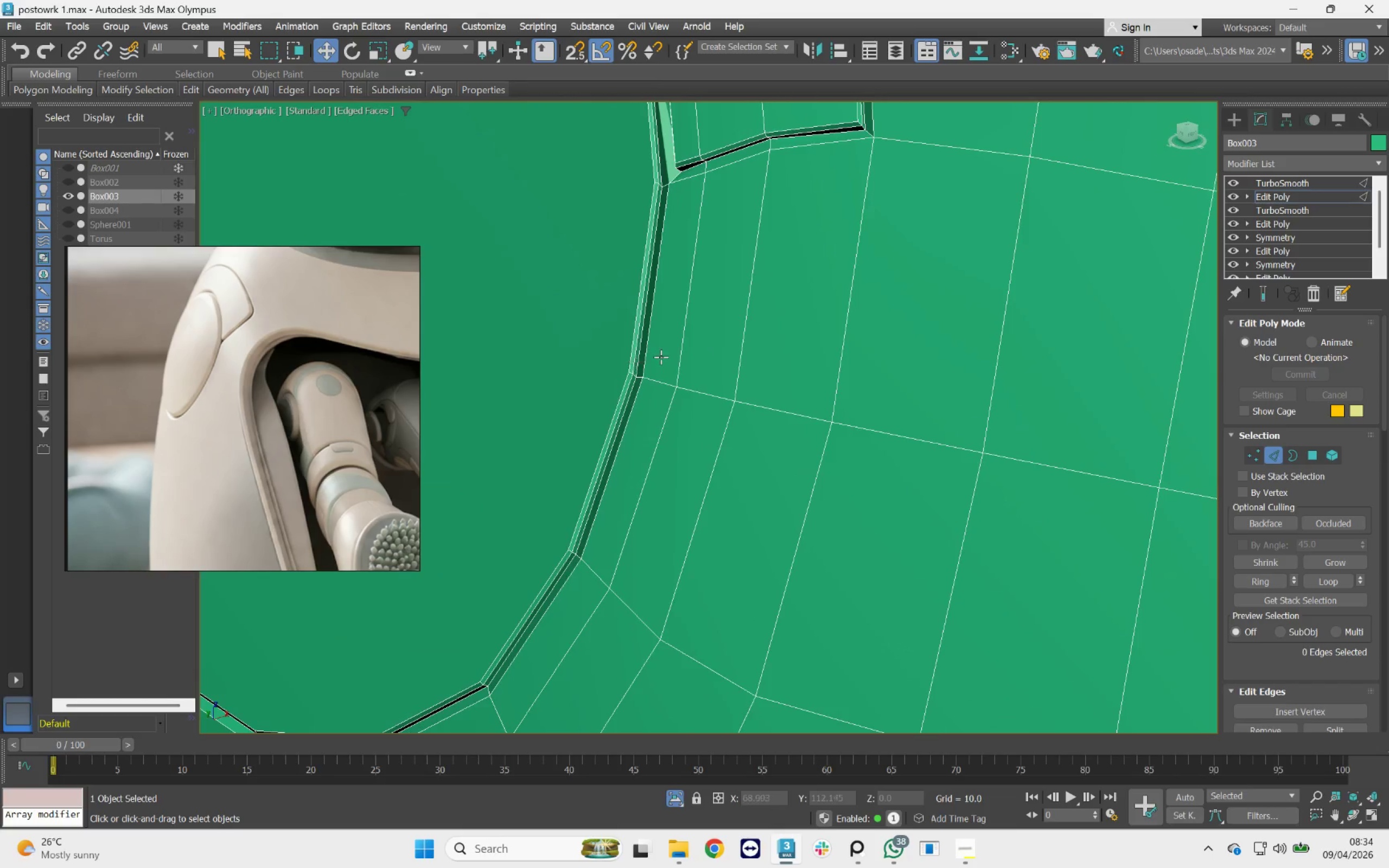 
scroll: coordinate [697, 351], scroll_direction: down, amount: 1.0
 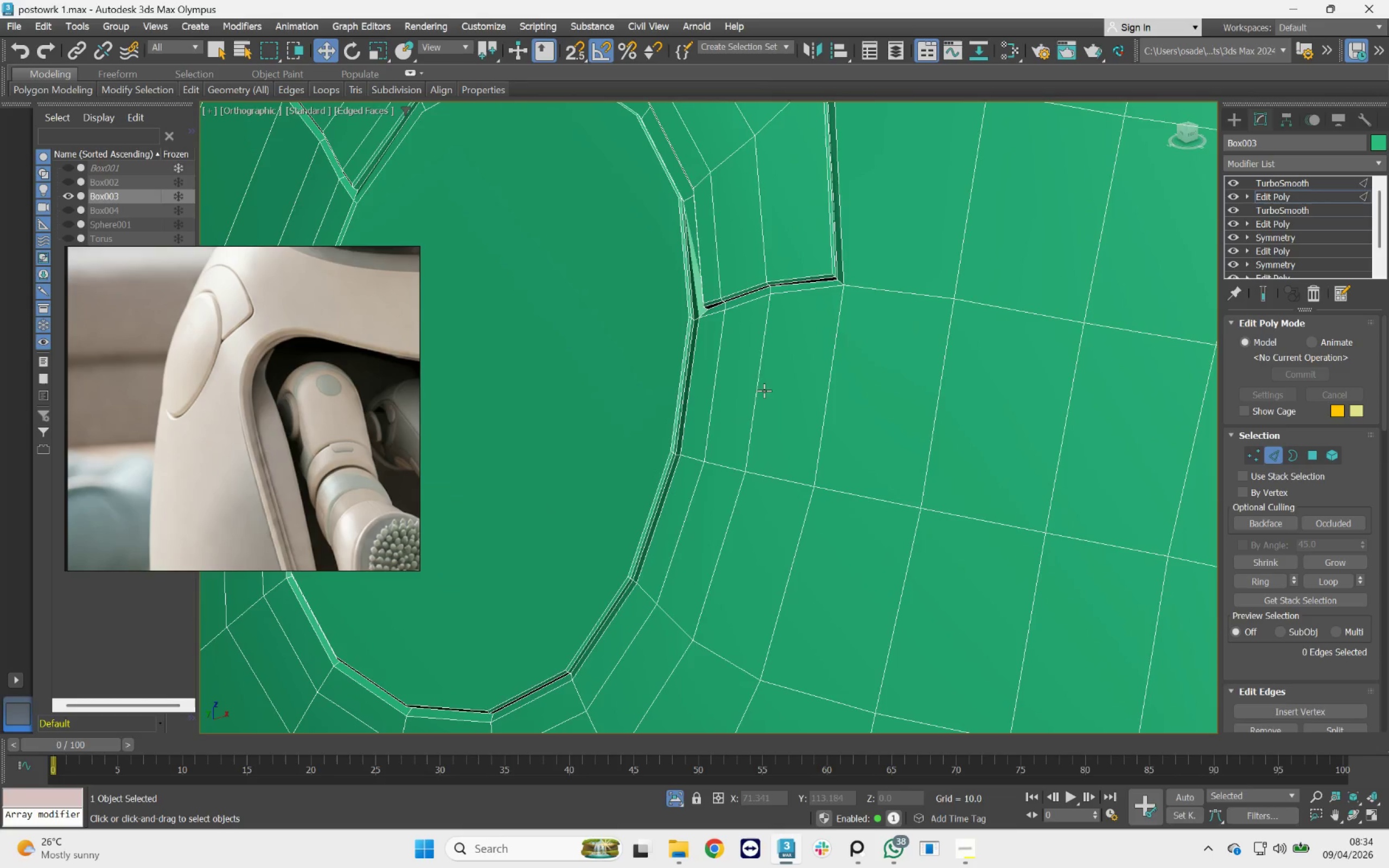 
scroll: coordinate [753, 272], scroll_direction: up, amount: 4.0
 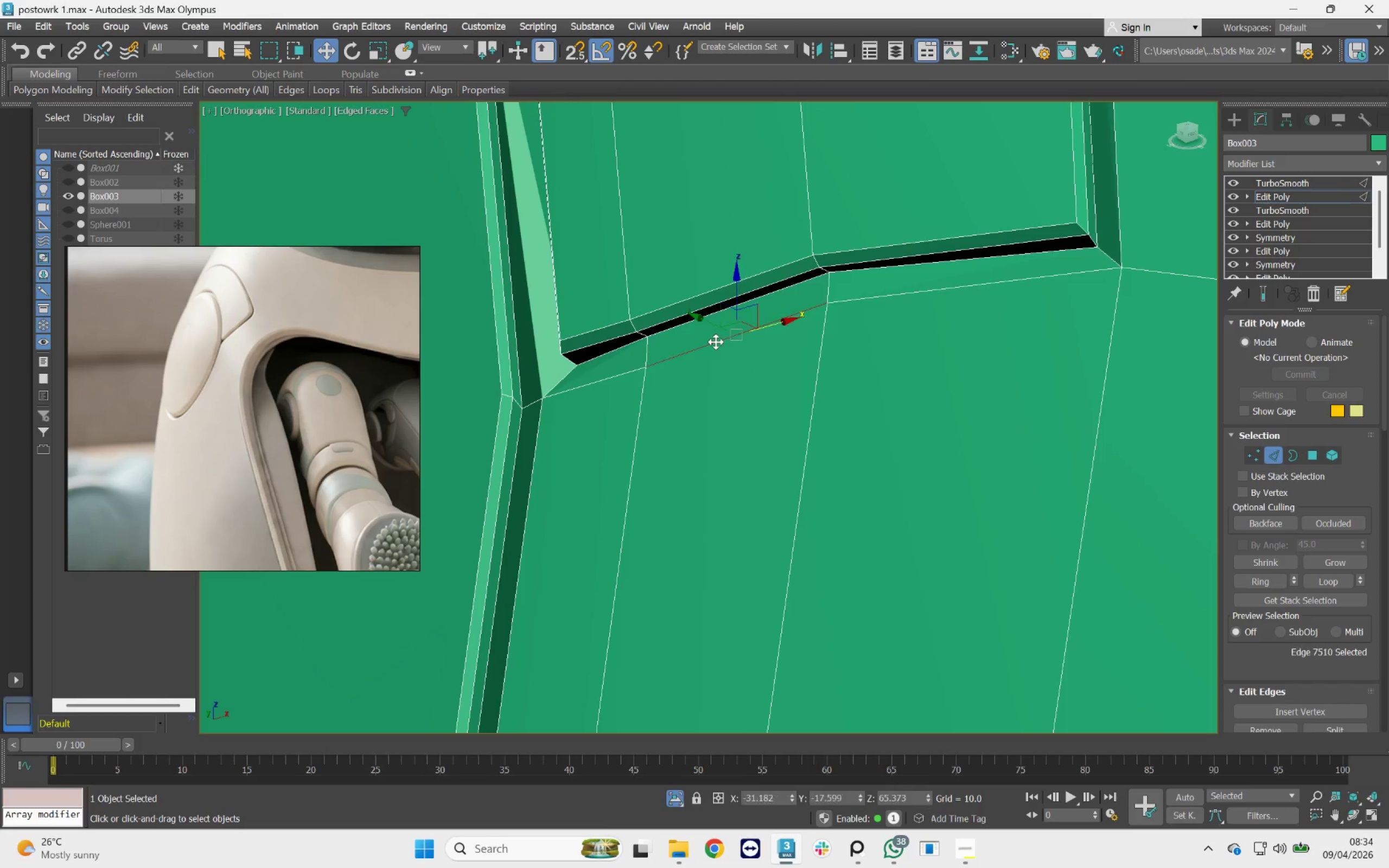 
double_click([717, 342])
 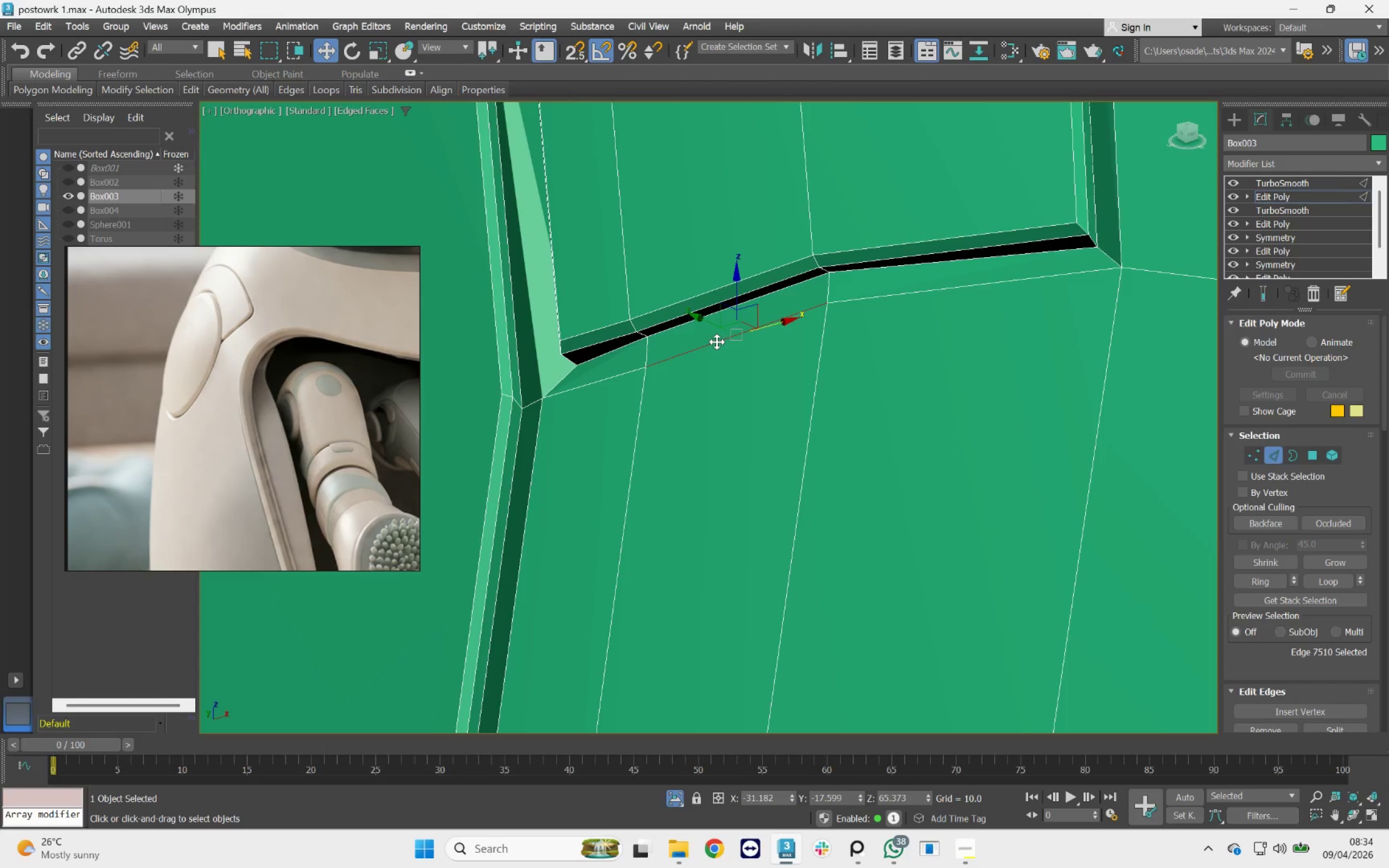 
triple_click([717, 342])
 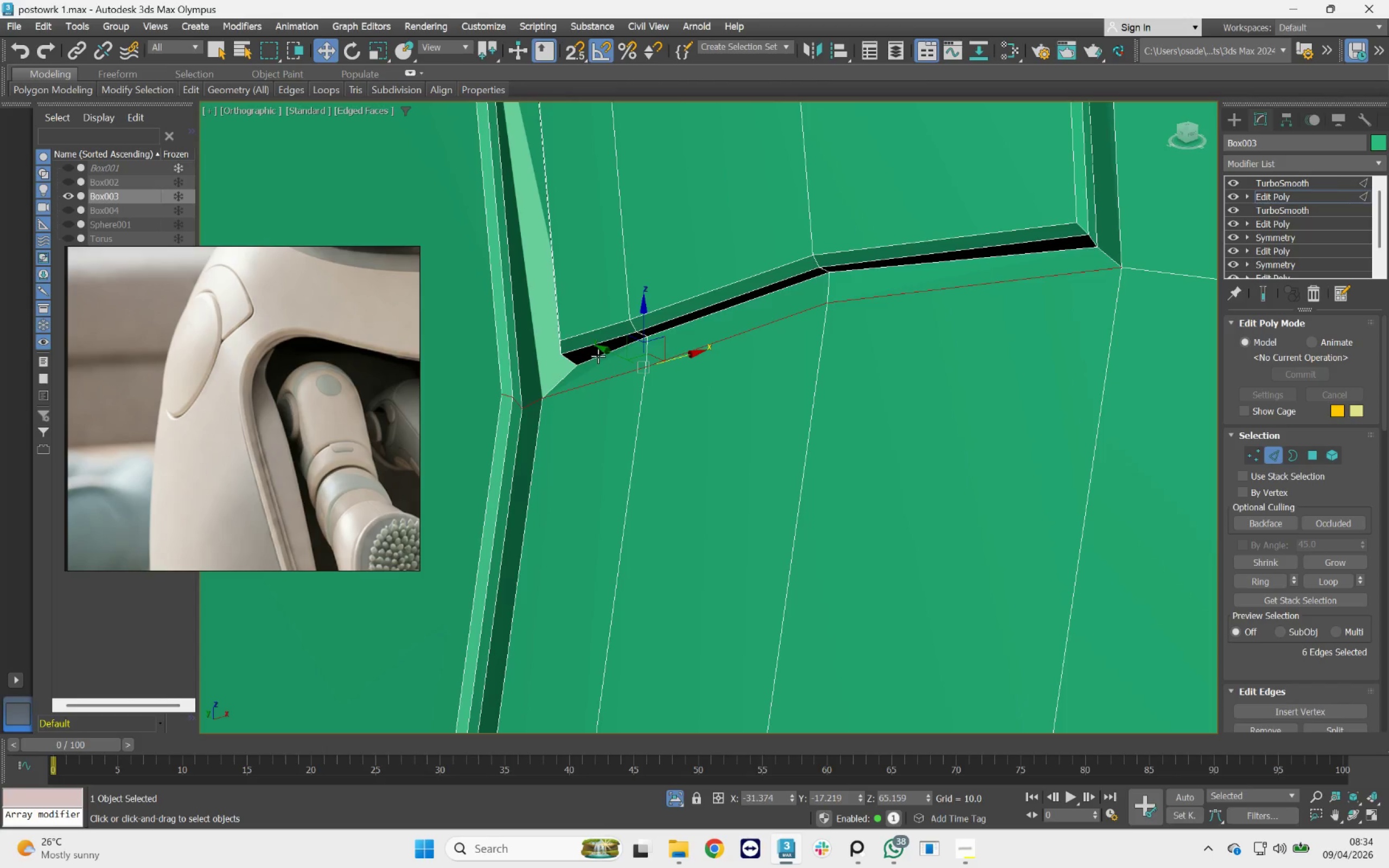 
double_click([598, 356])
 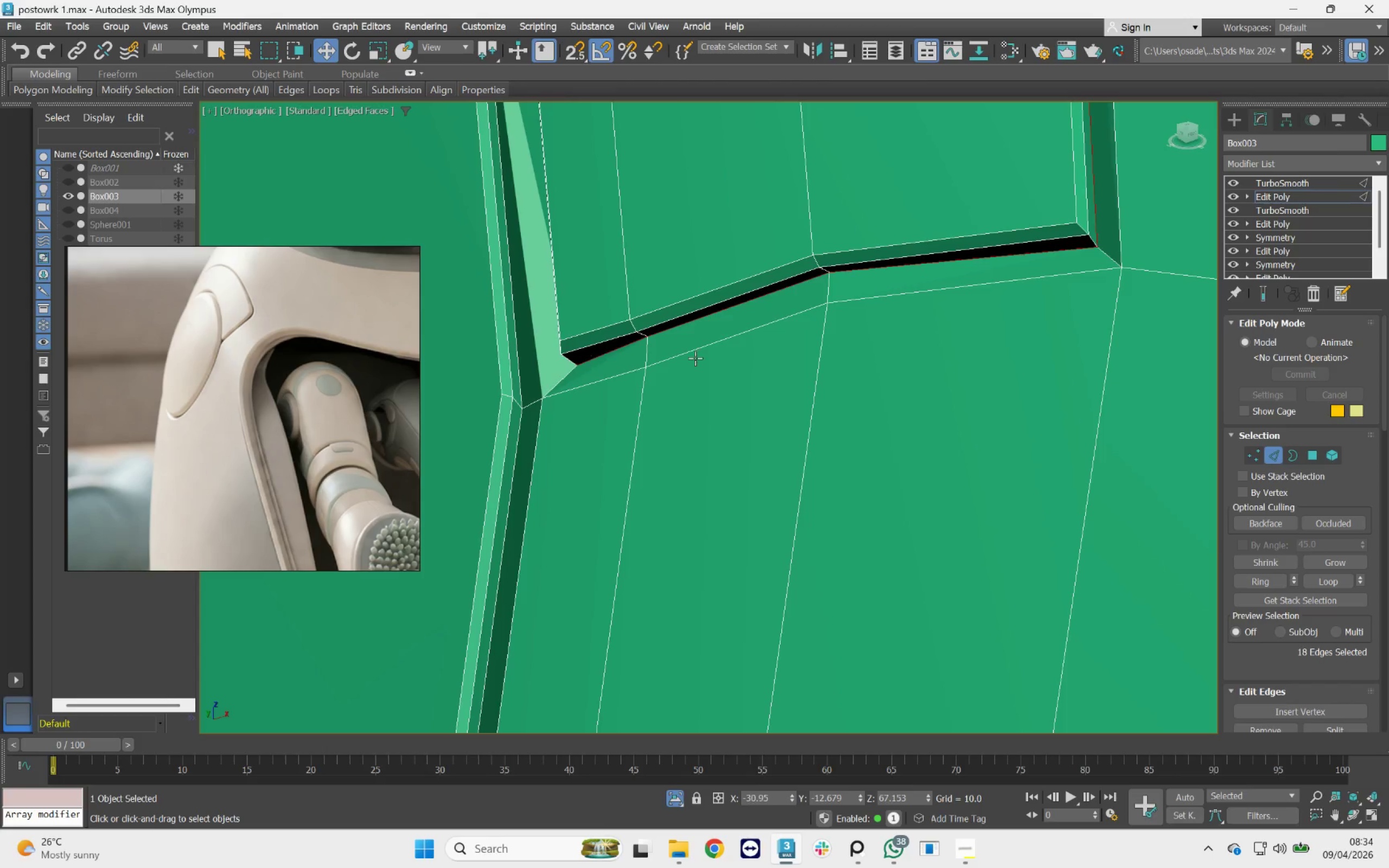 
scroll: coordinate [757, 342], scroll_direction: down, amount: 4.0
 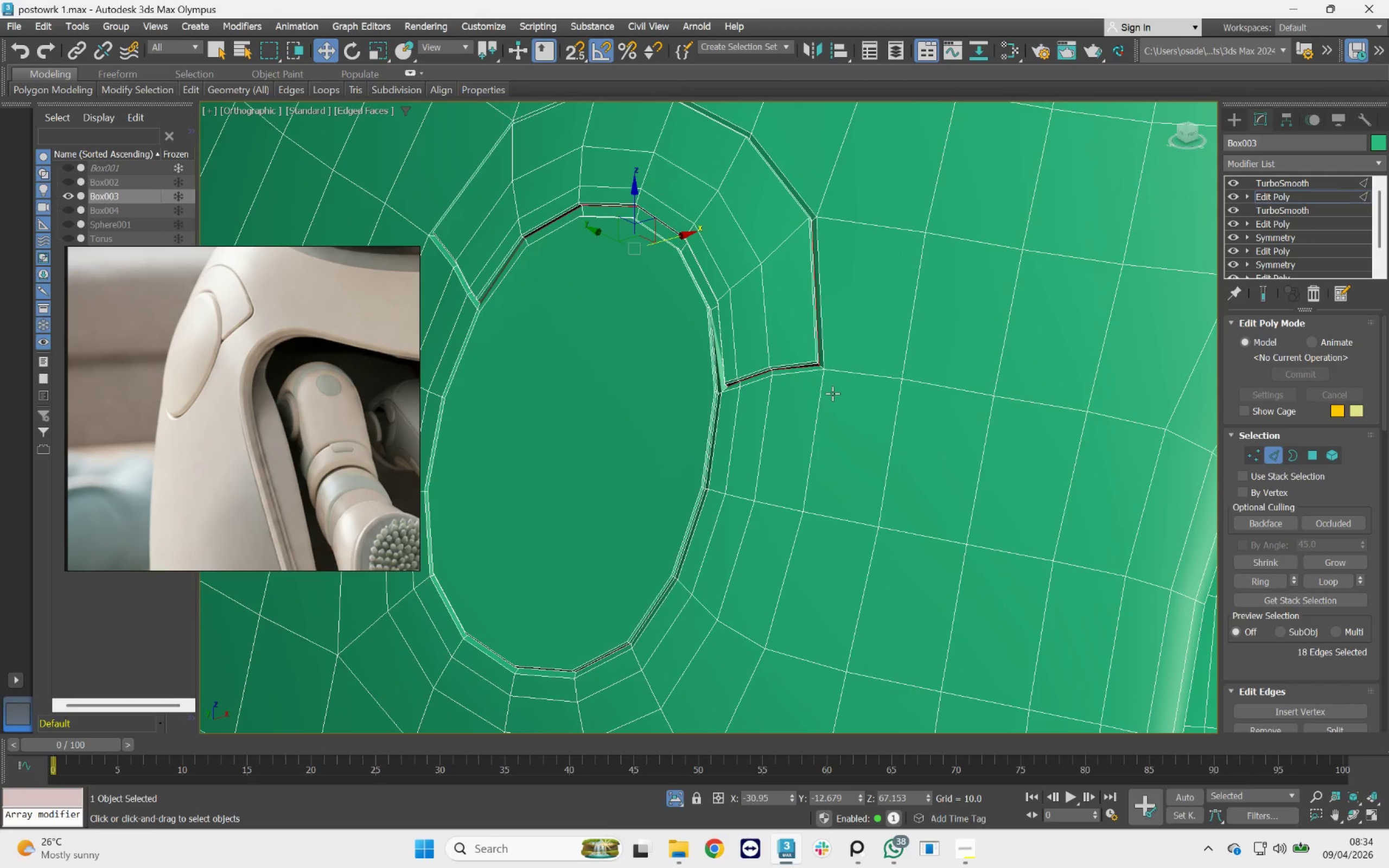 
hold_key(key=AltLeft, duration=1.71)
 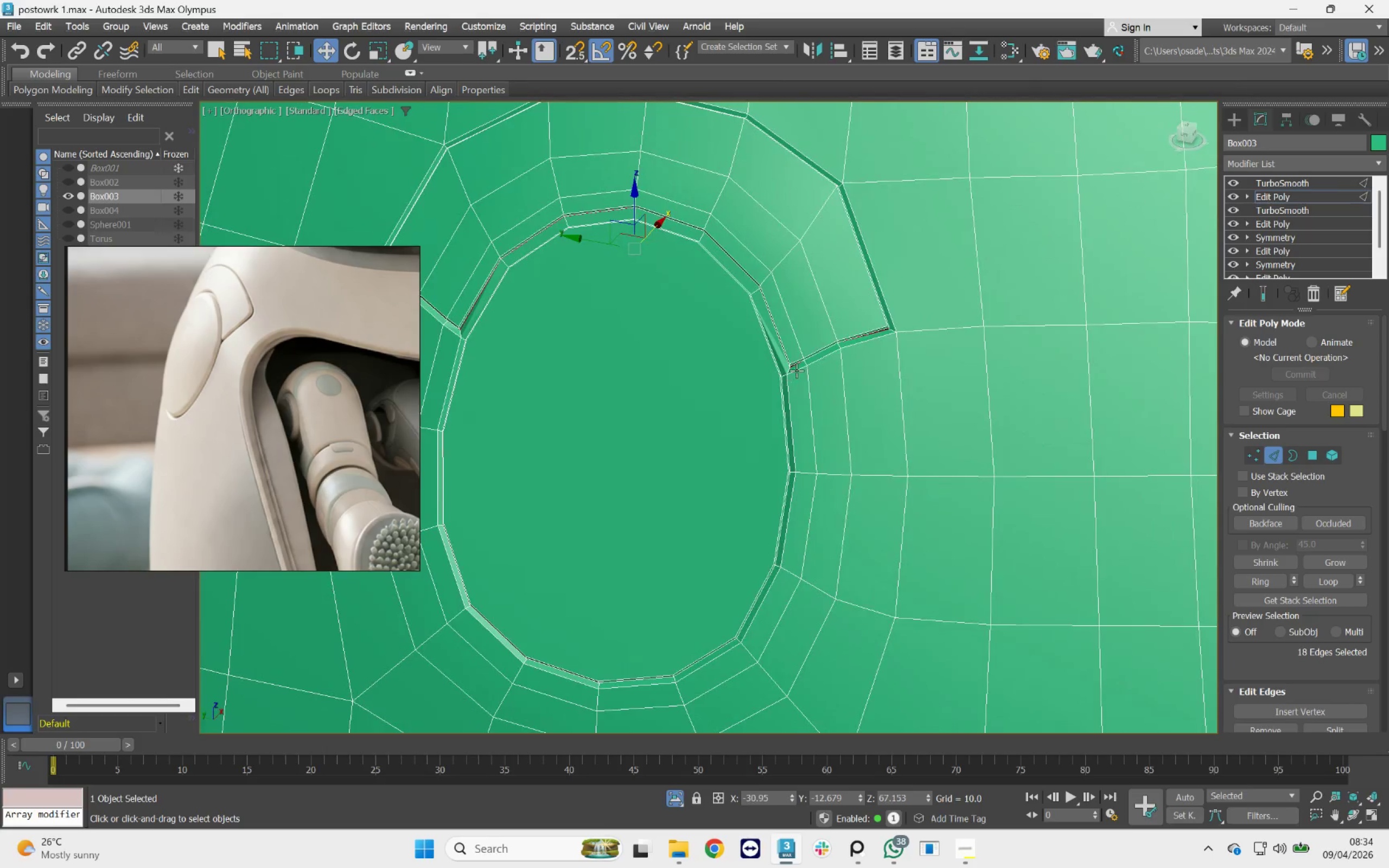 
scroll: coordinate [791, 365], scroll_direction: up, amount: 5.0
 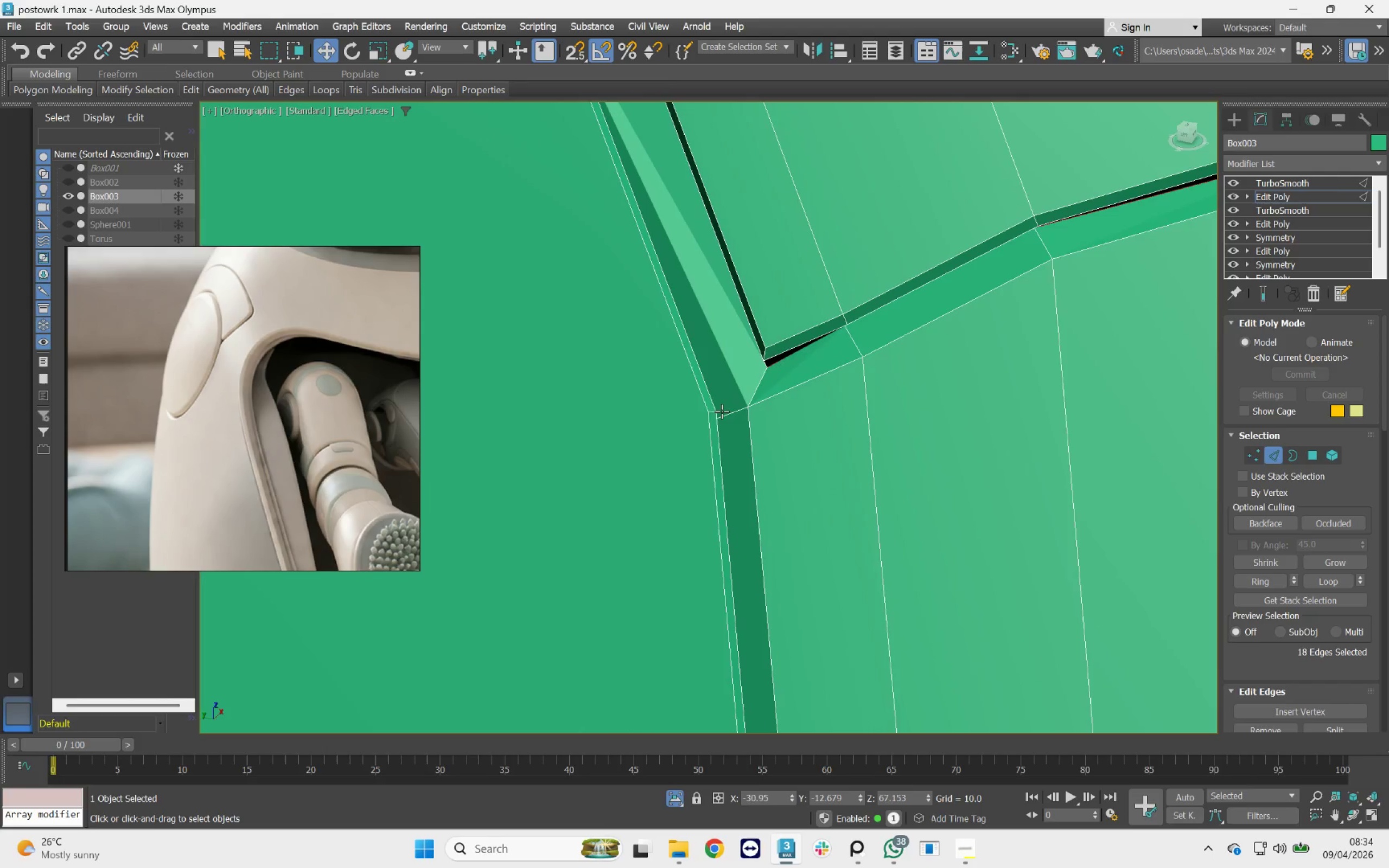 
scroll: coordinate [746, 378], scroll_direction: down, amount: 4.0
 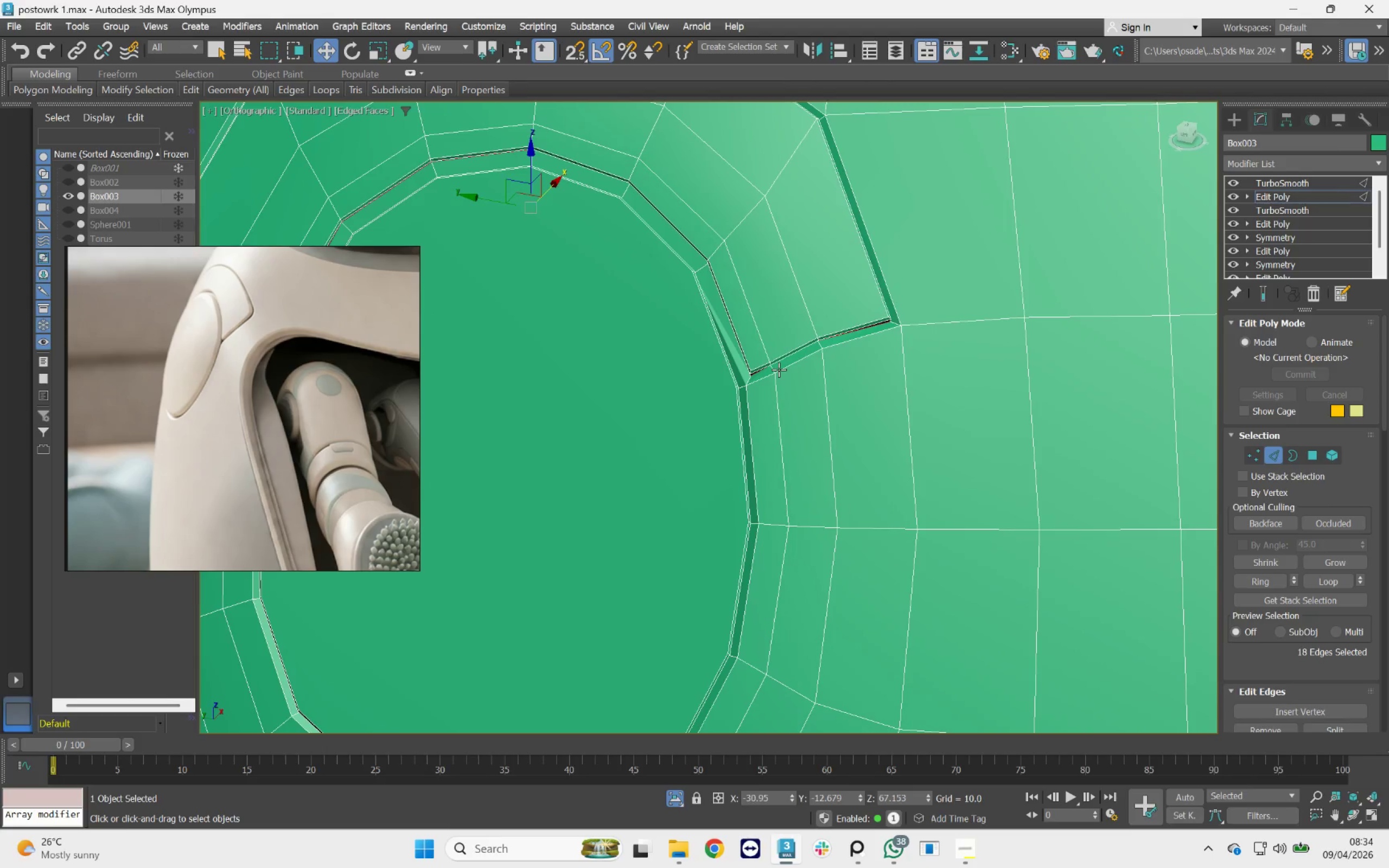 
key(Control+Z)
 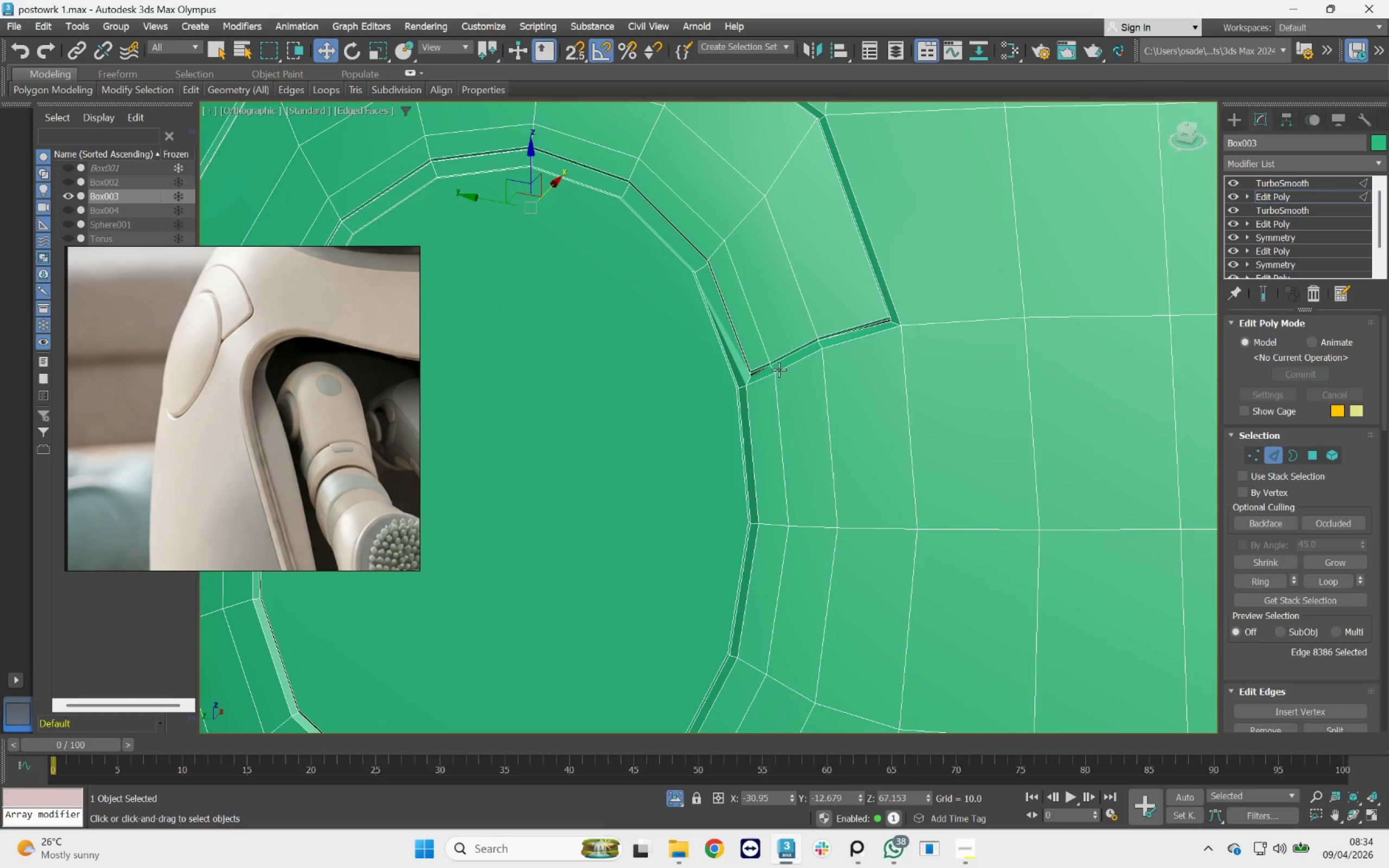 
key(Control+Z)
 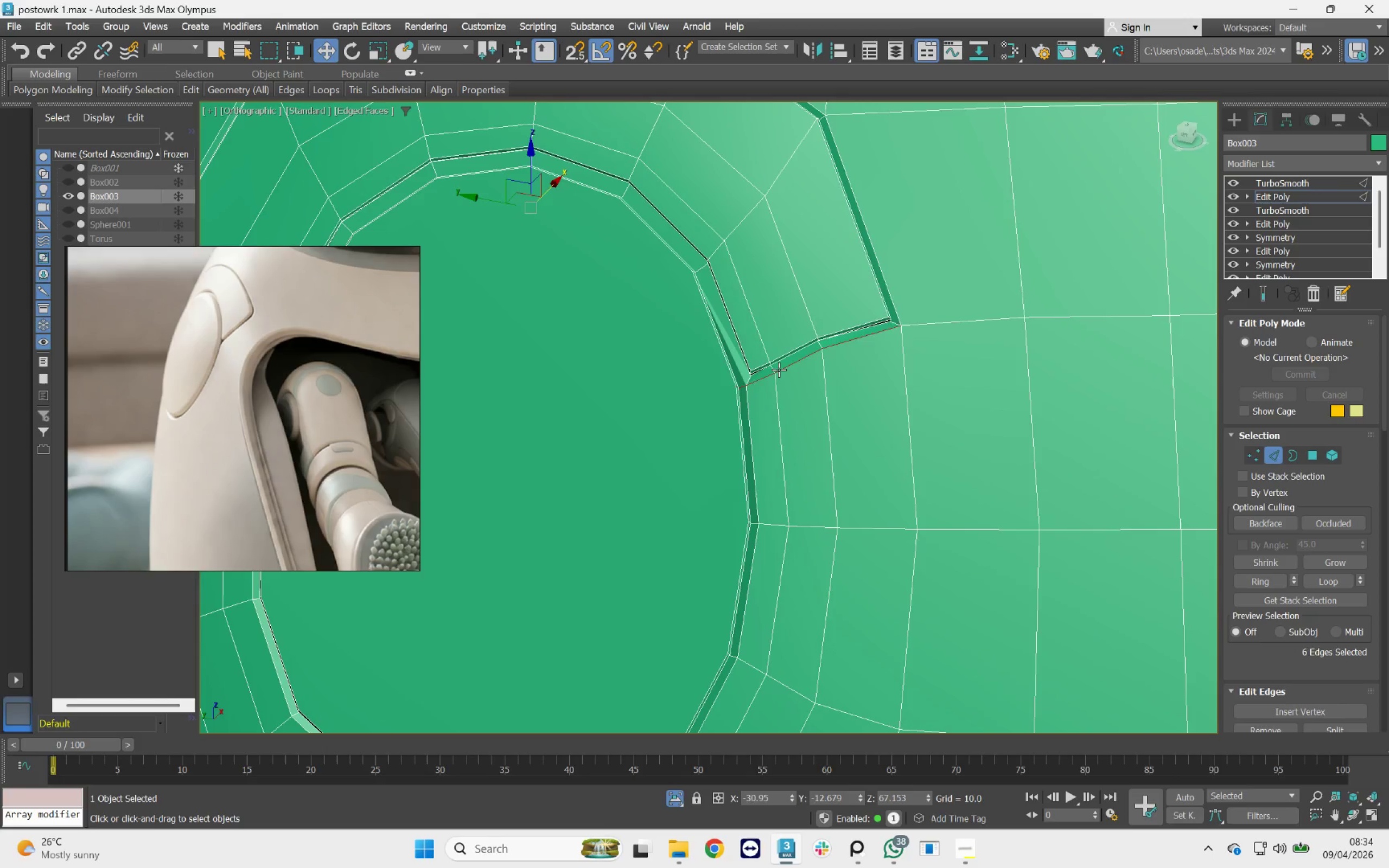 
key(Control+Z)
 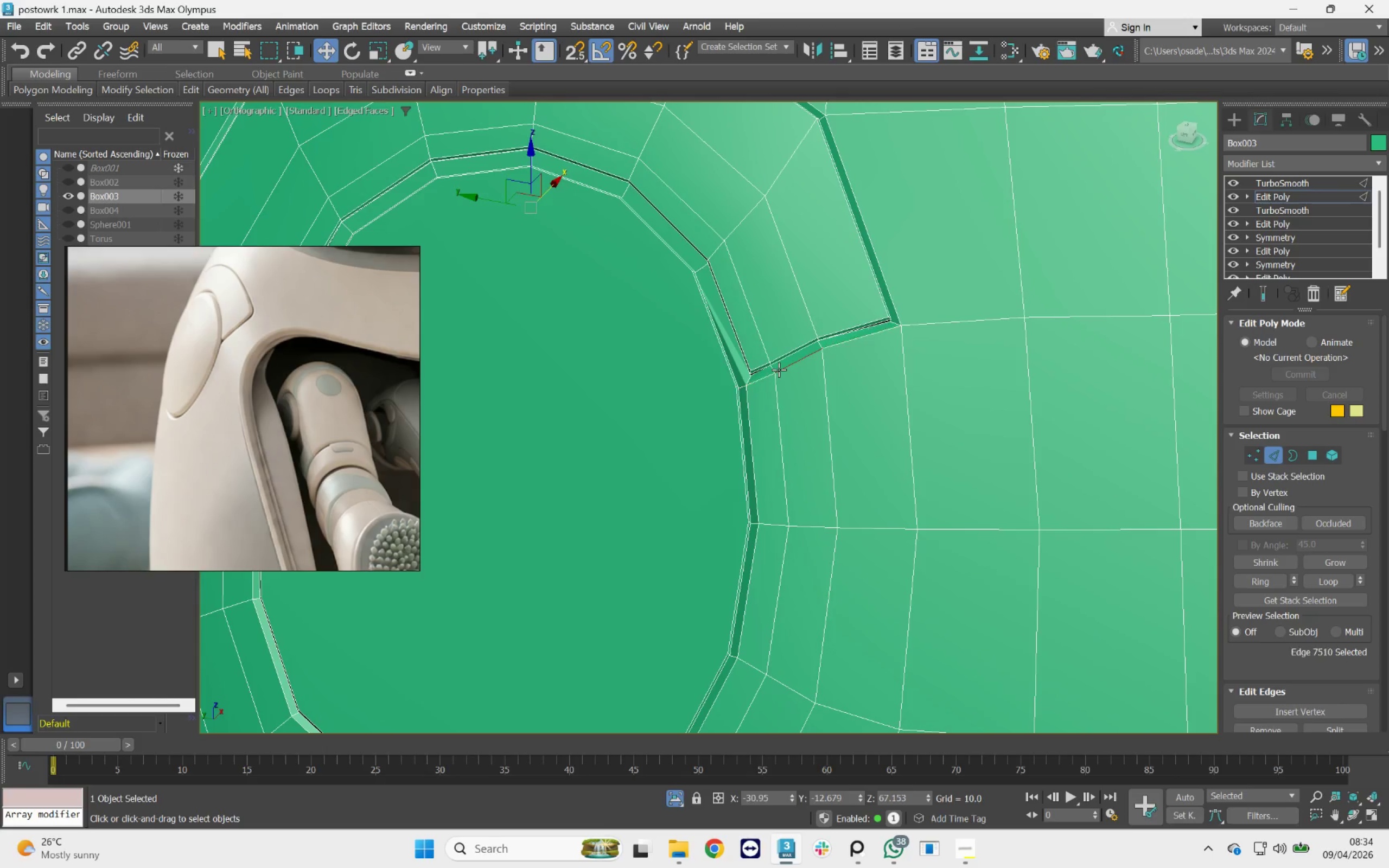 
key(Control+Z)
 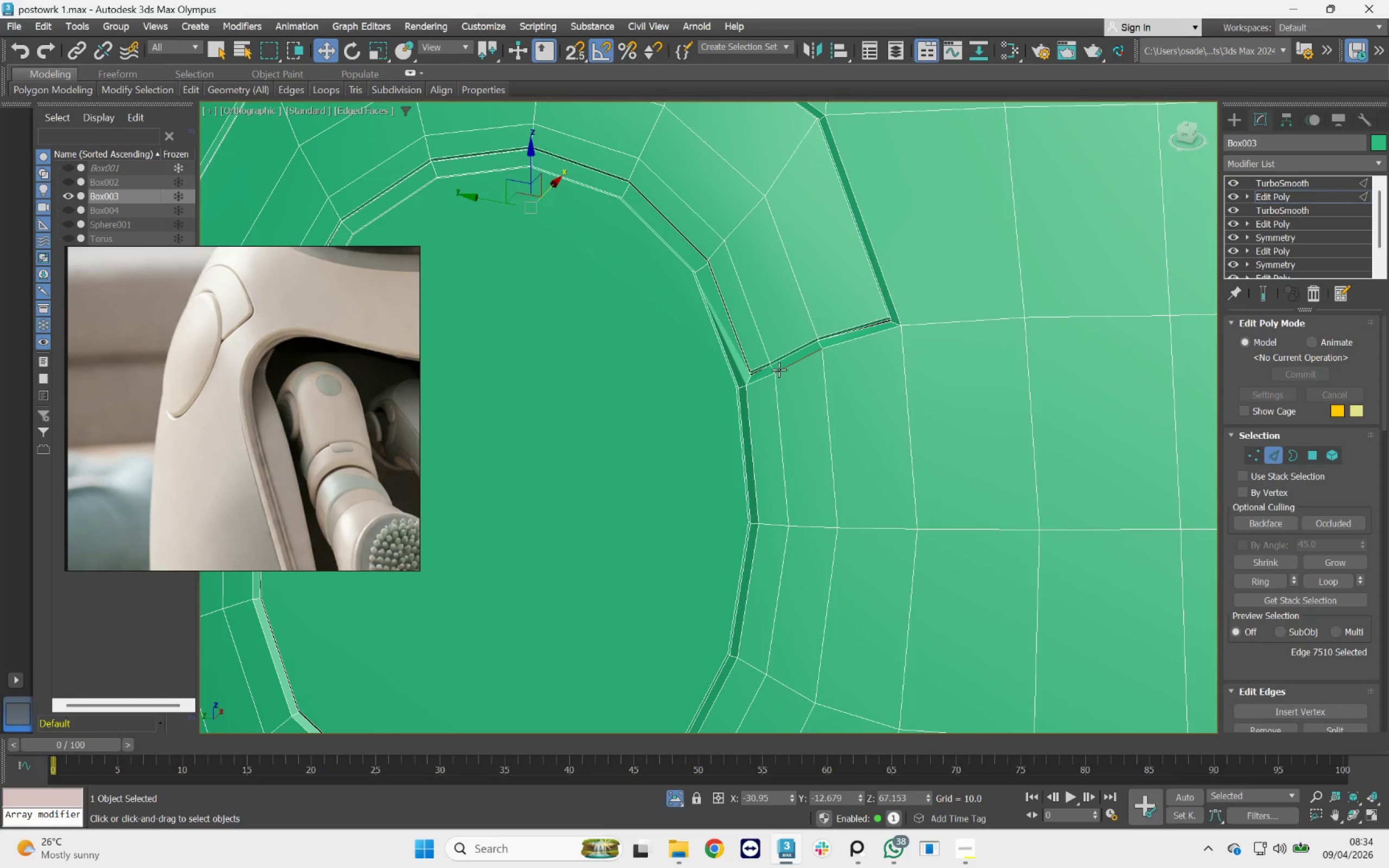 
key(Control+Z)
 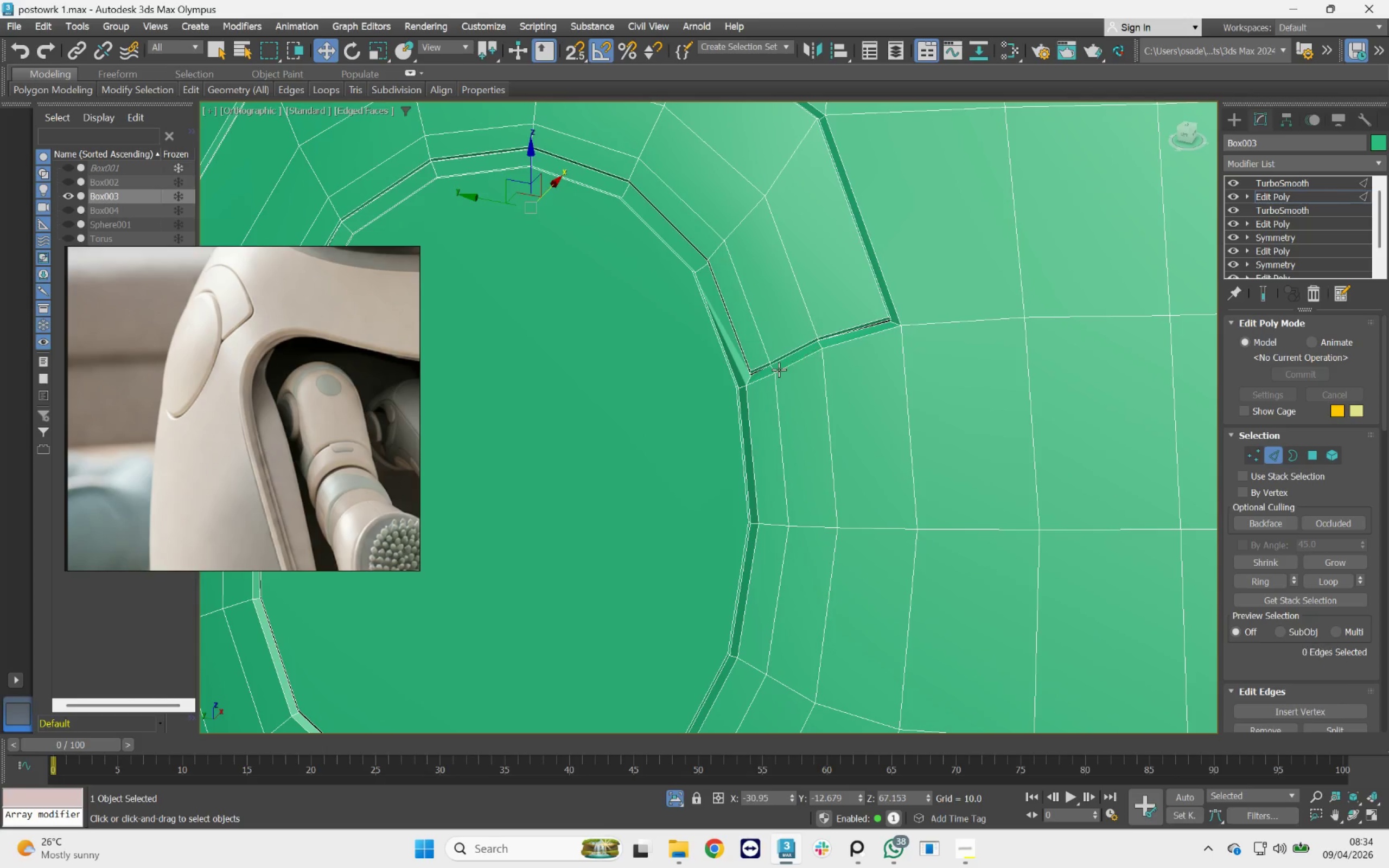 
key(Control+Z)
 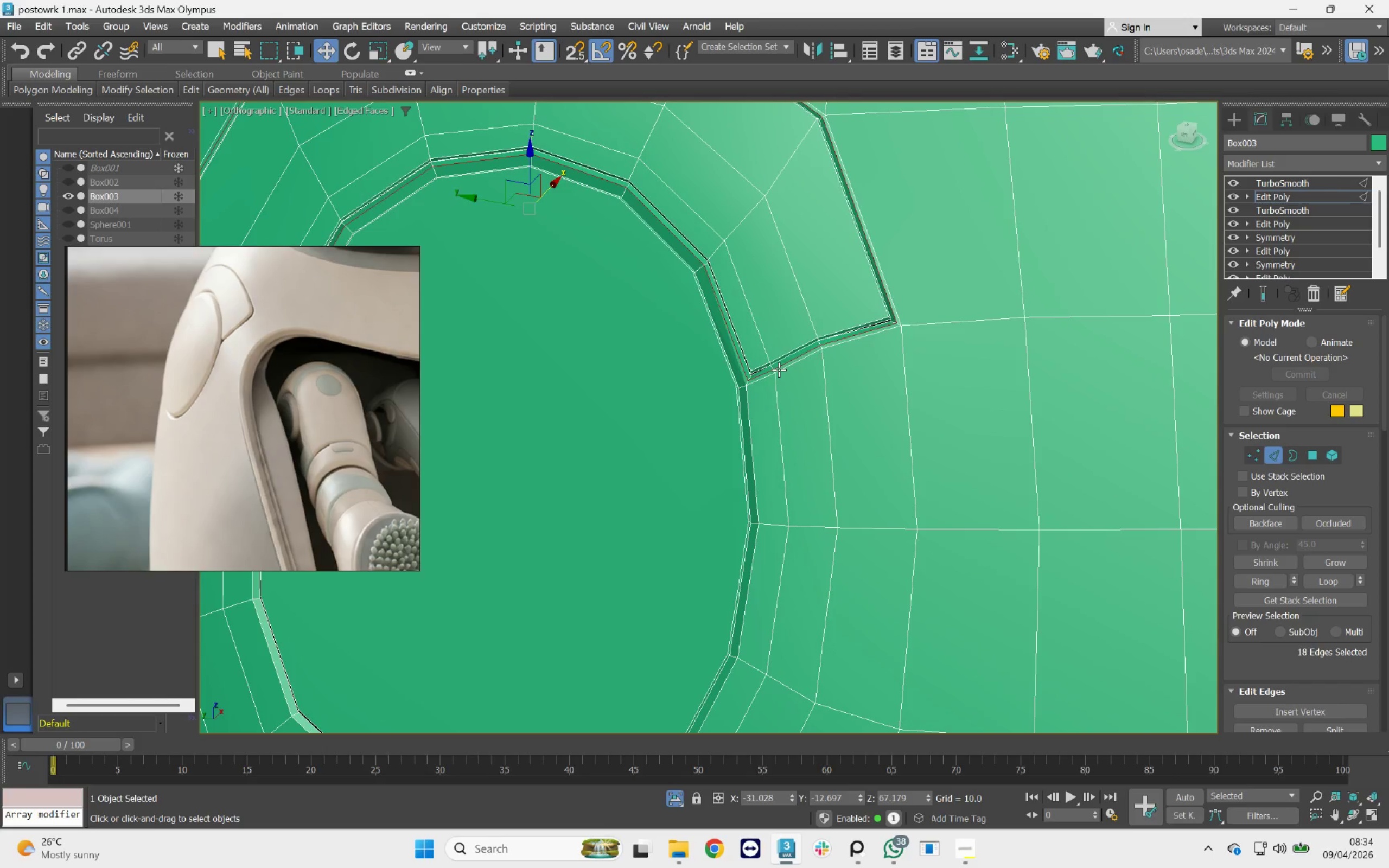 
key(Control+Z)
 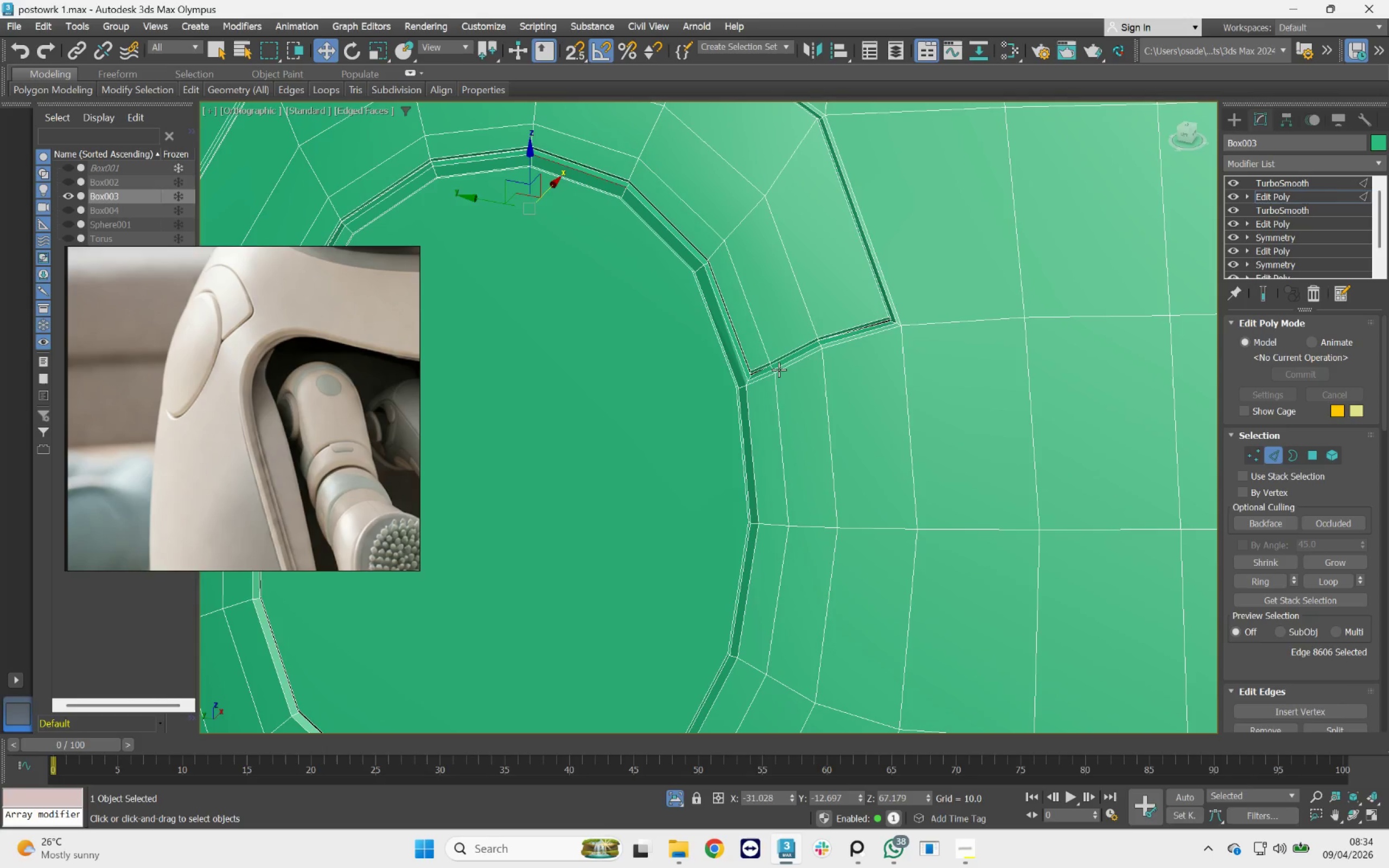 
key(Control+Z)
 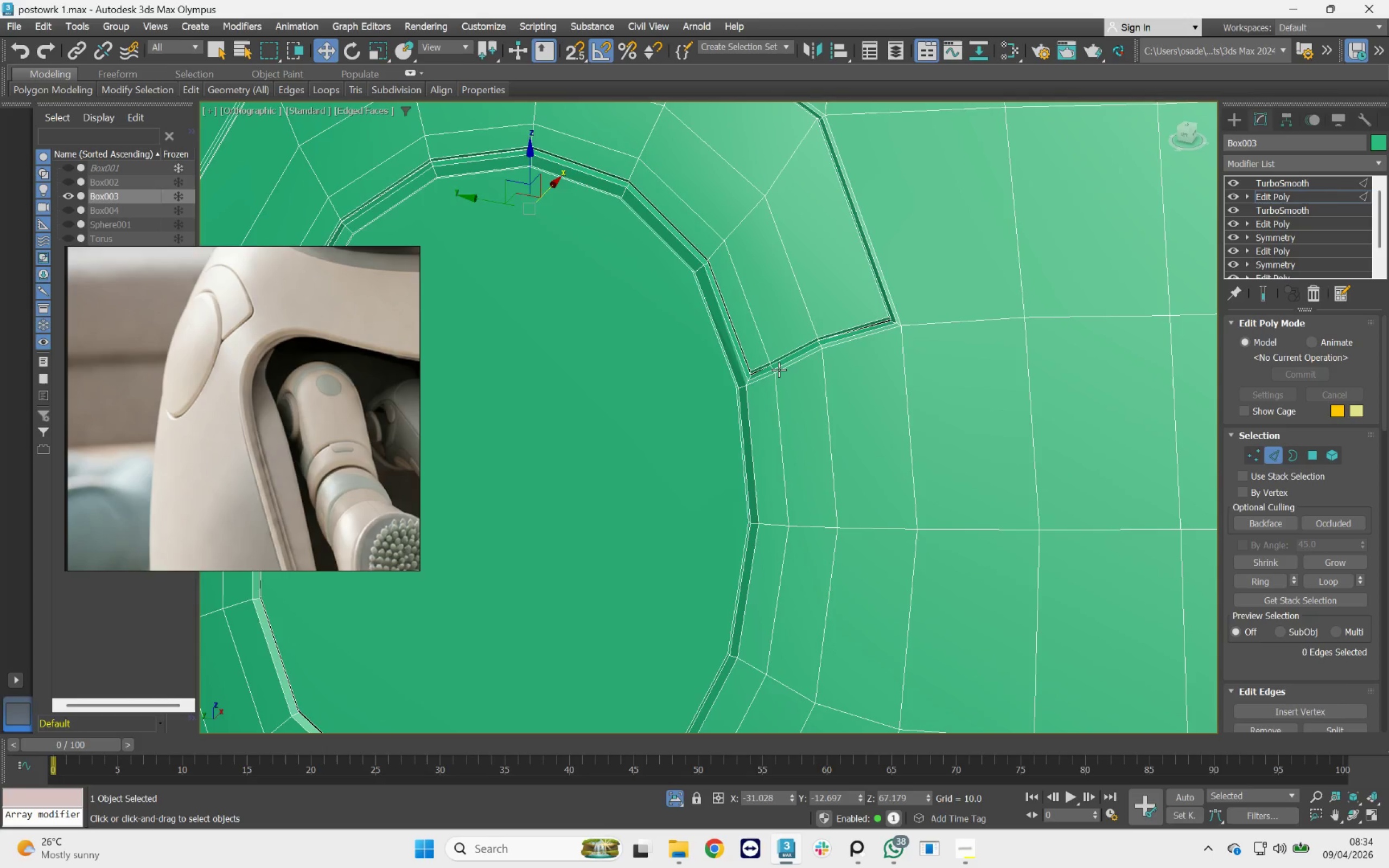 
key(Control+Z)
 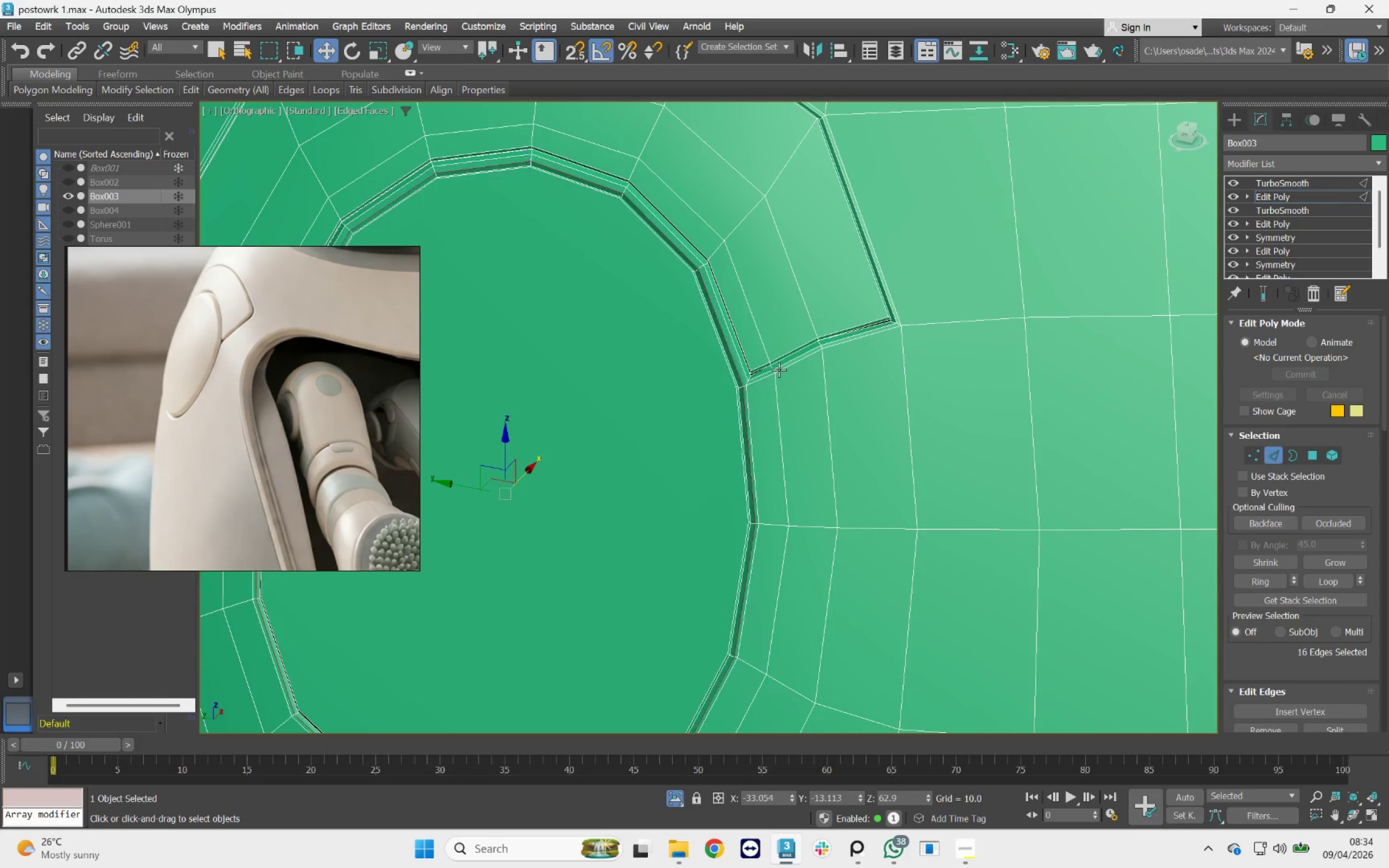 
key(Control+Z)
 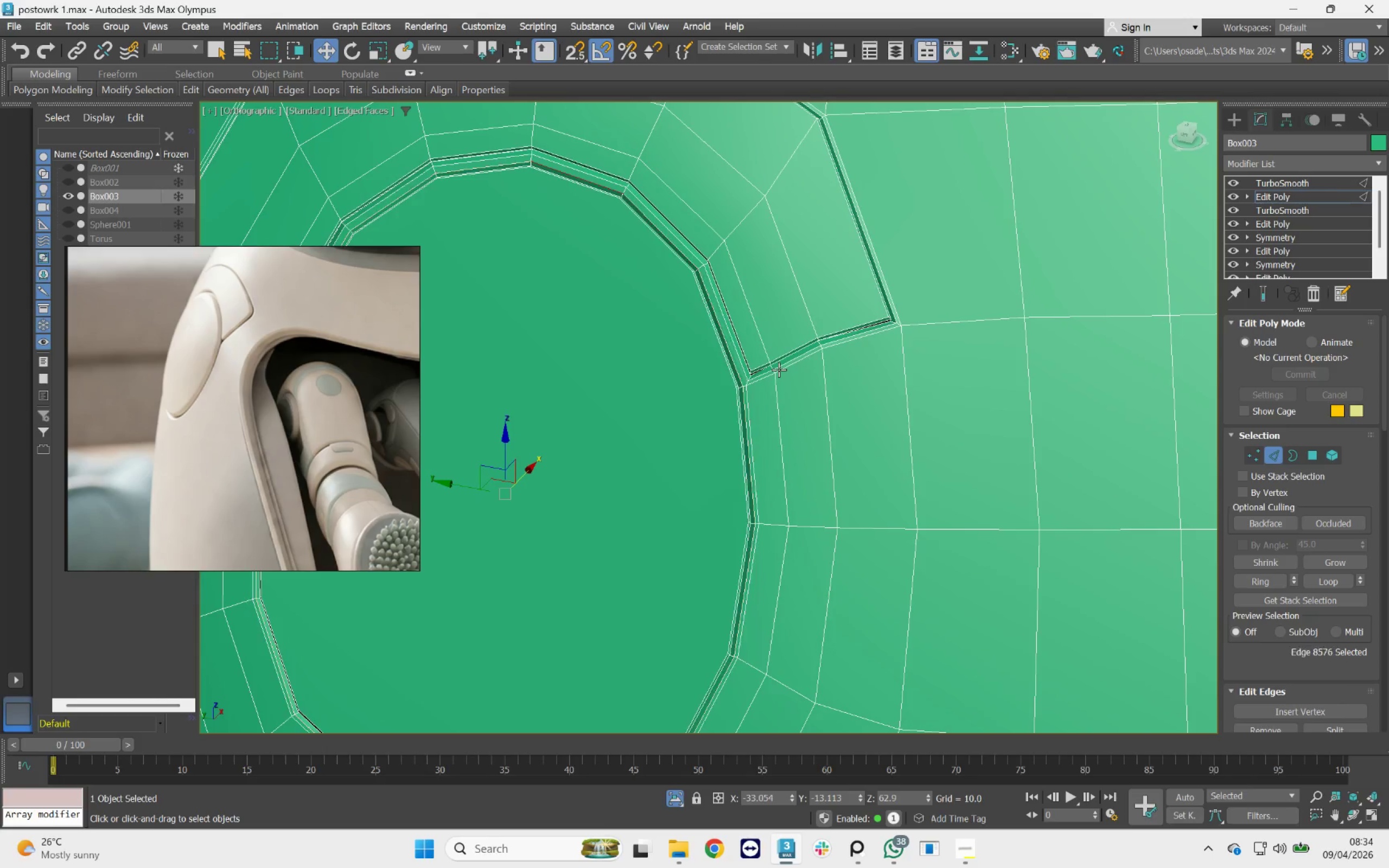 
key(Control+Z)
 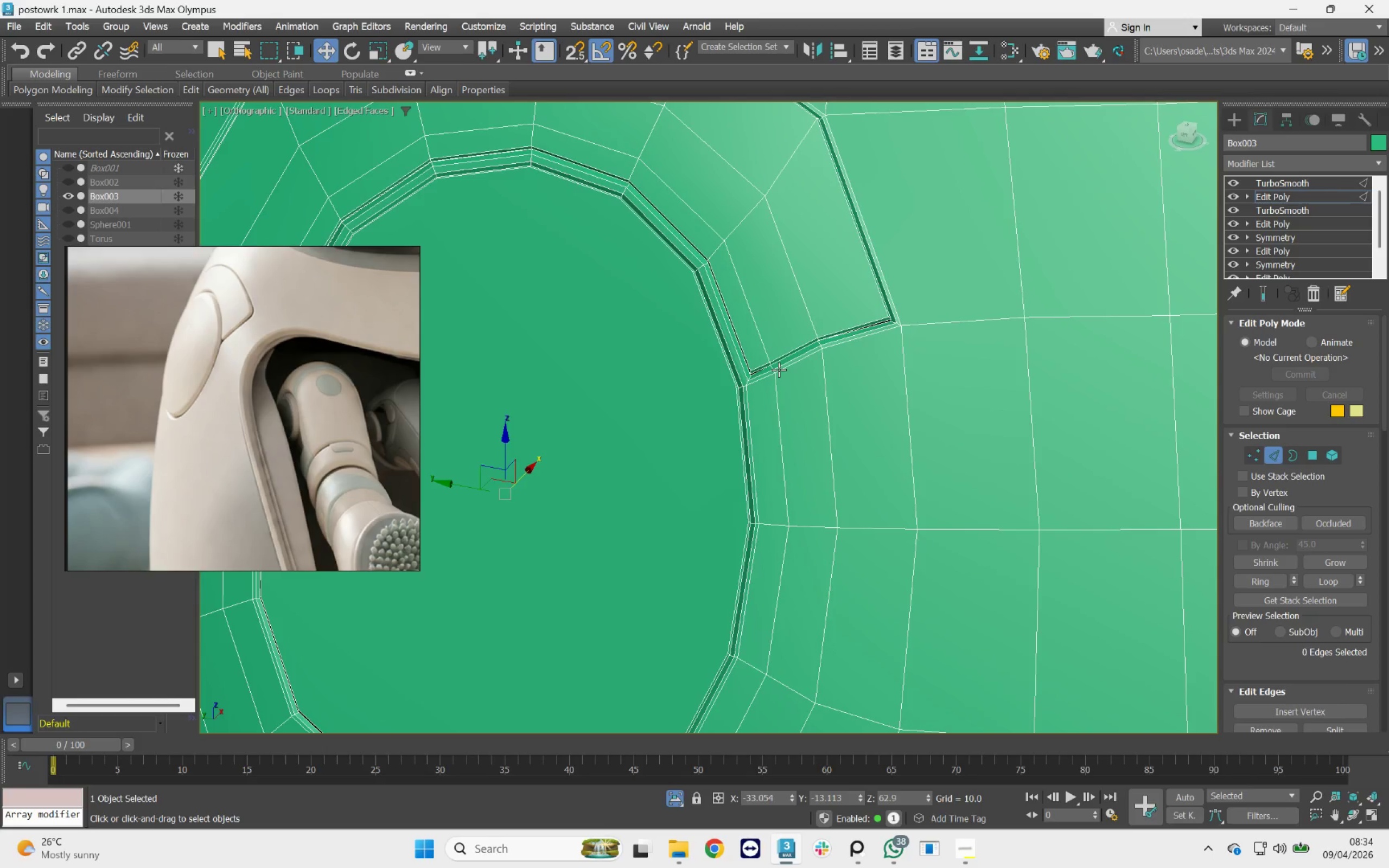 
key(Control+Z)
 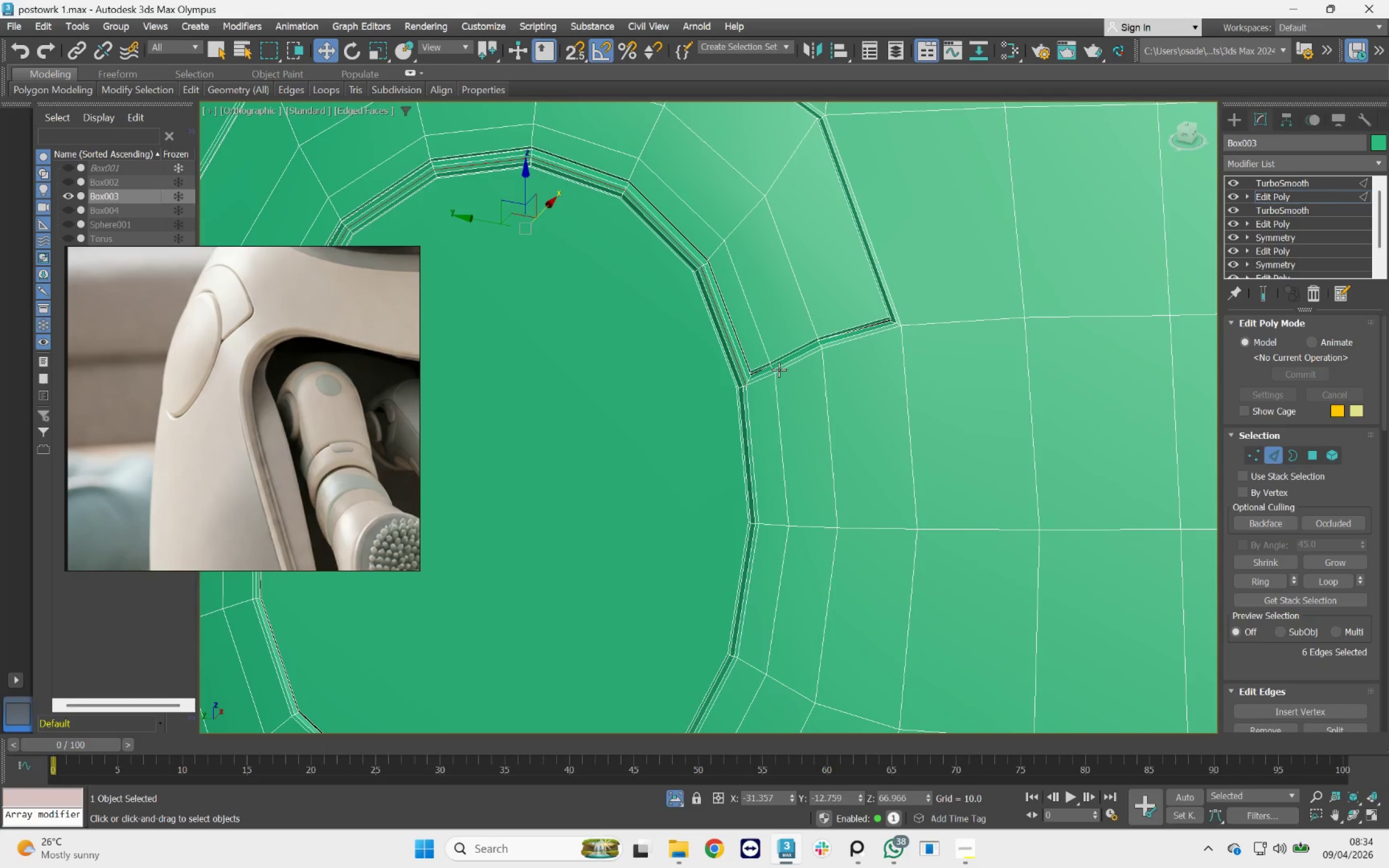 
key(Control+Z)
 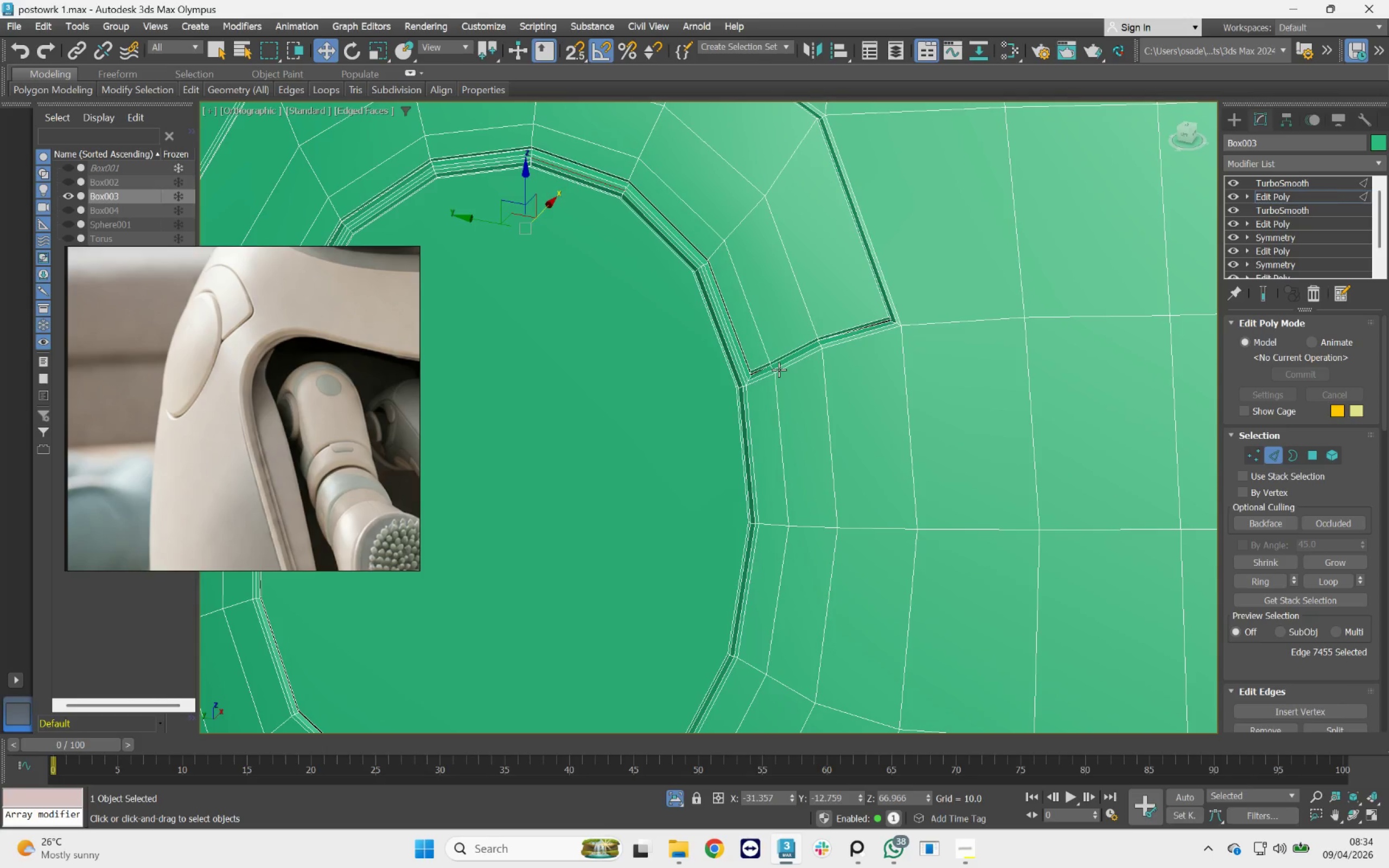 
key(Control+Z)
 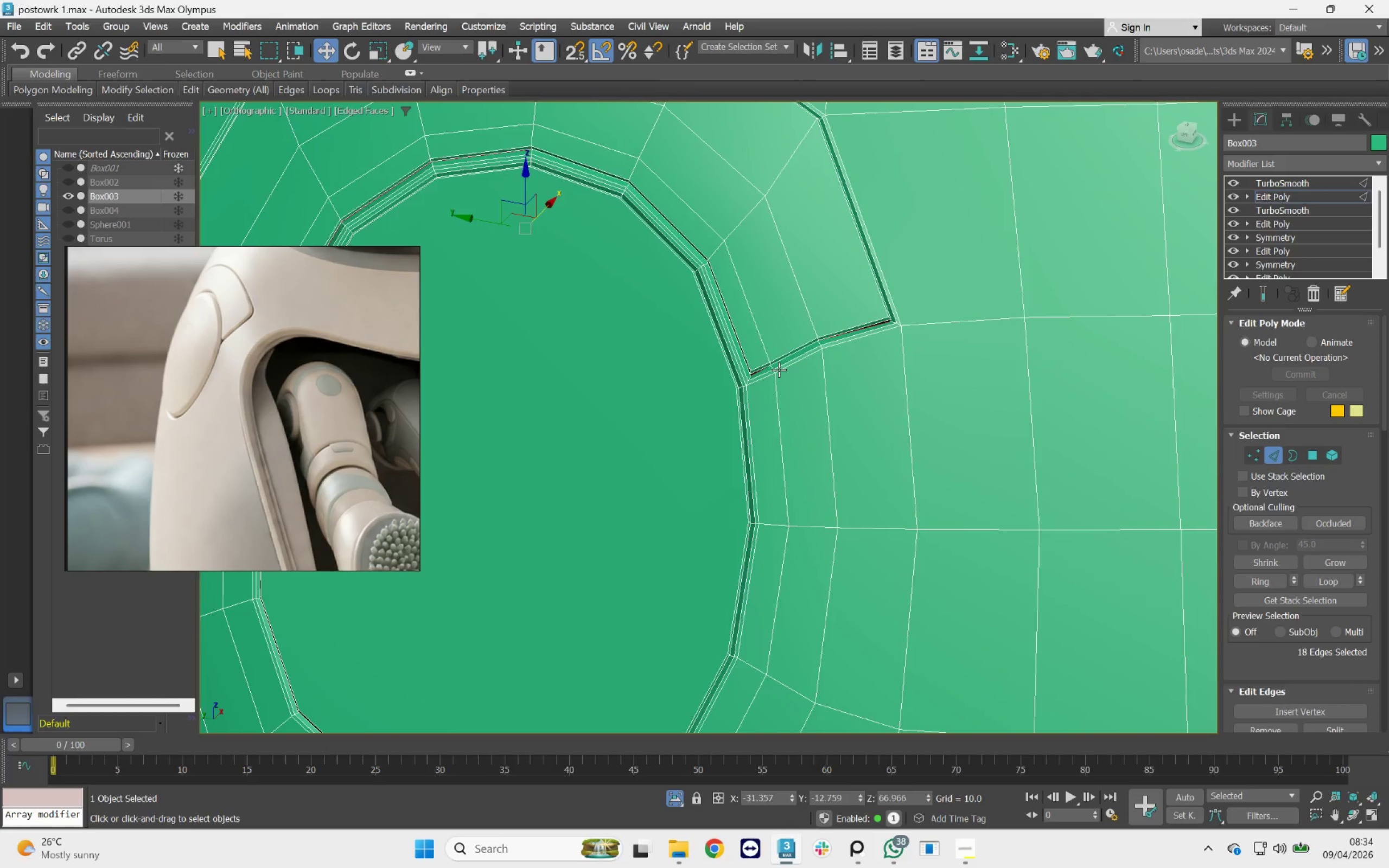 
key(Control+Z)
 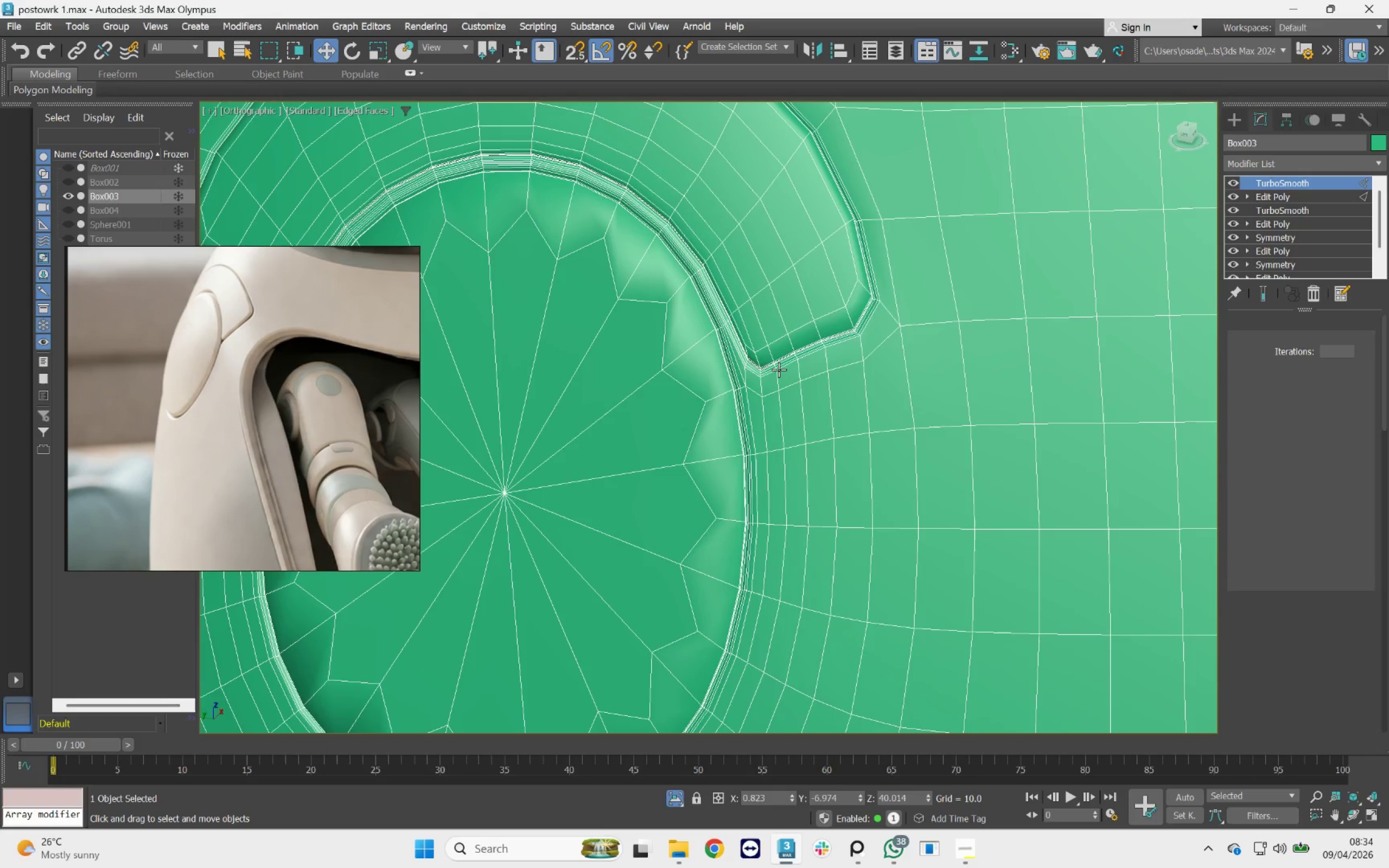 
key(Control+Z)
 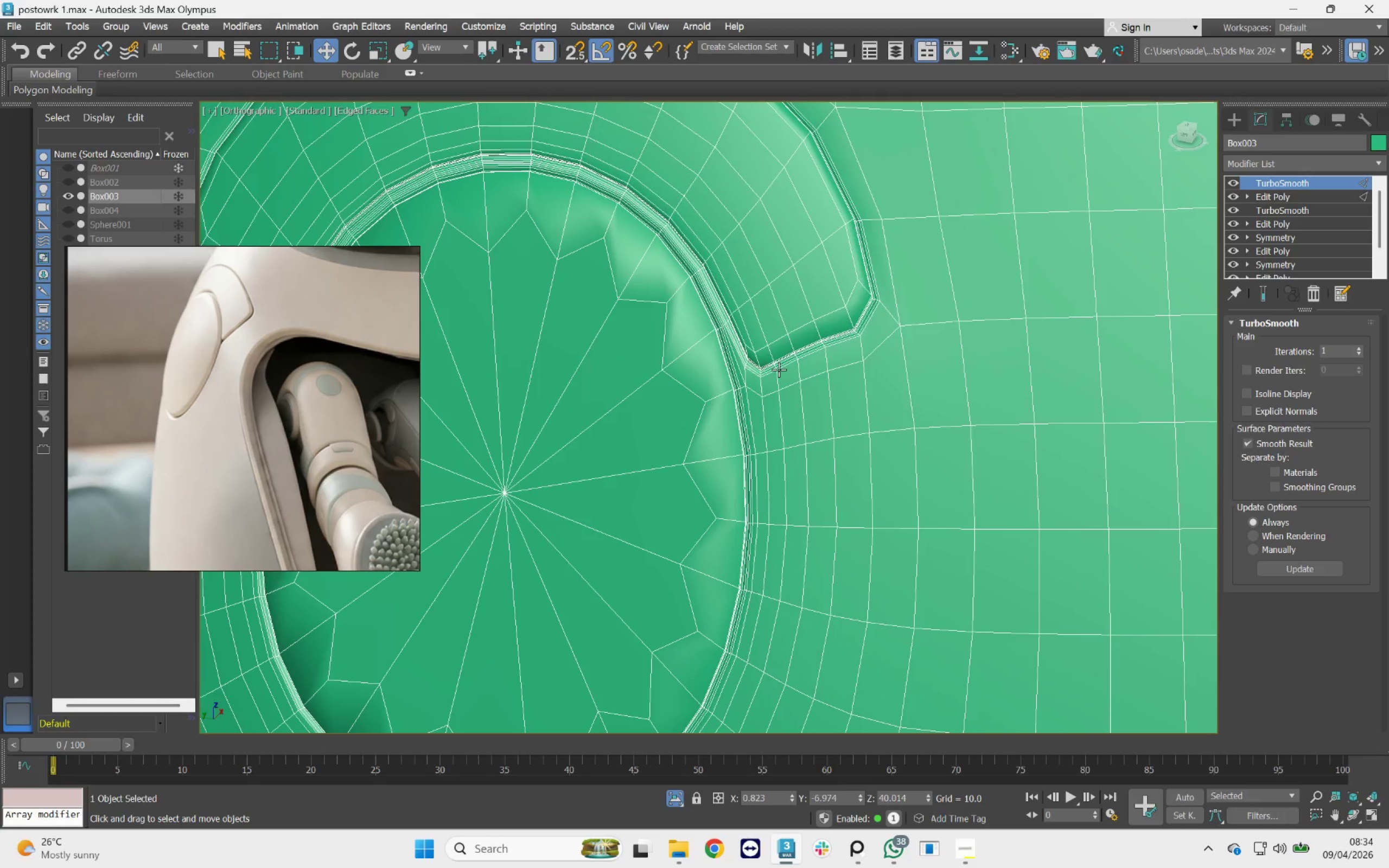 
key(Control+Z)
 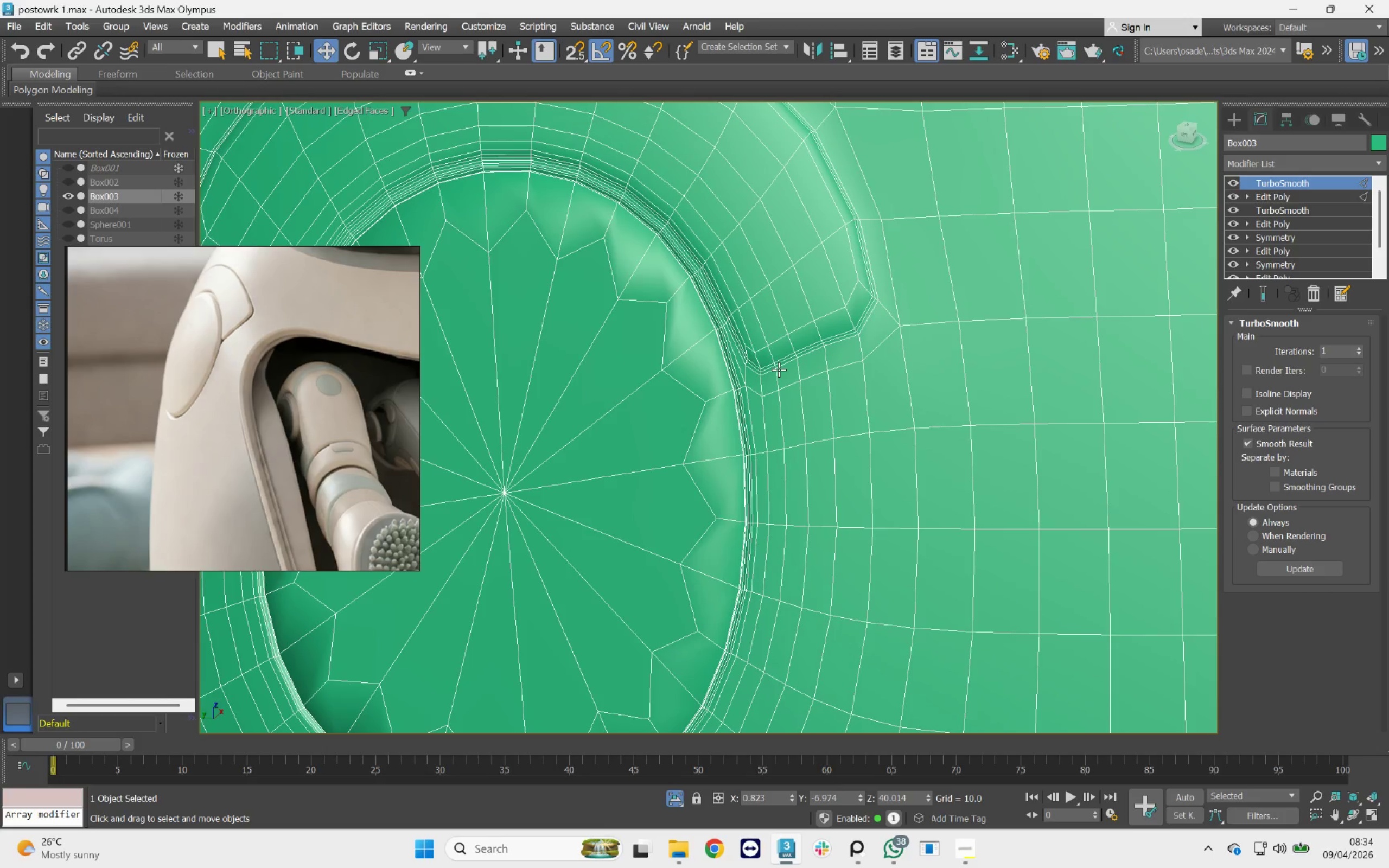 
key(Control+Z)
 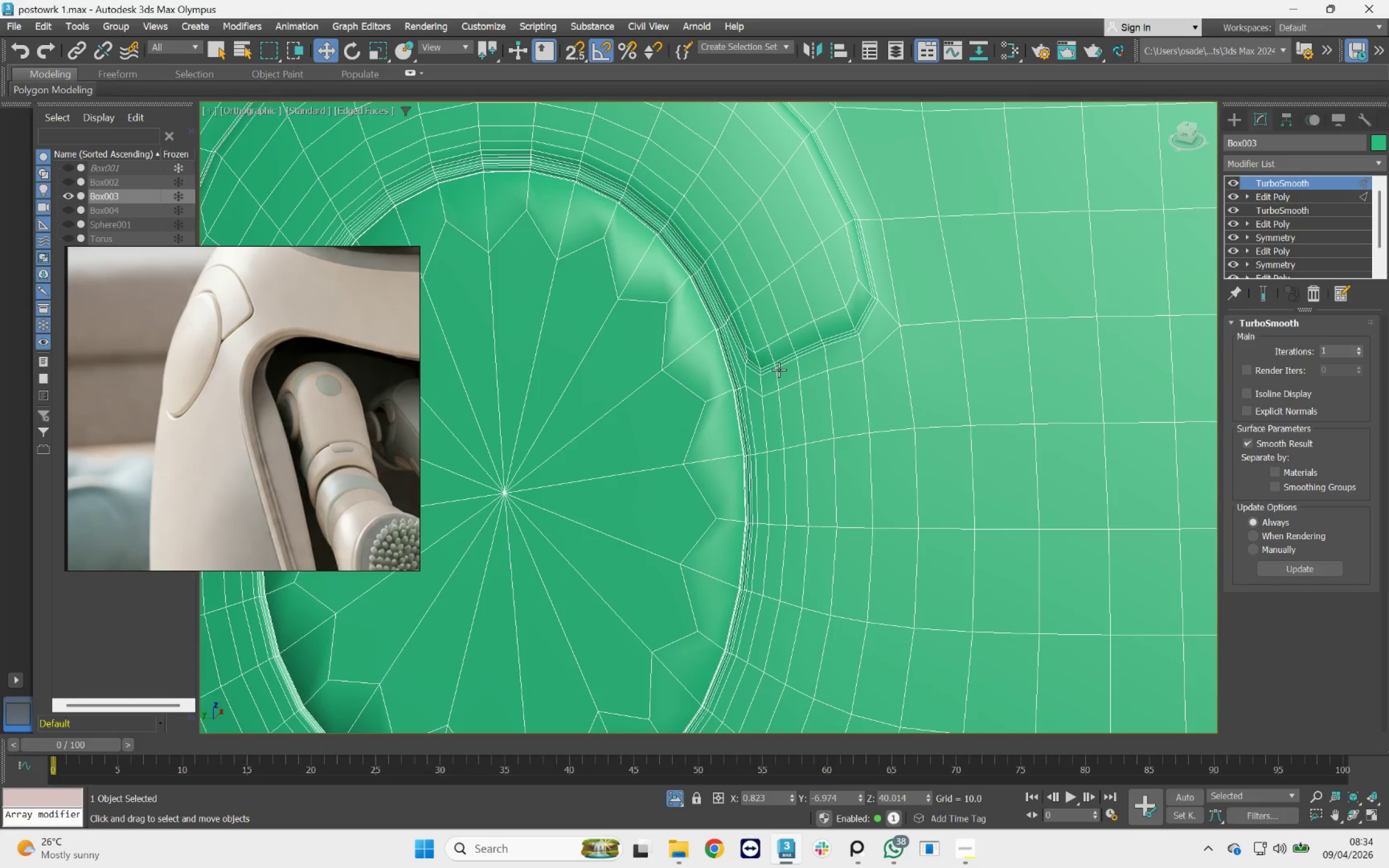 
key(Control+Z)
 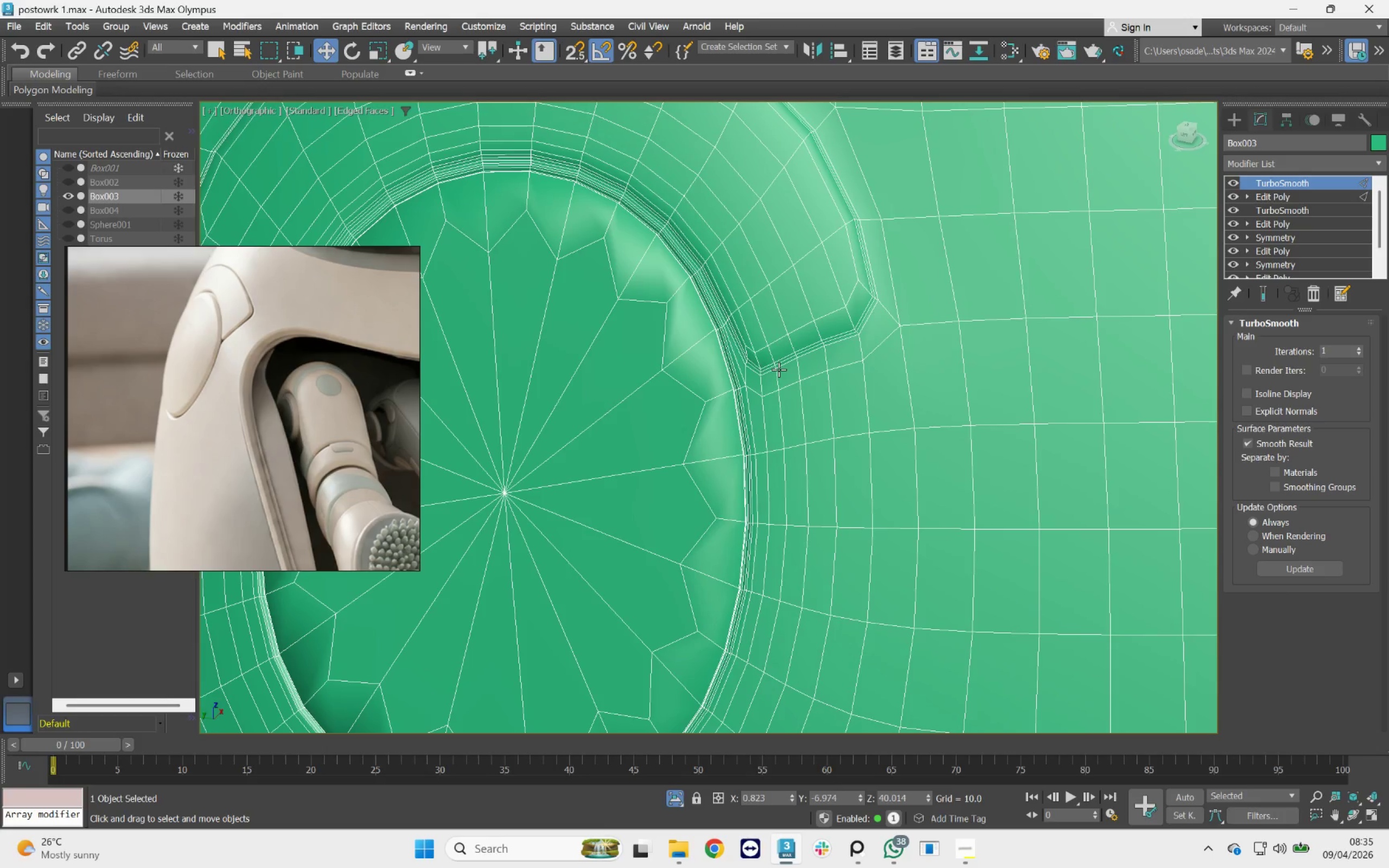 
key(Control+Z)
 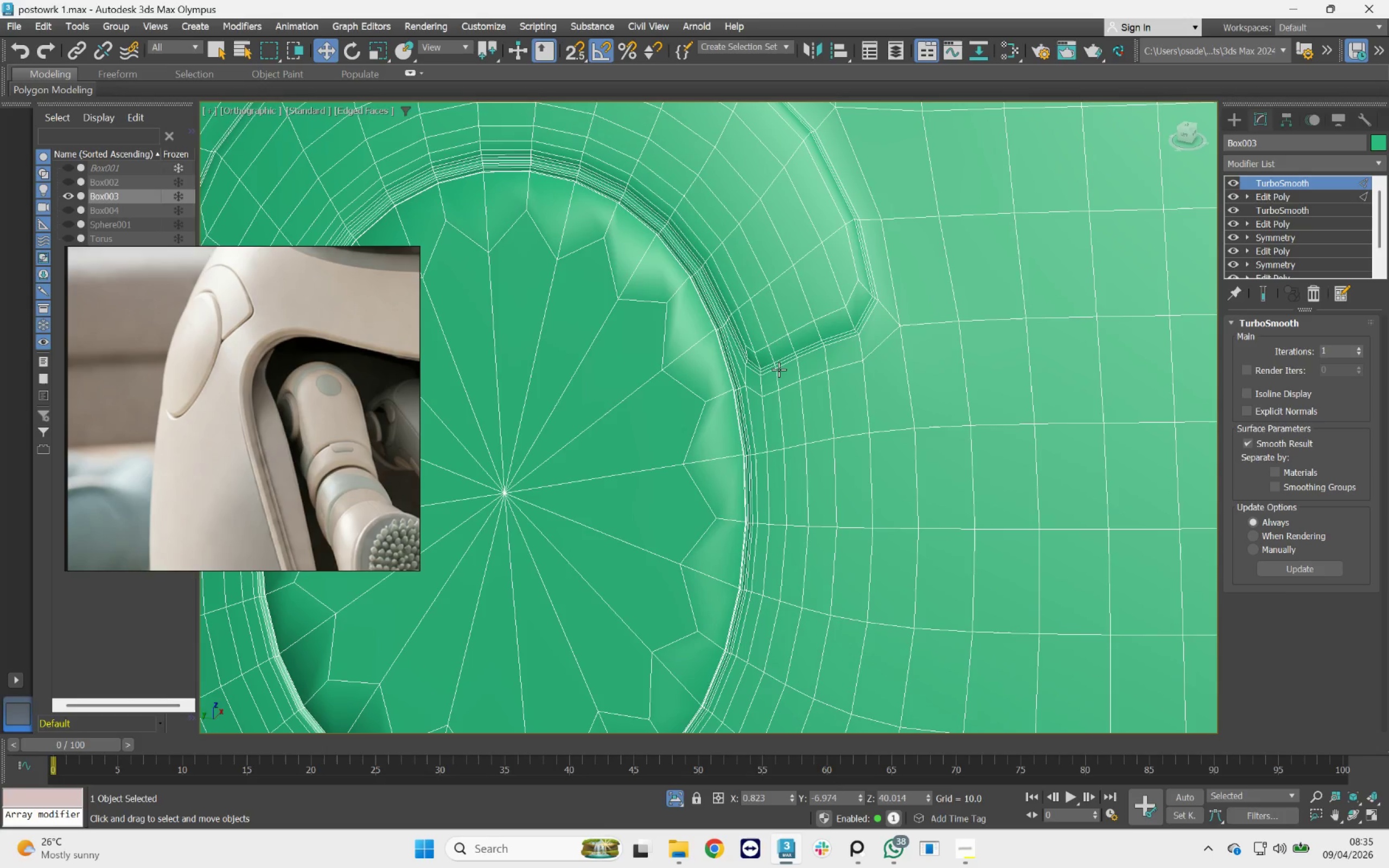 
key(Control+Z)
 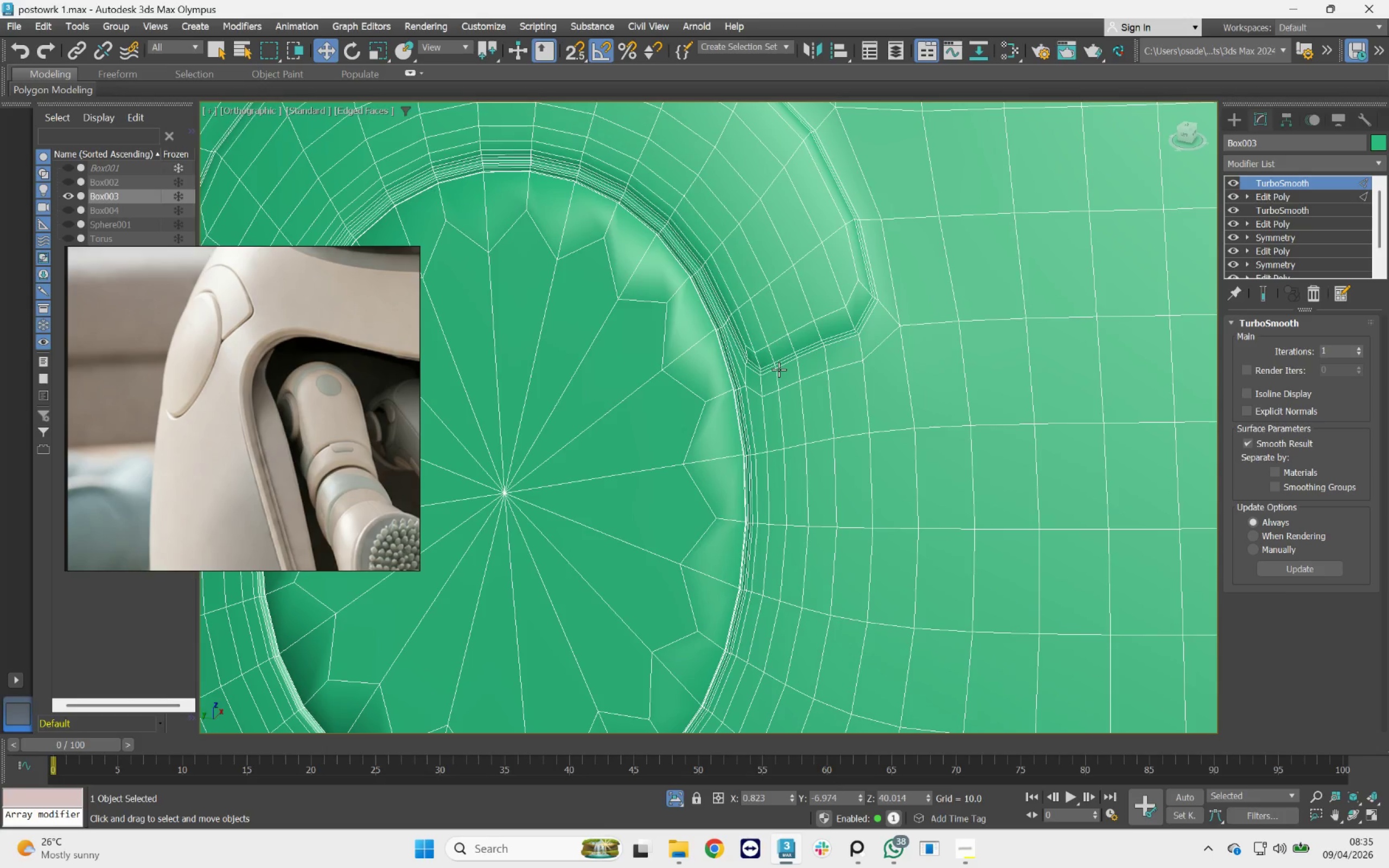 
key(Control+Z)
 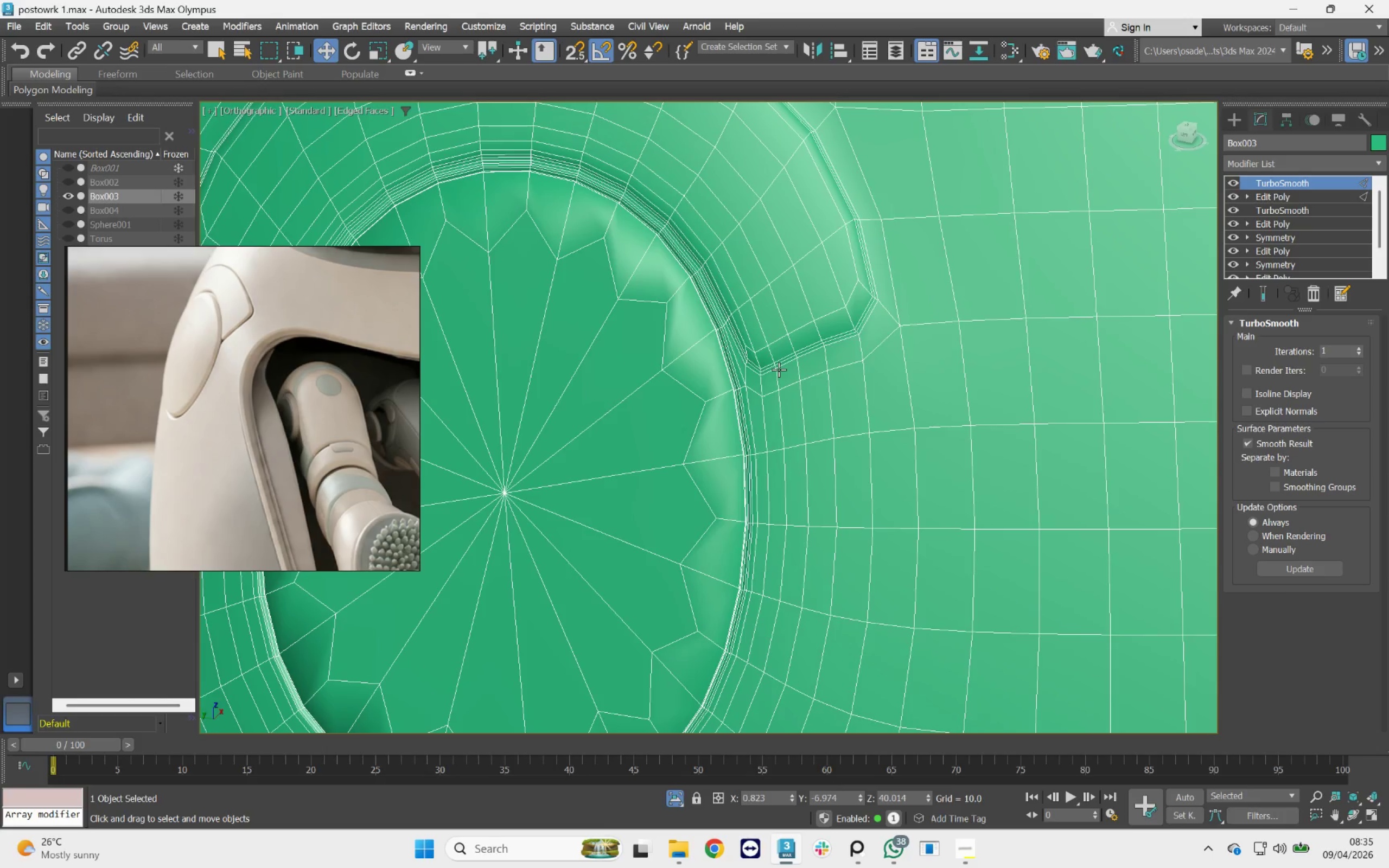 
key(Control+Z)
 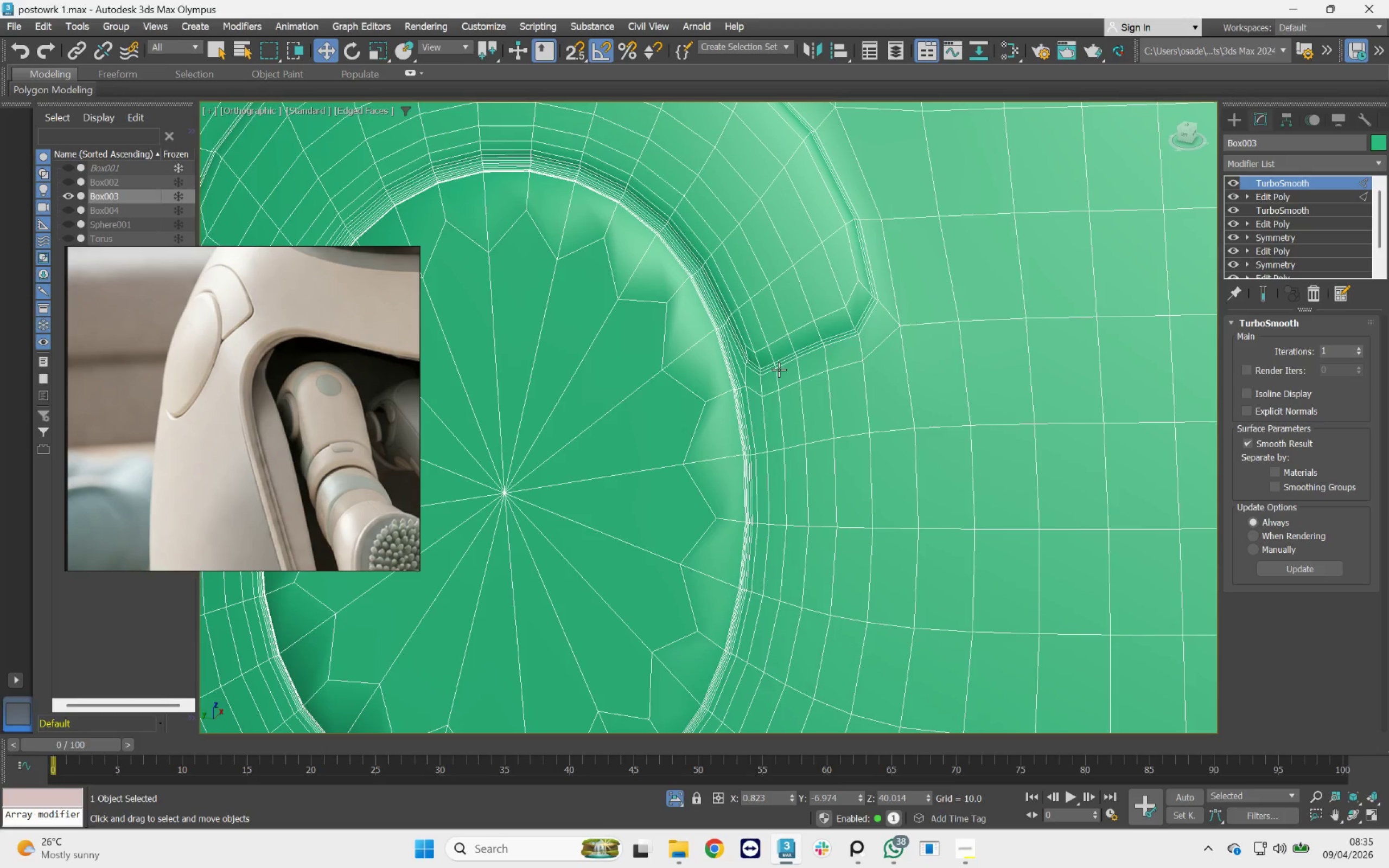 
key(Control+Z)
 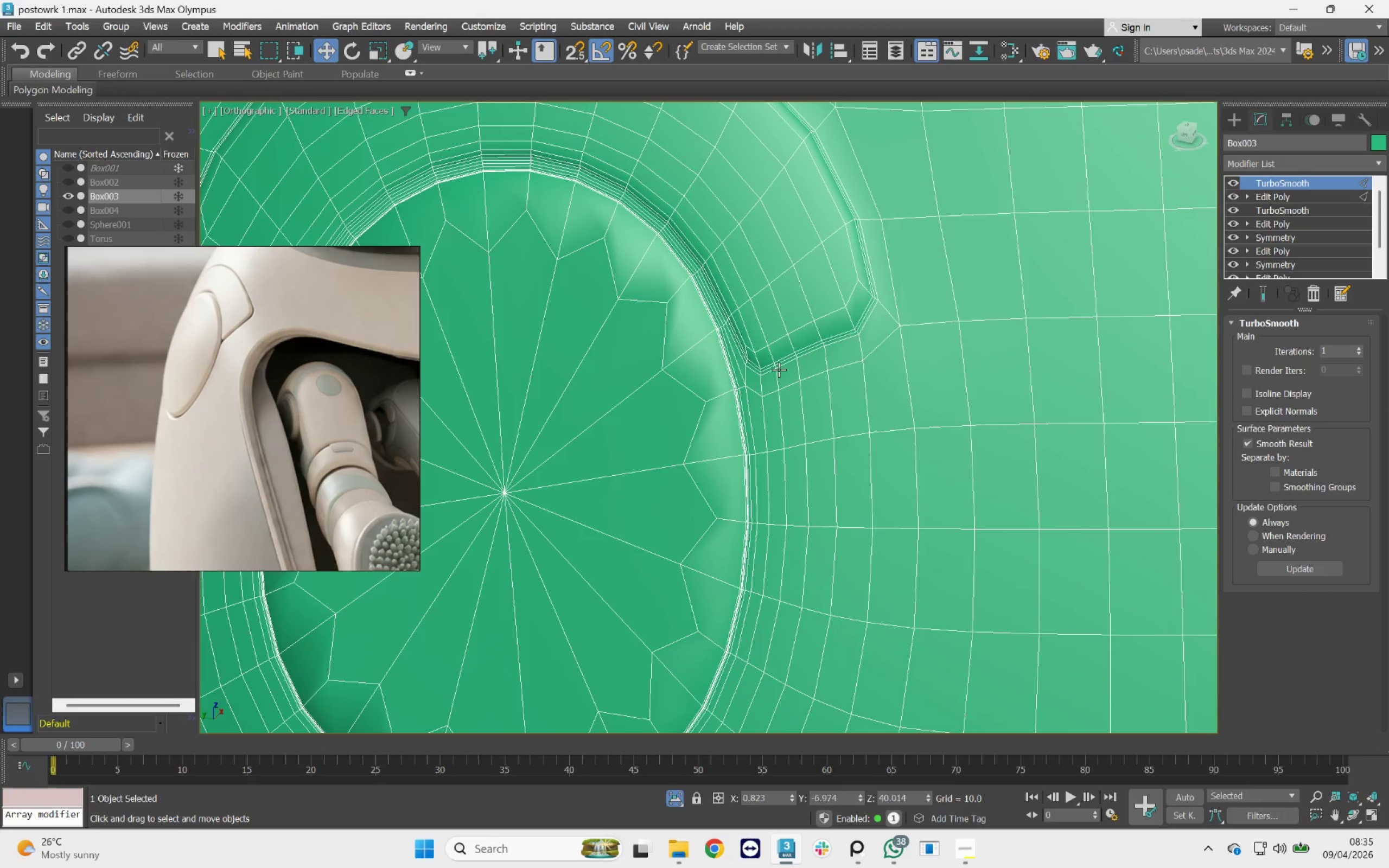 
key(Control+Z)
 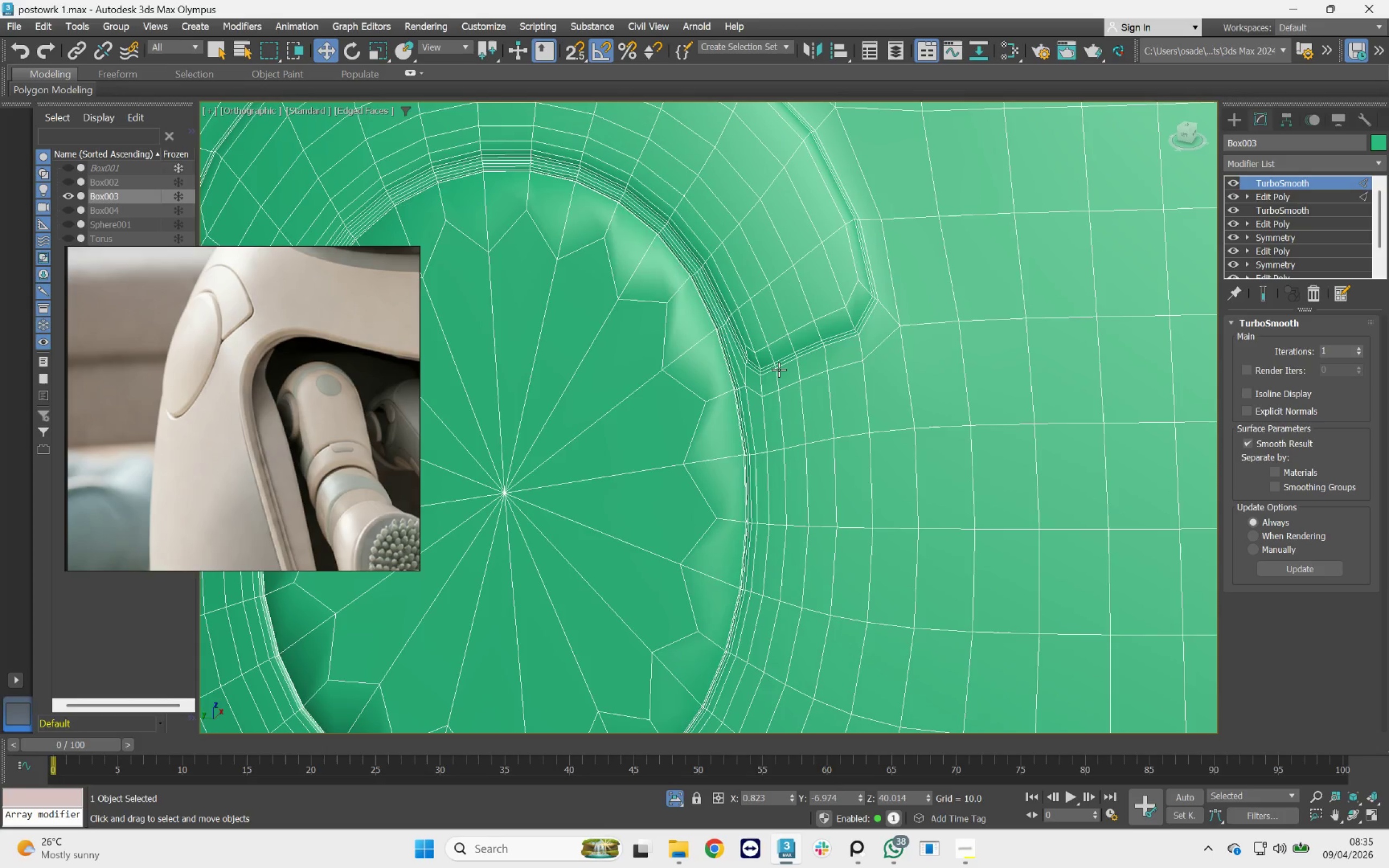 
key(Control+Z)
 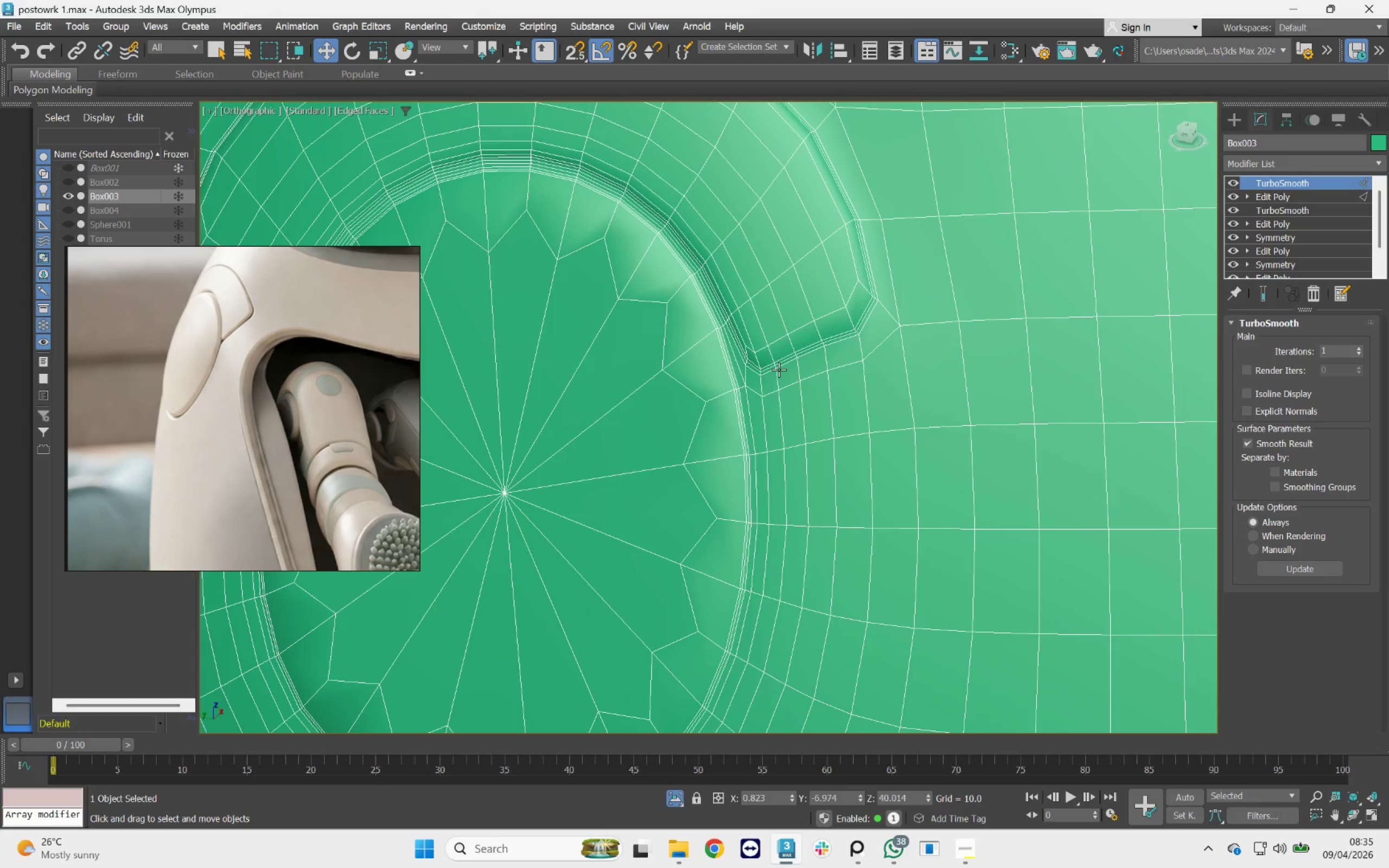 
key(Control+Z)
 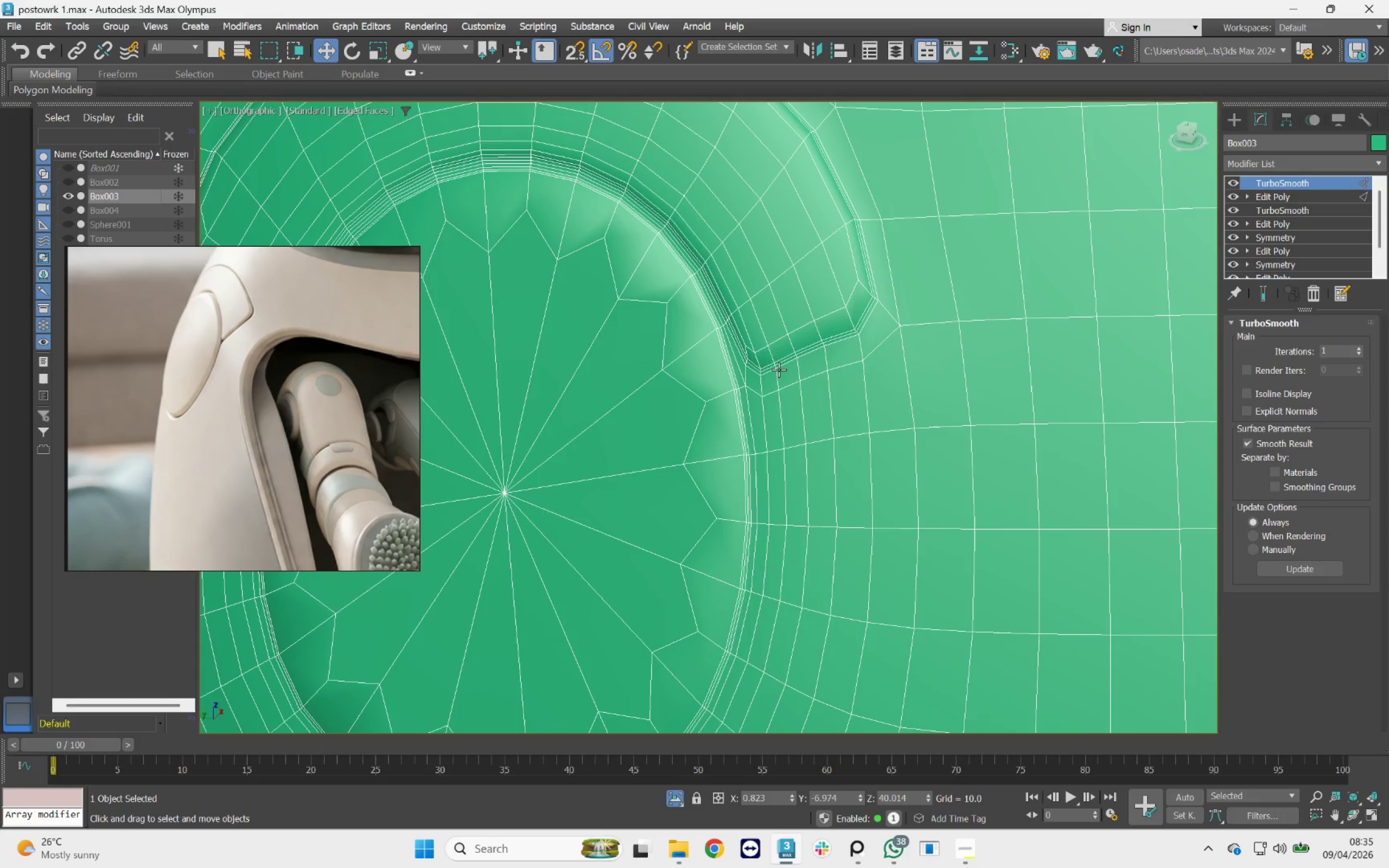 
key(Control+Z)
 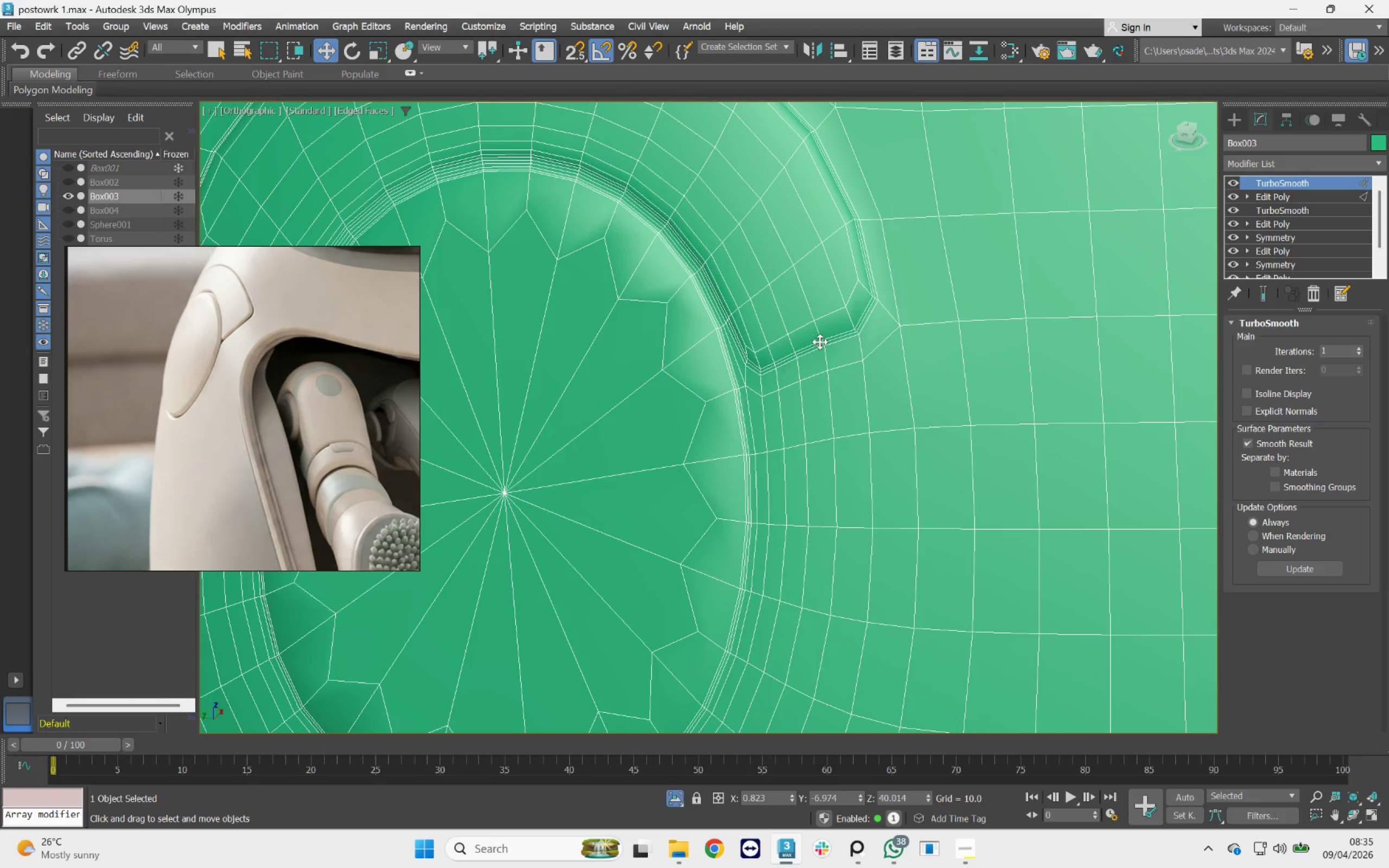 
scroll: coordinate [840, 359], scroll_direction: up, amount: 2.0
 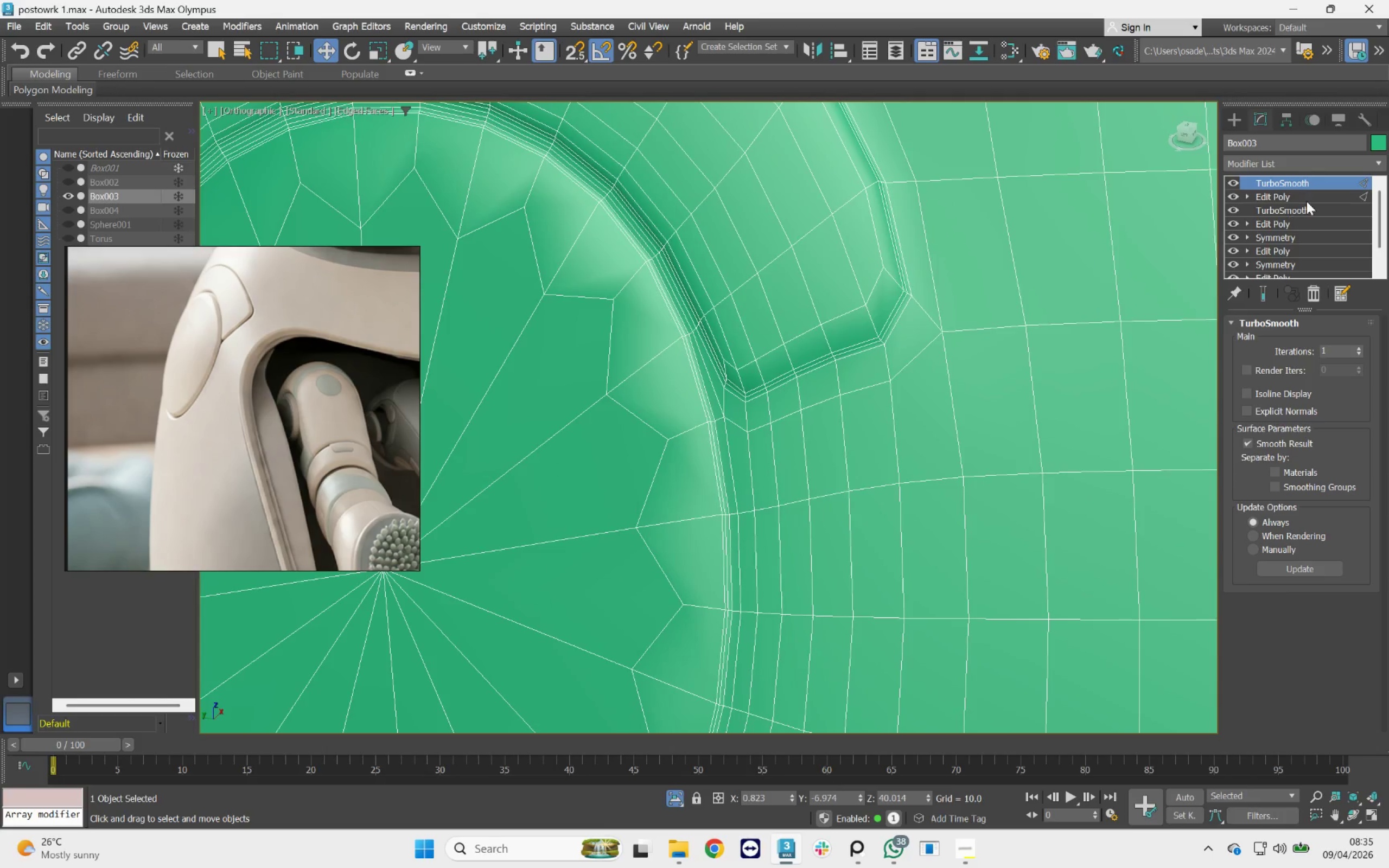 
left_click([1308, 200])
 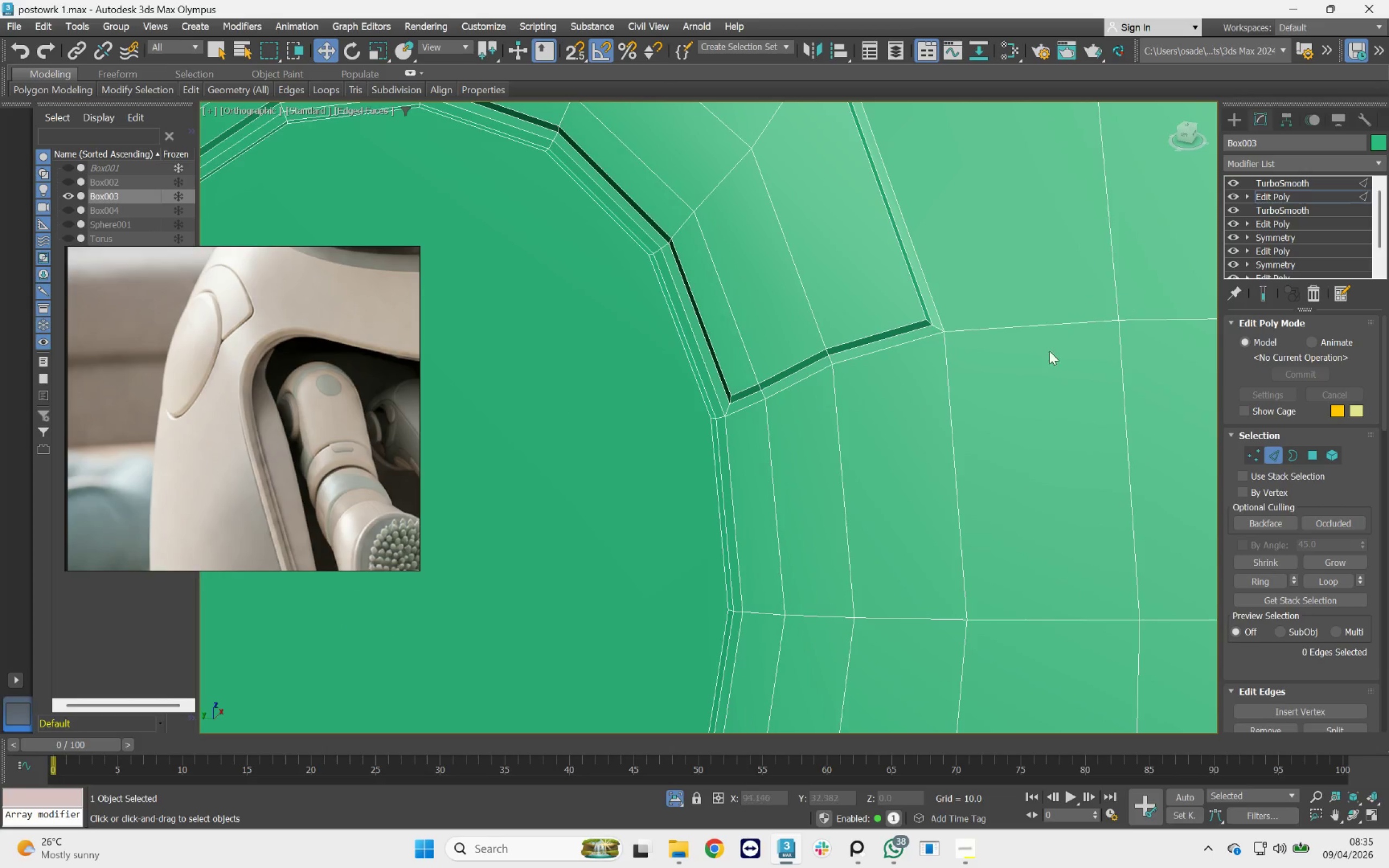 
scroll: coordinate [80, 189], scroll_direction: down, amount: 18.0
 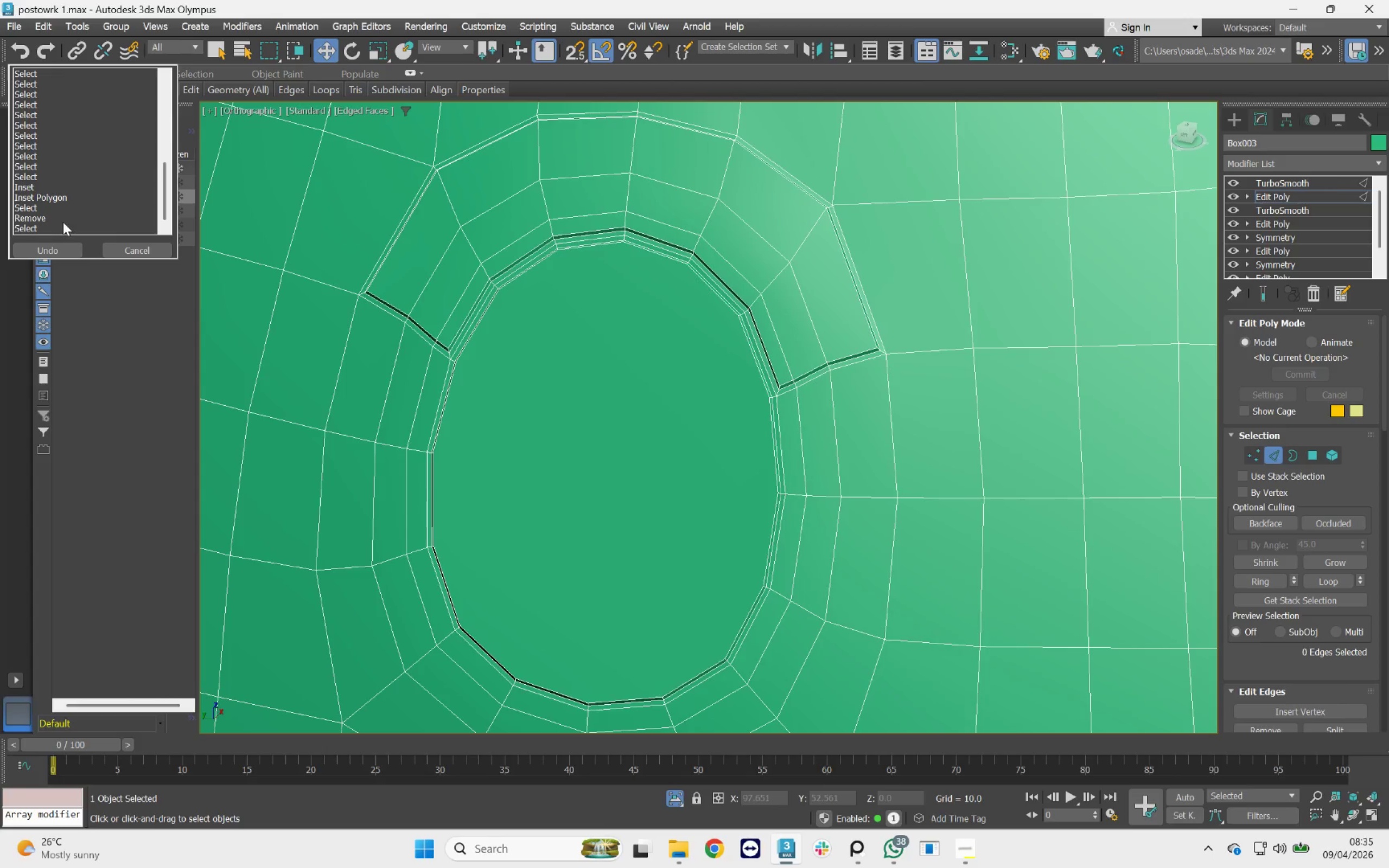 
left_click([62, 227])
 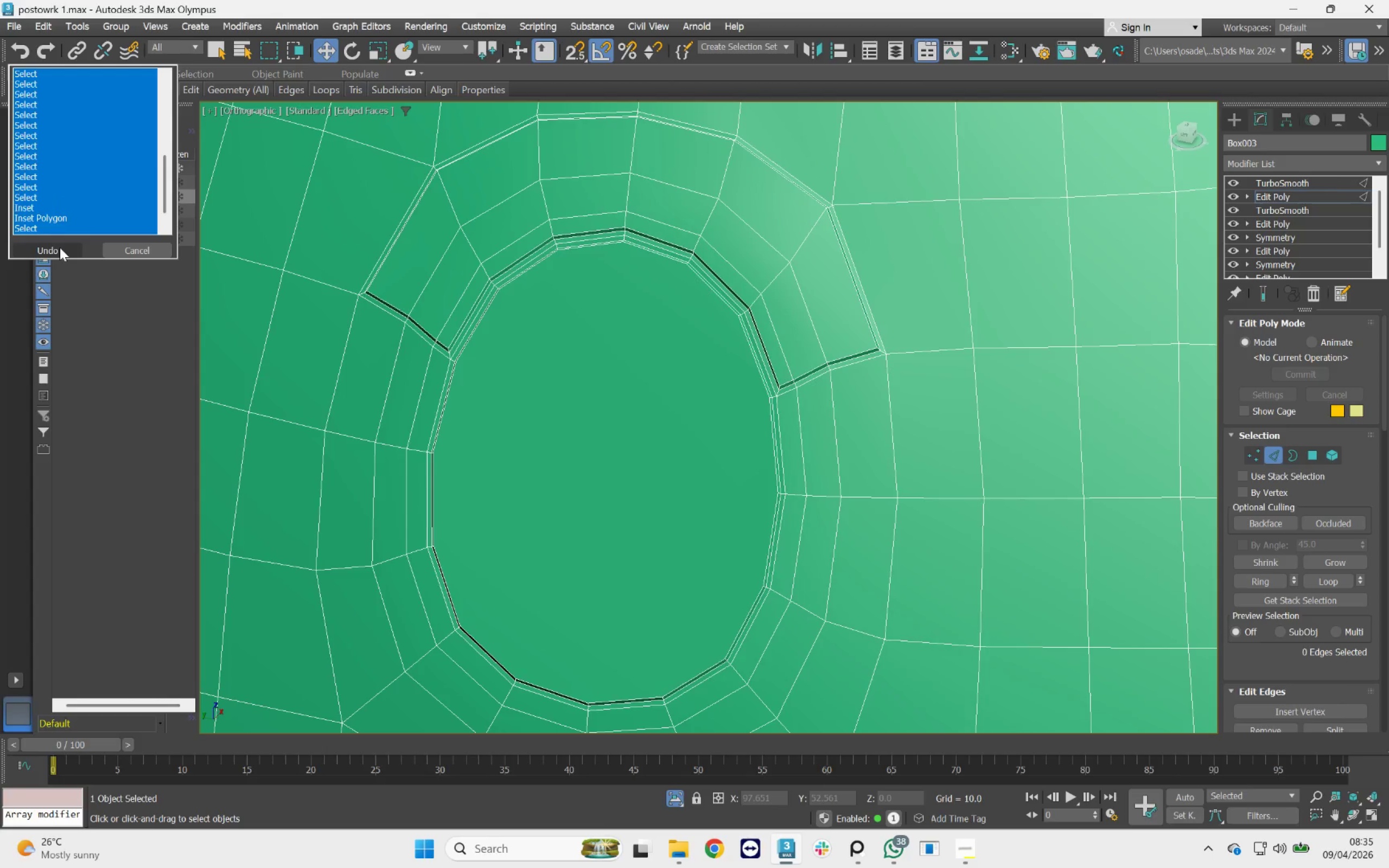 
left_click([60, 247])
 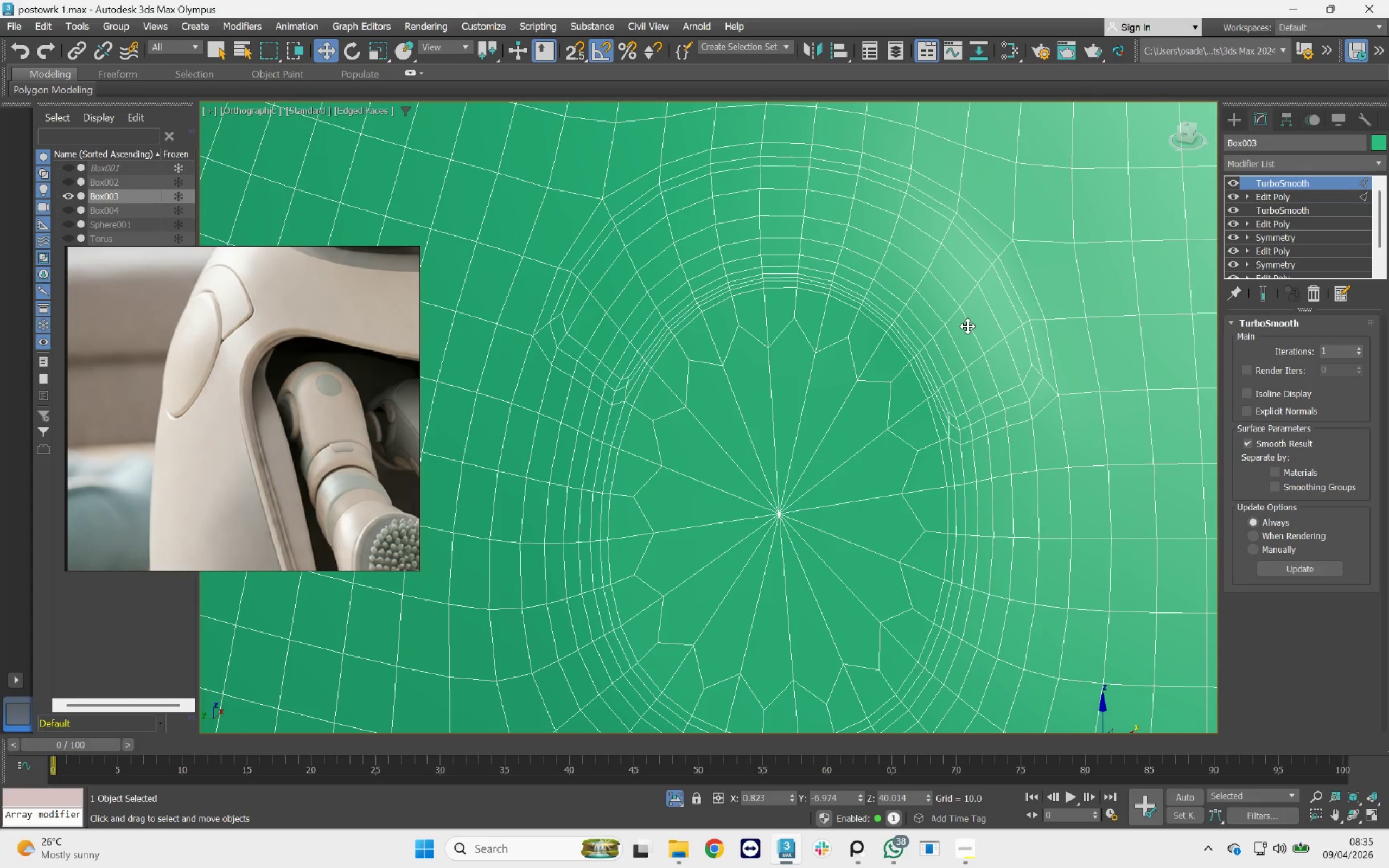 
left_click([1274, 192])
 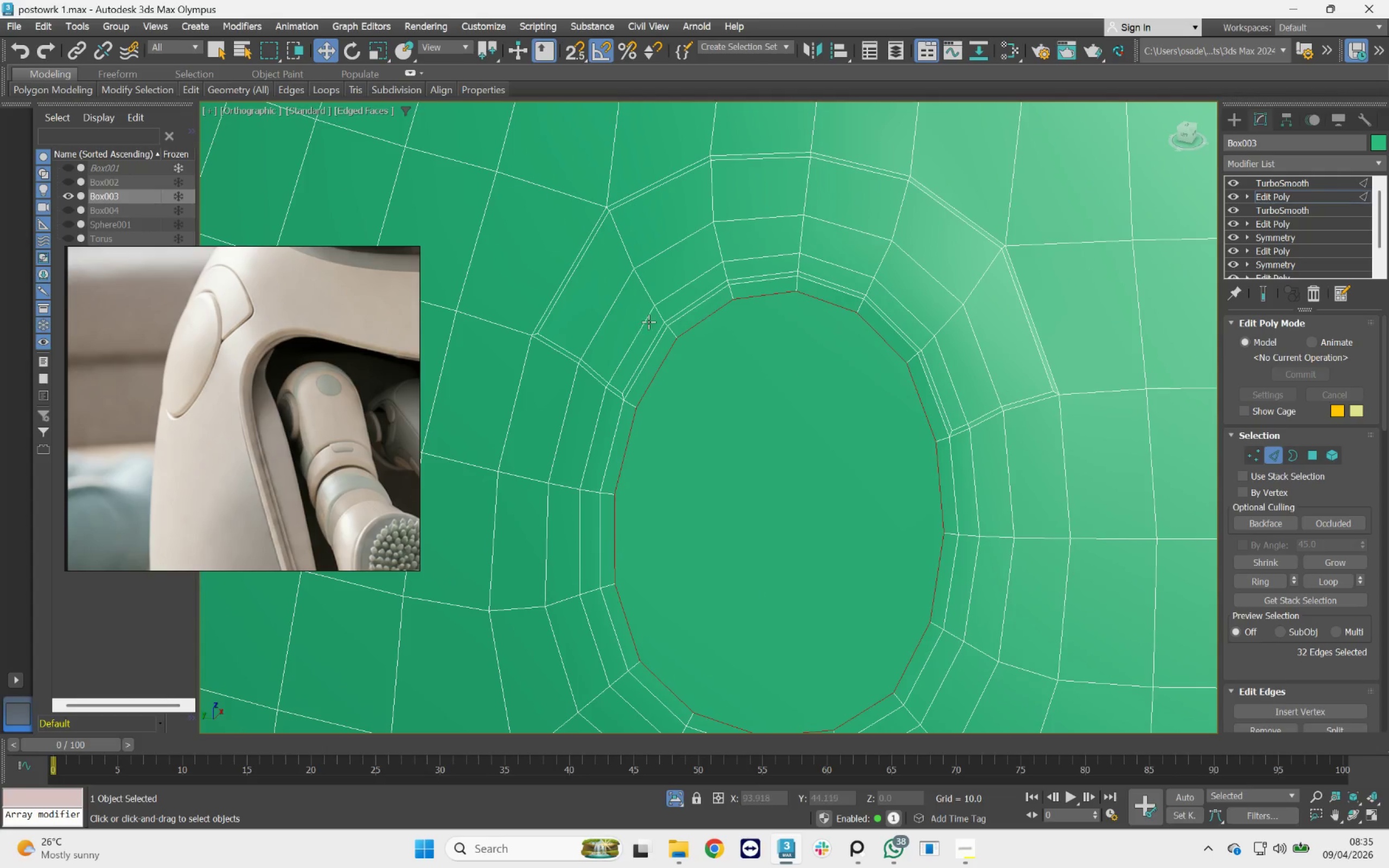 
double_click([677, 311])
 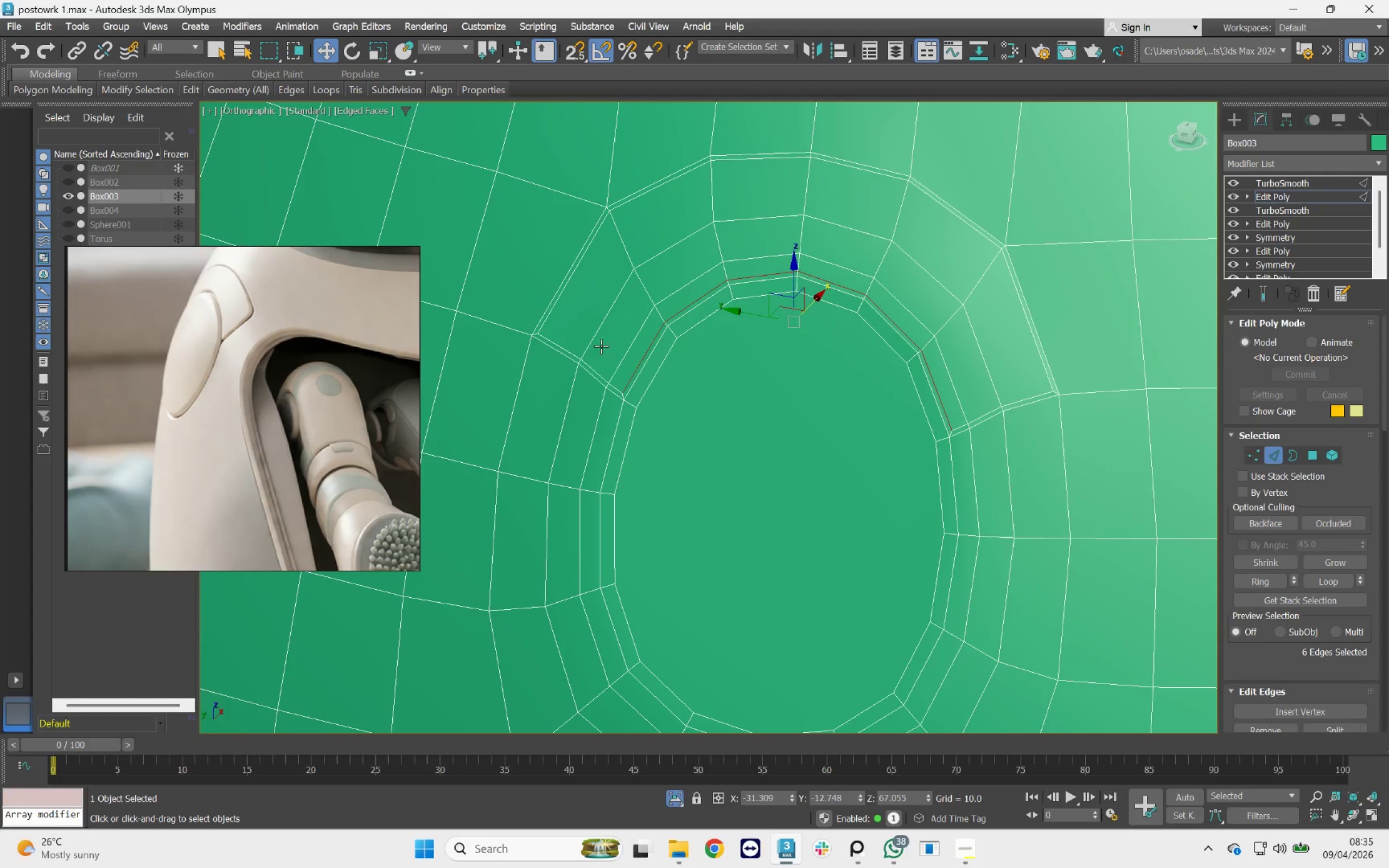 
hold_key(key=ControlLeft, duration=1.08)
double_click([597, 366])
 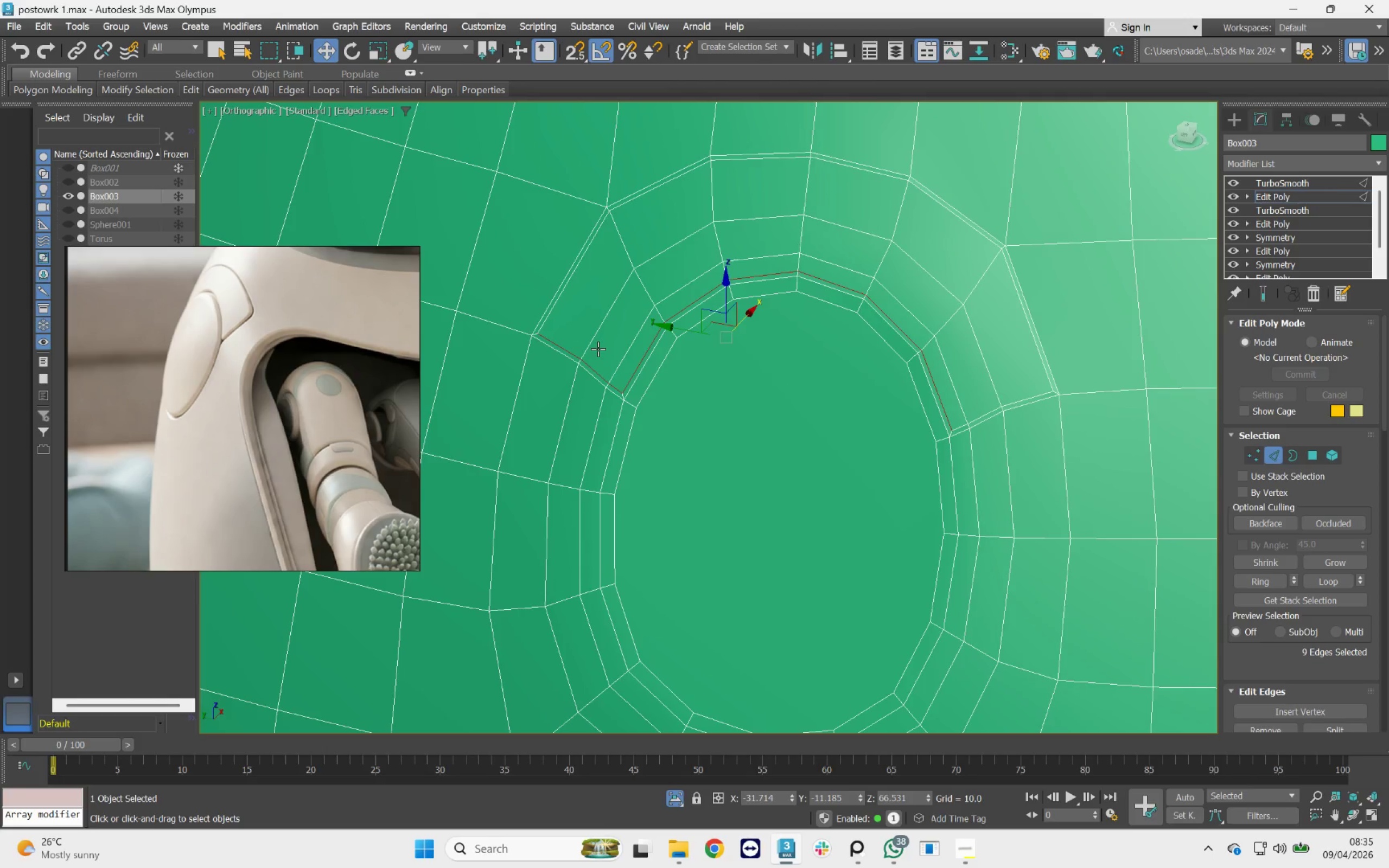 
key(Q)
 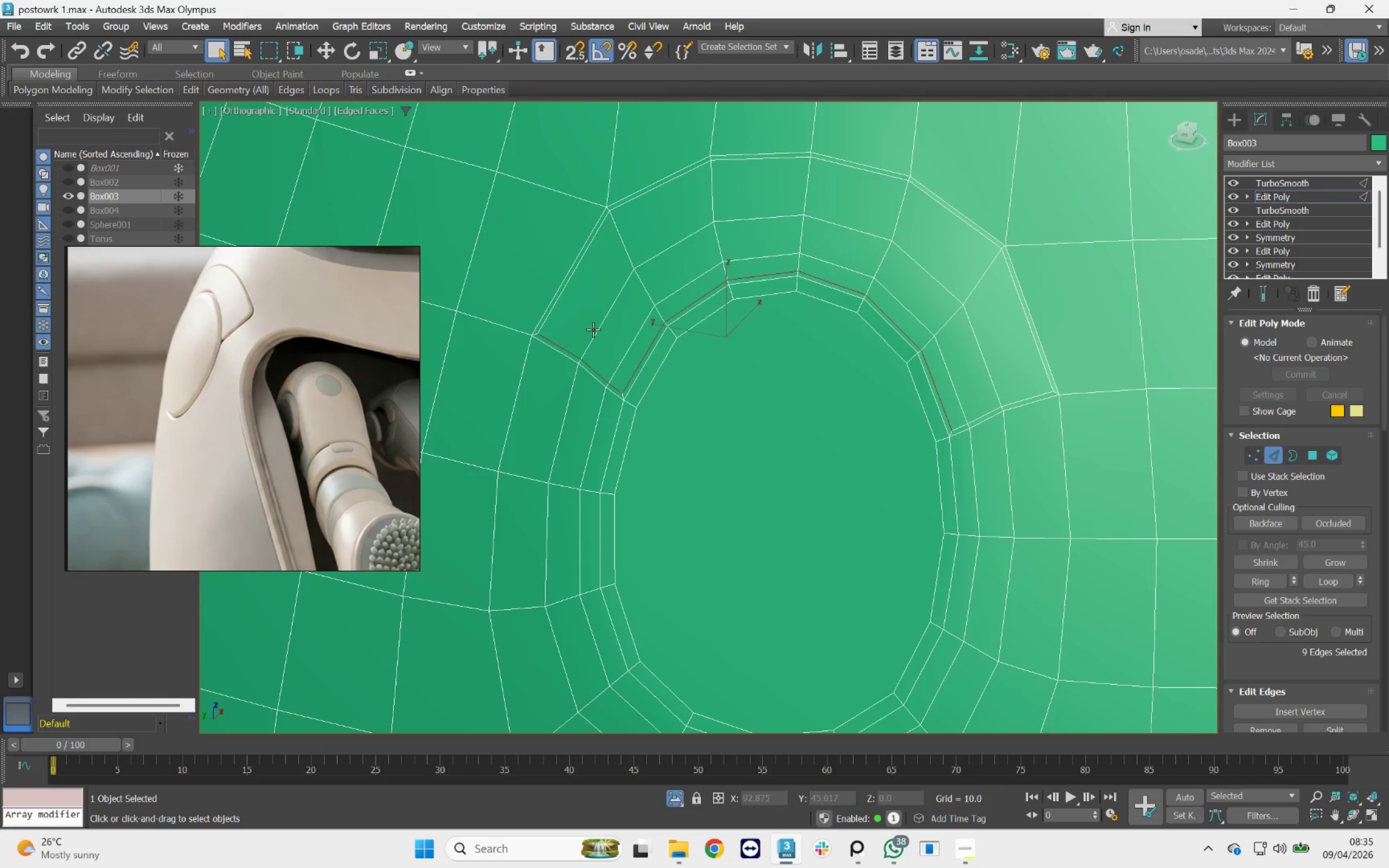 
hold_key(key=ControlLeft, duration=2.21)
double_click([584, 259])
 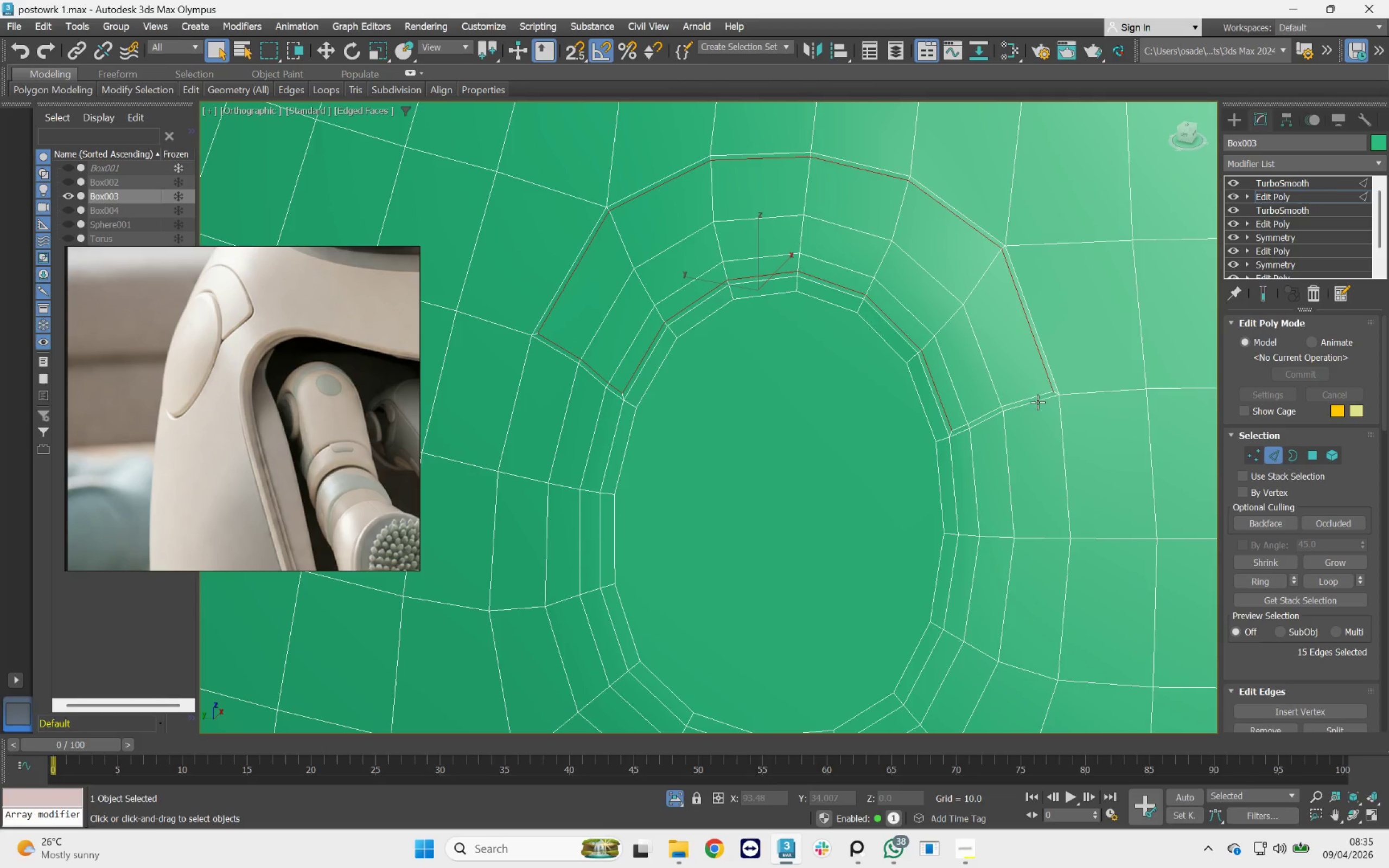 
double_click([1036, 392])
 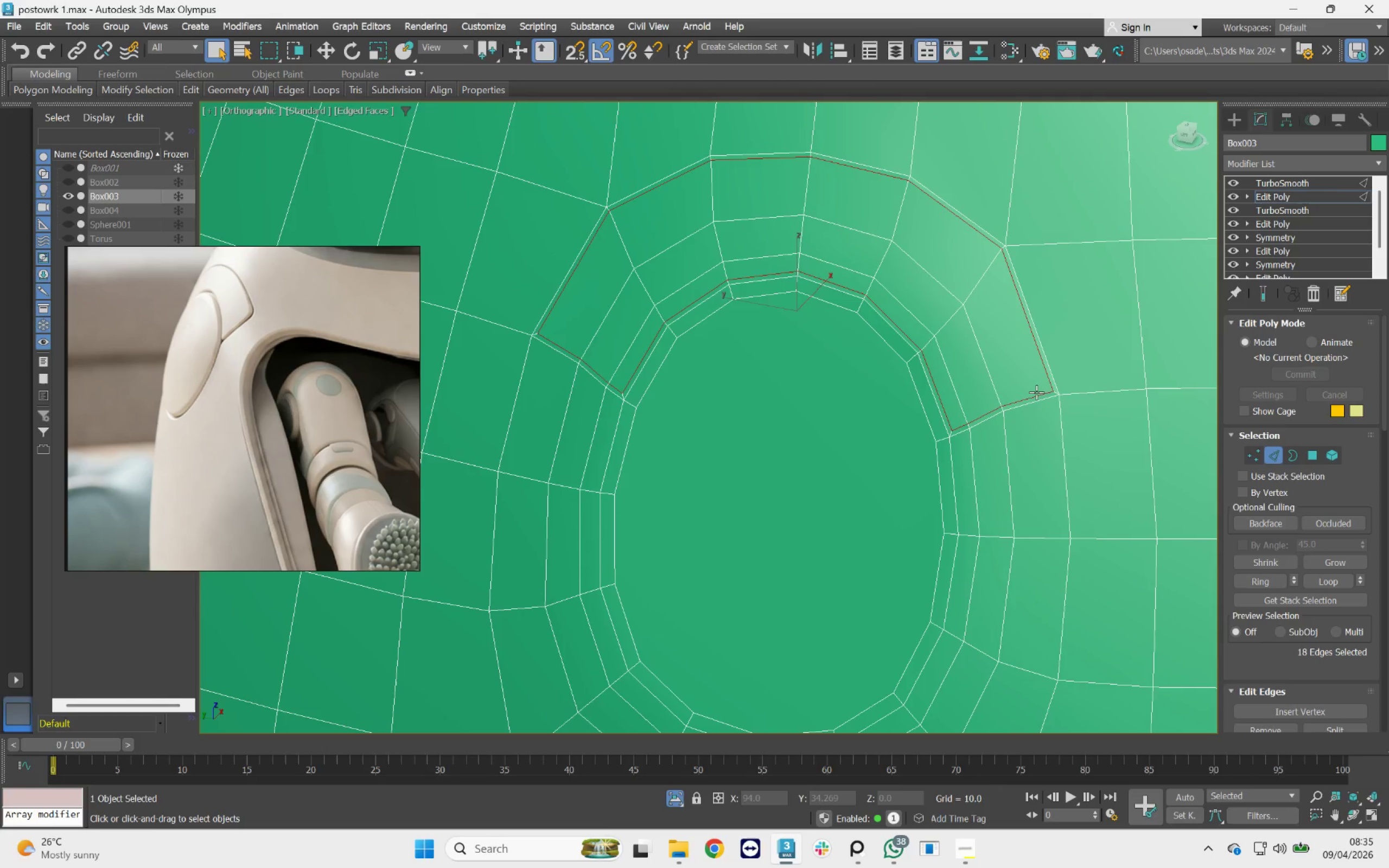 
key(Control+Backslash)
 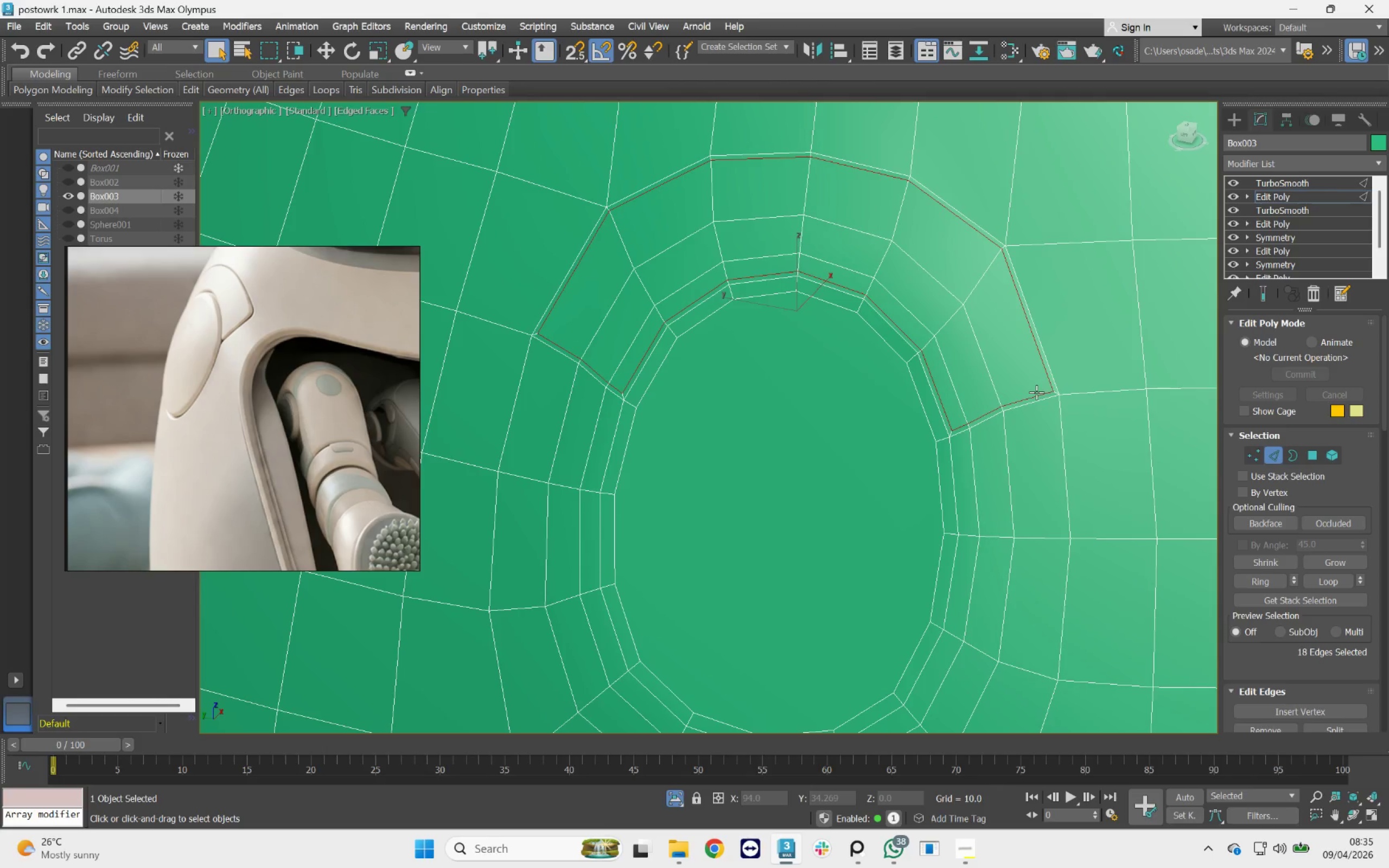 
key(Control+Backspace)
 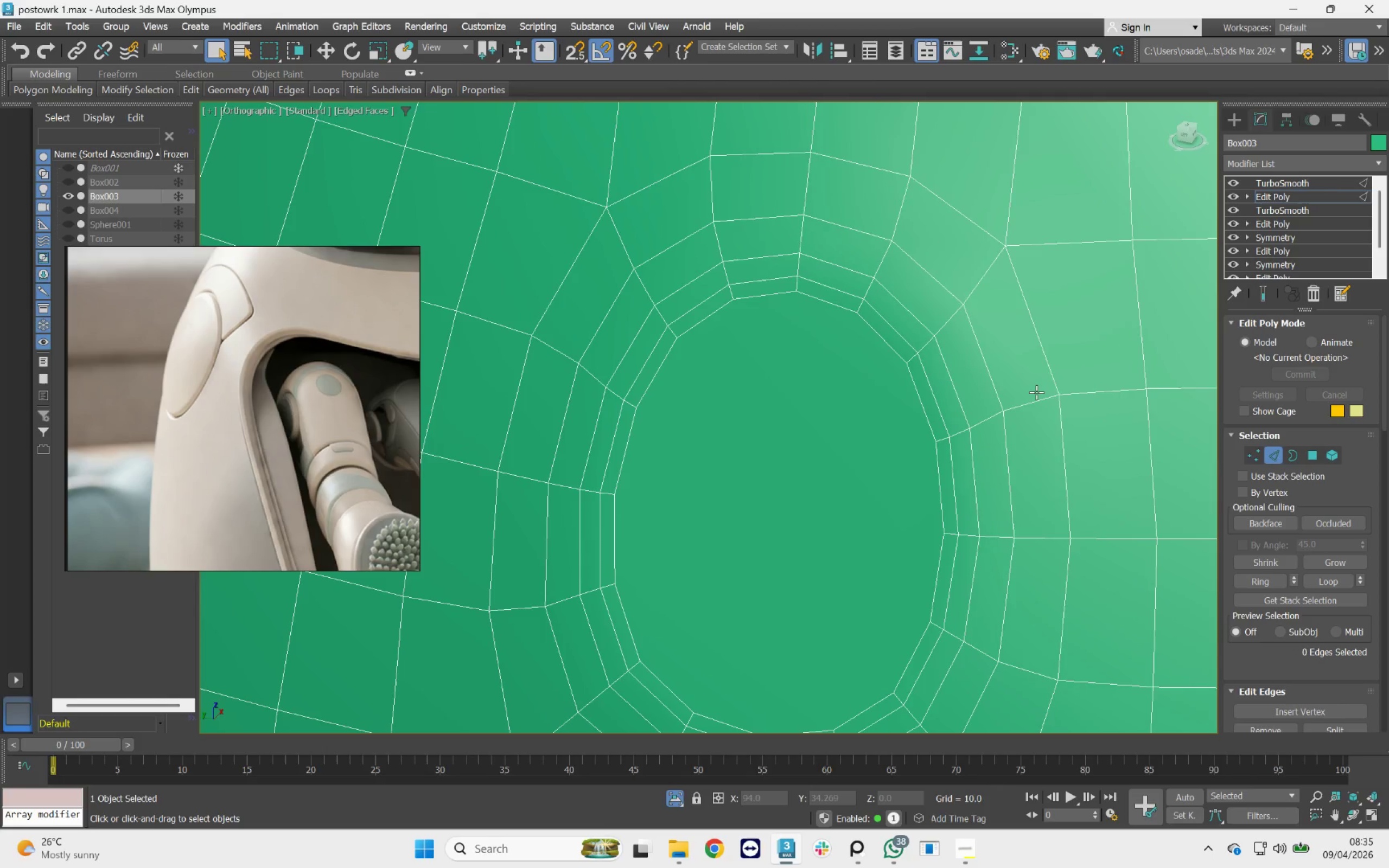 
key(Control+Backspace)
 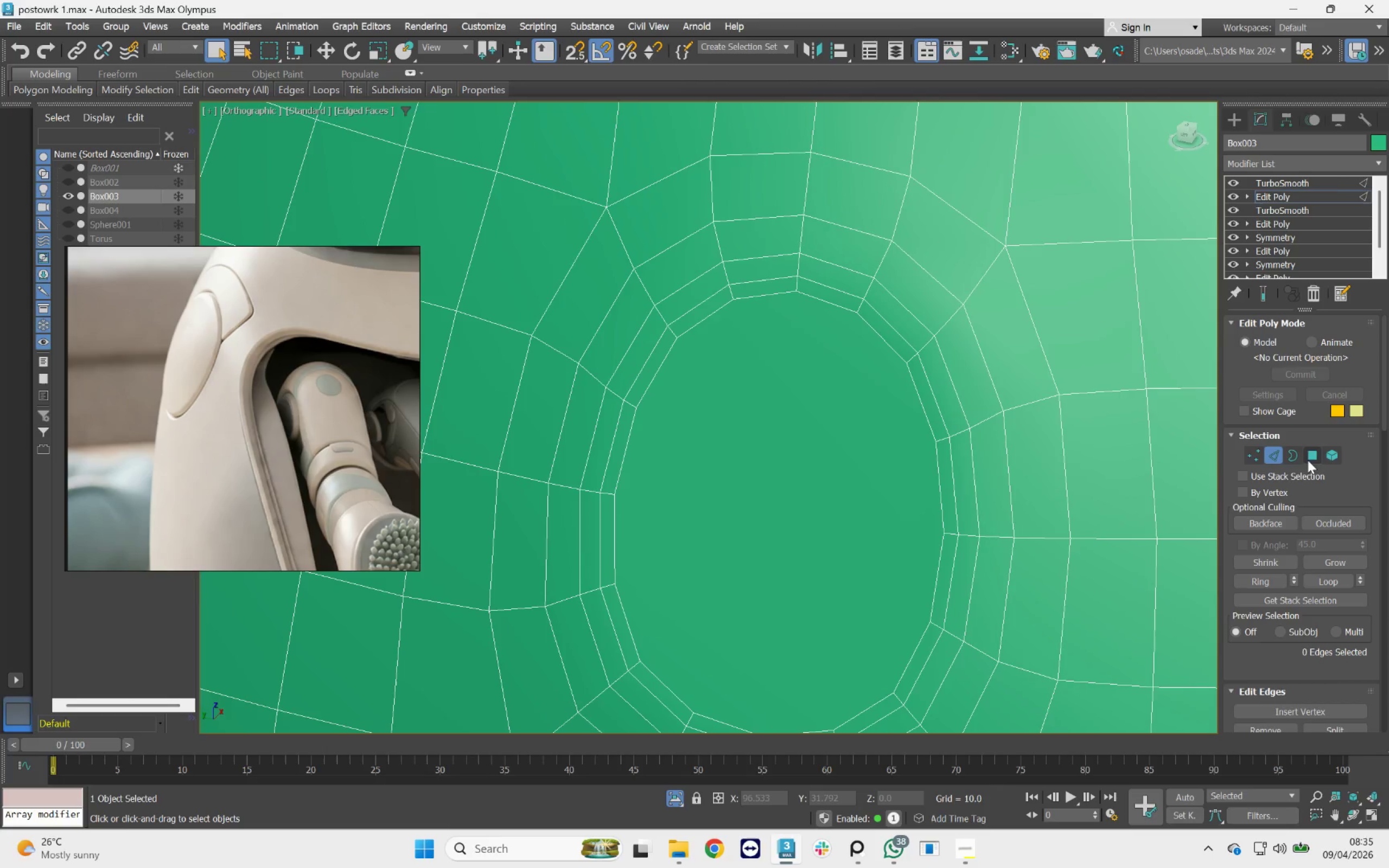 
left_click([658, 350])
 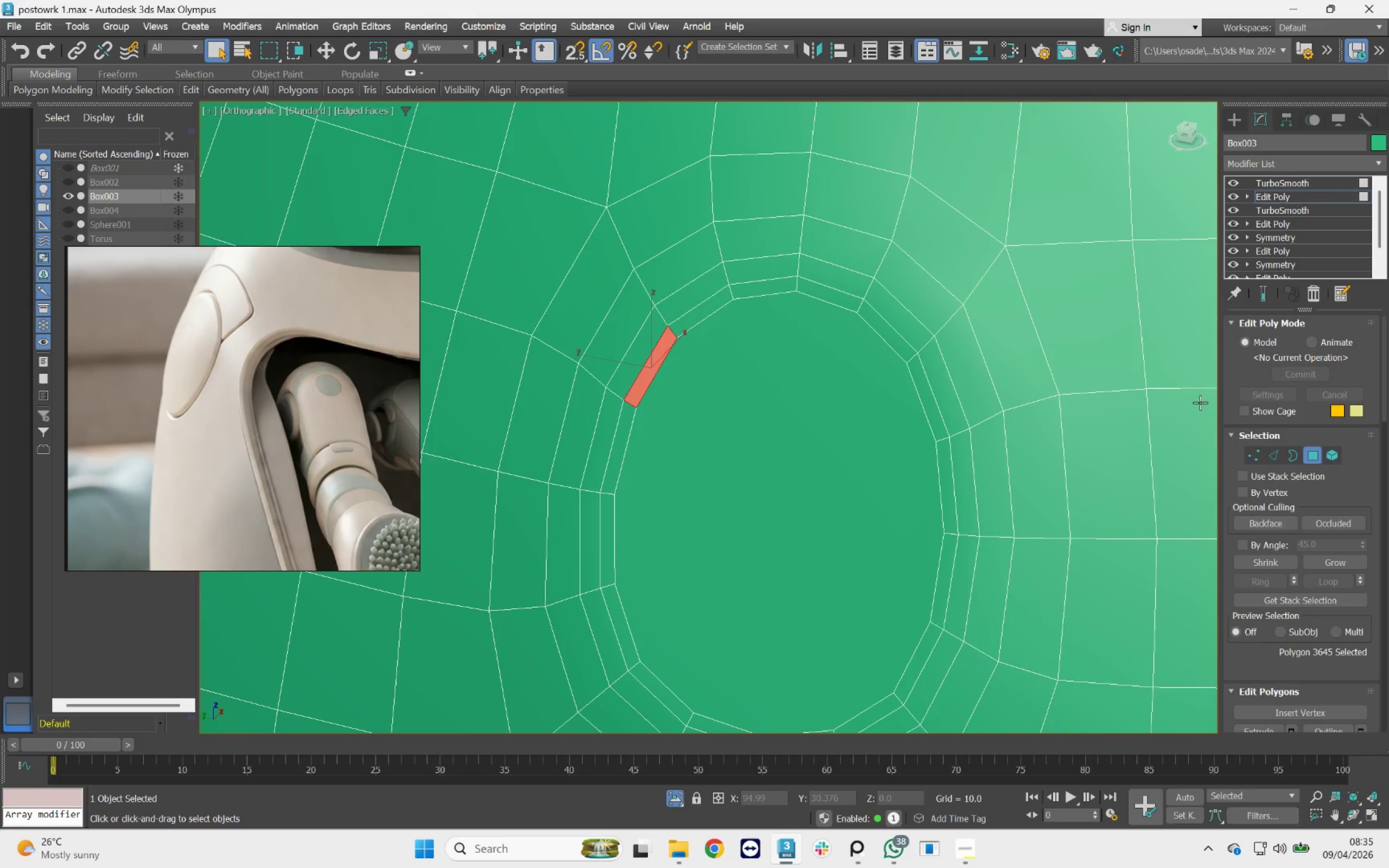 
left_click([1275, 455])
 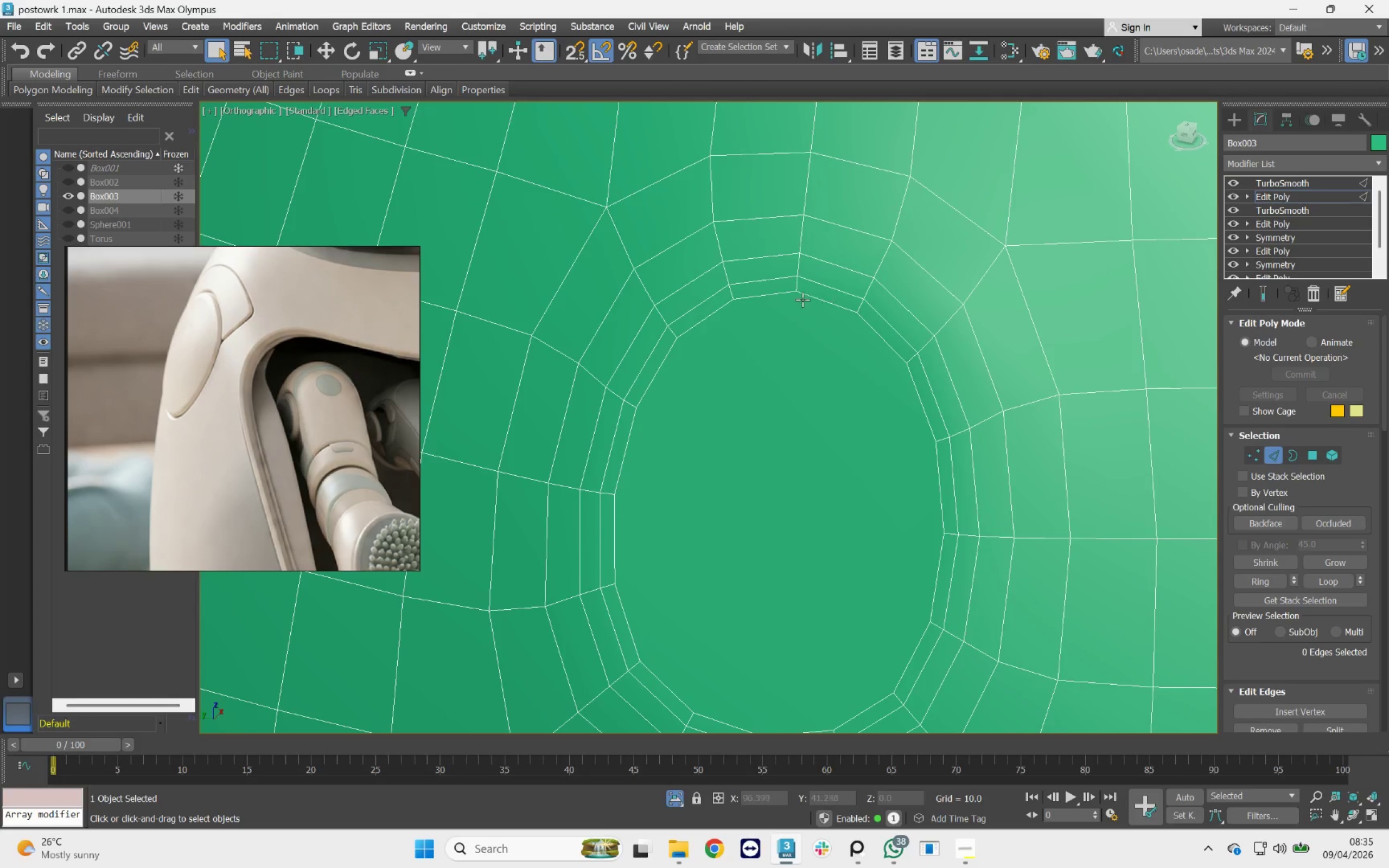 
left_click([853, 308])
 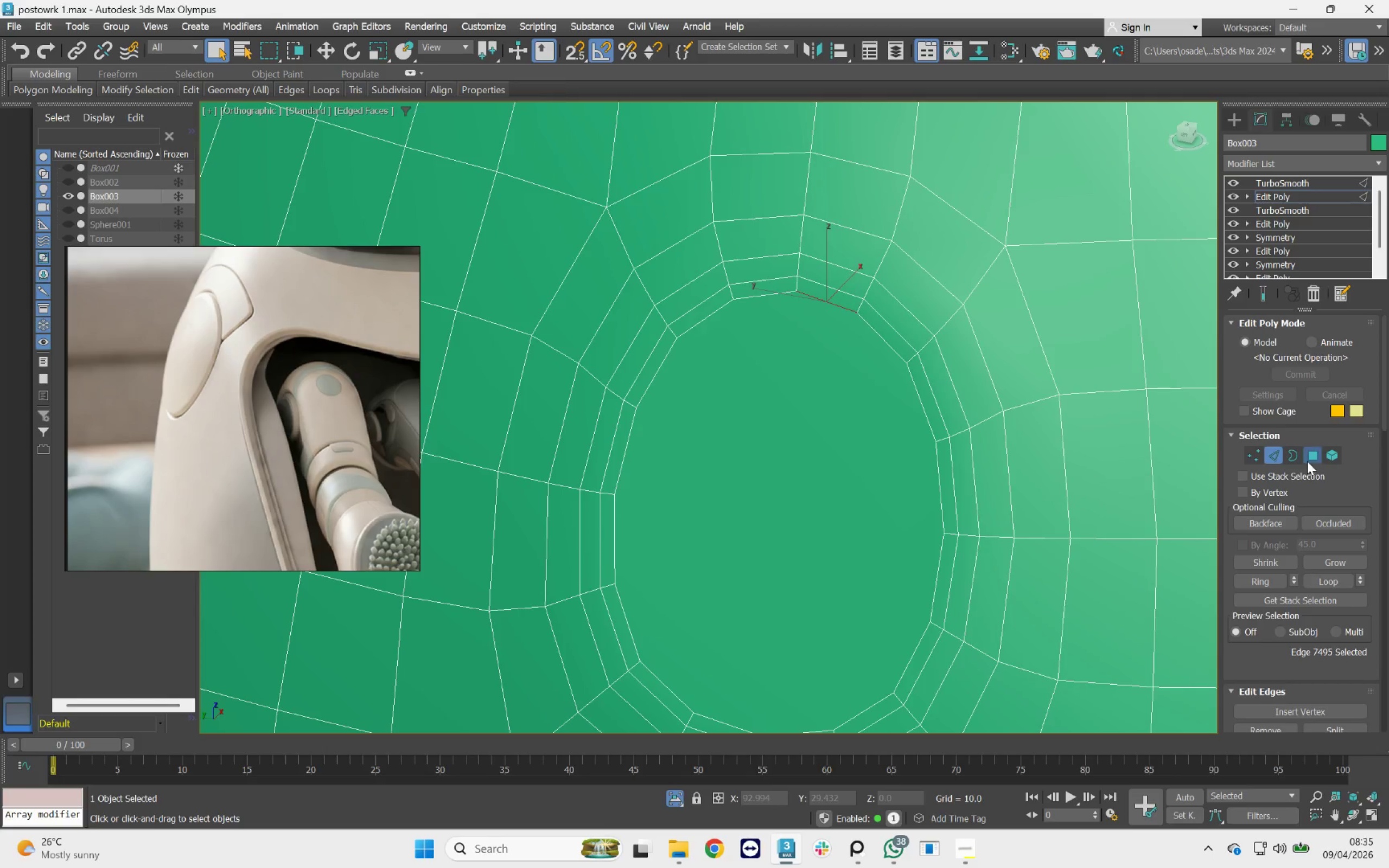 
double_click([786, 430])
 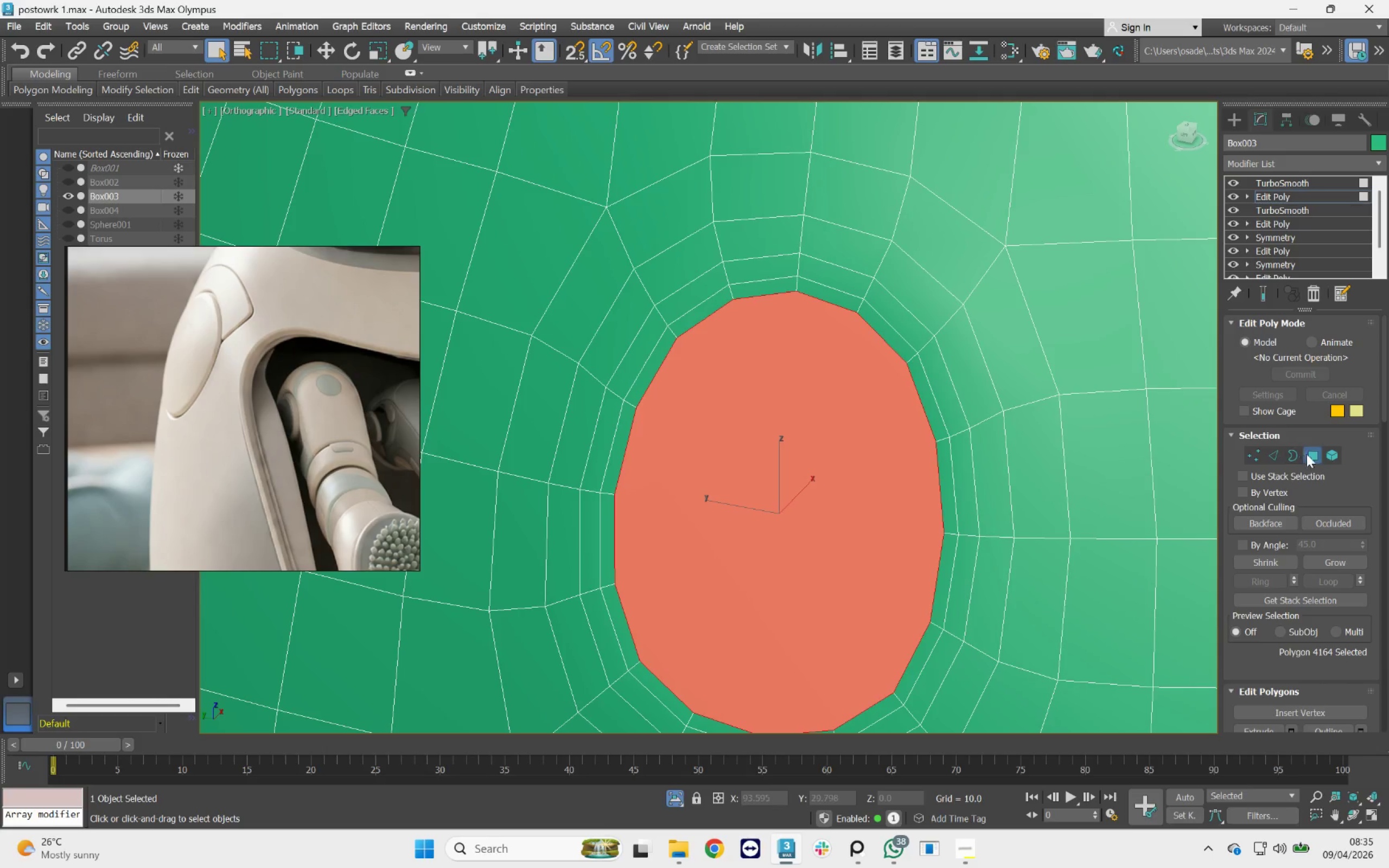 
hold_key(key=ControlLeft, duration=0.68)
left_click([1282, 454])
 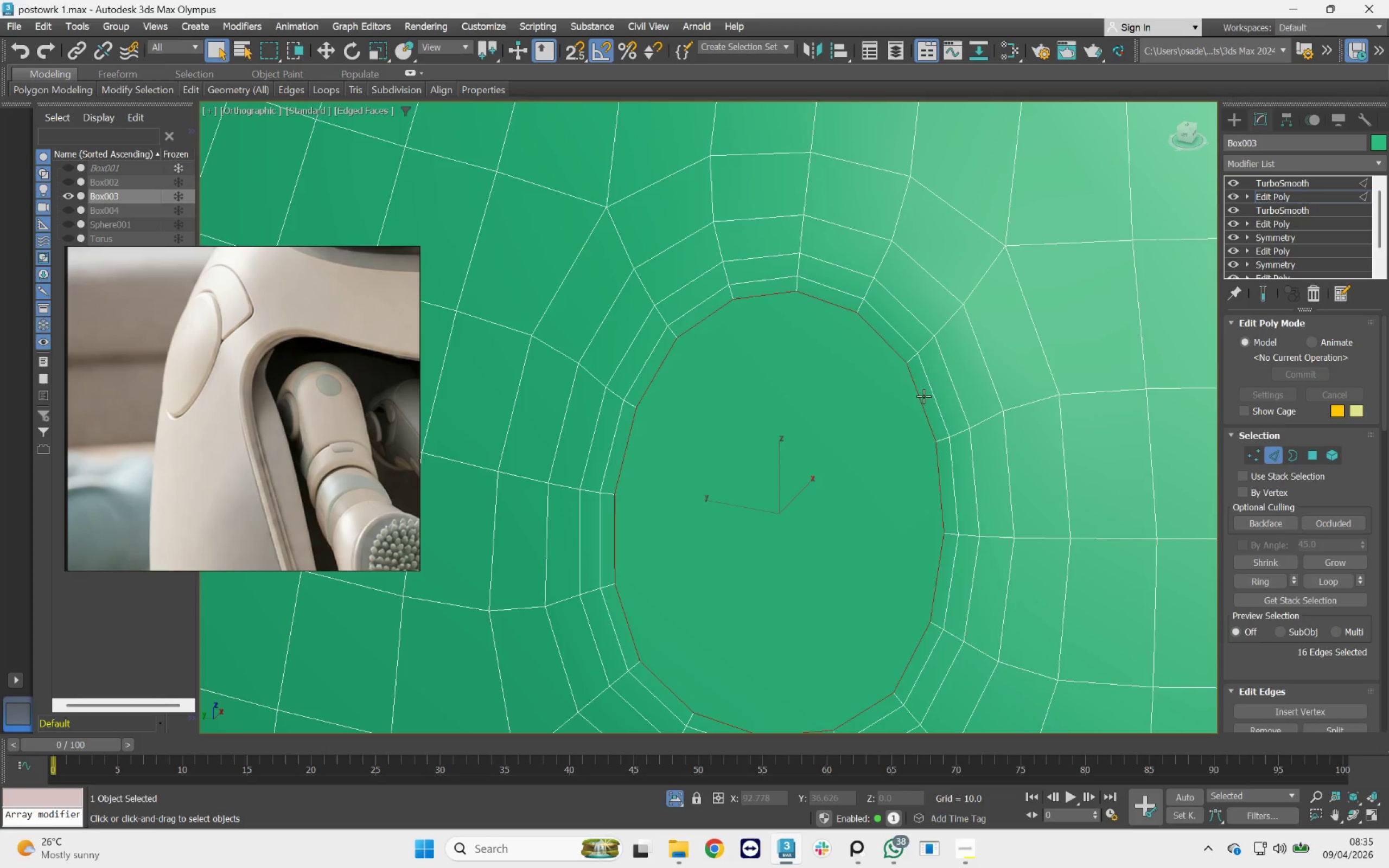 
key(Control+Backspace)
 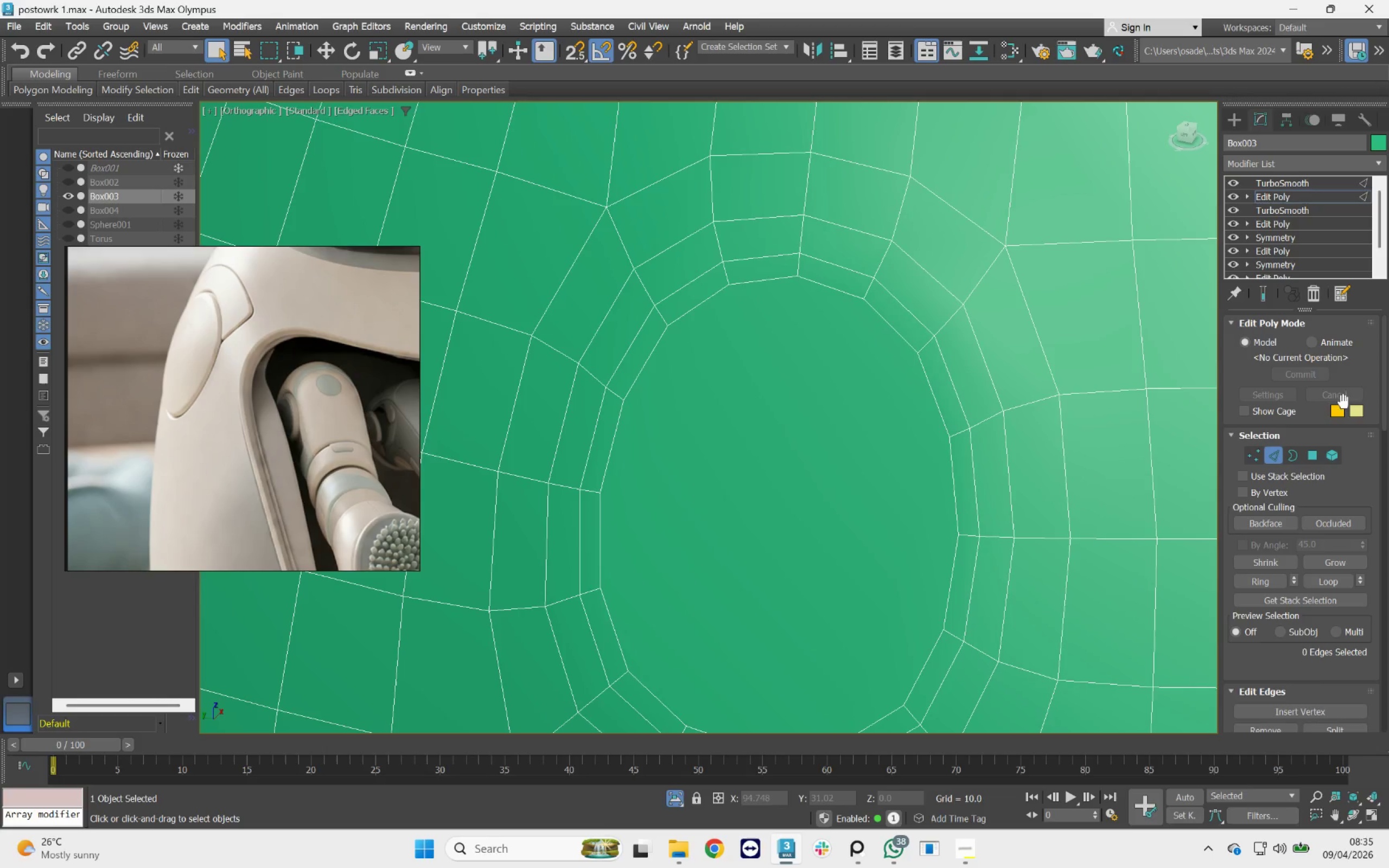 
scroll: coordinate [923, 413], scroll_direction: down, amount: 2.0
 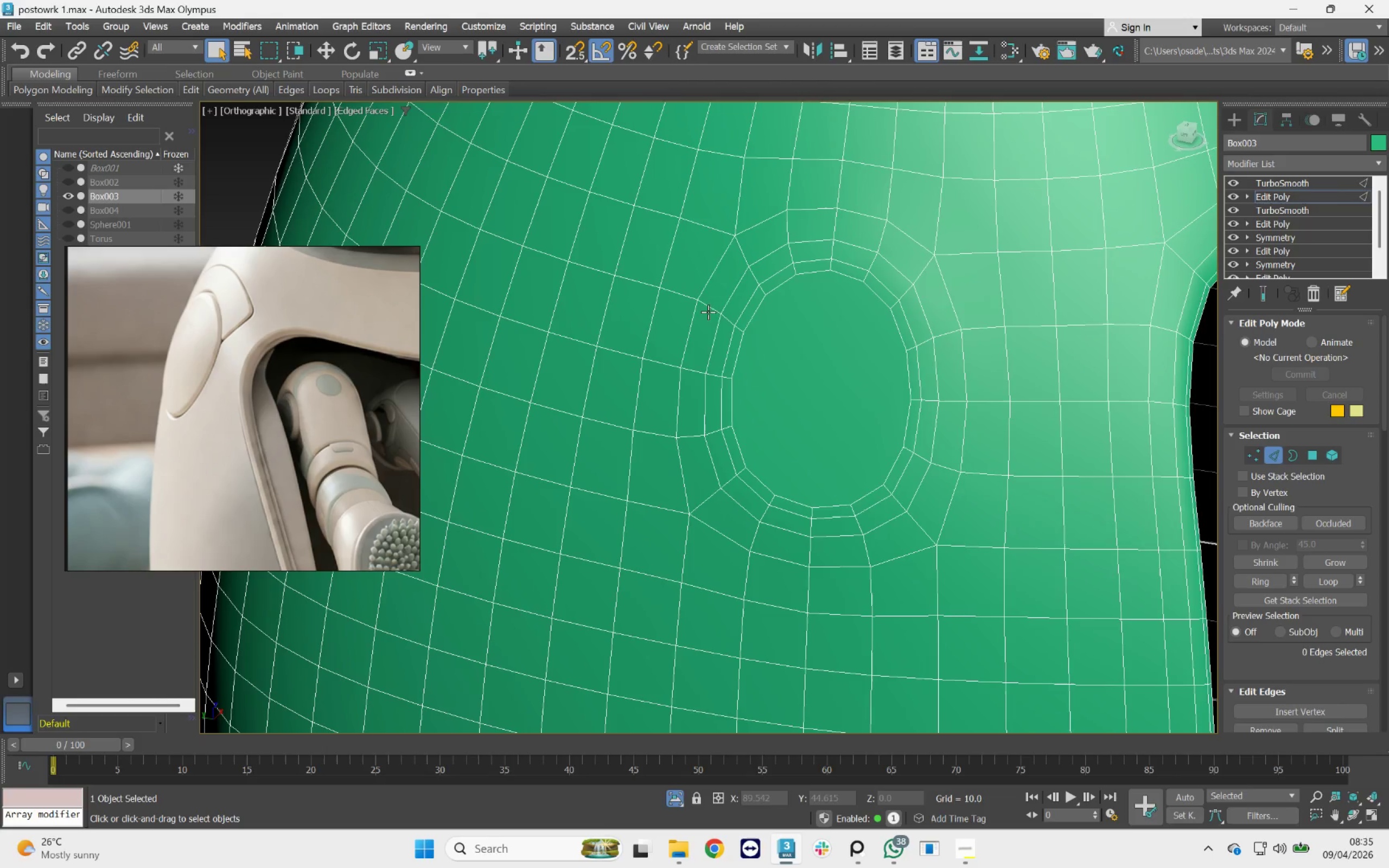 
scroll: coordinate [746, 246], scroll_direction: up, amount: 1.0
 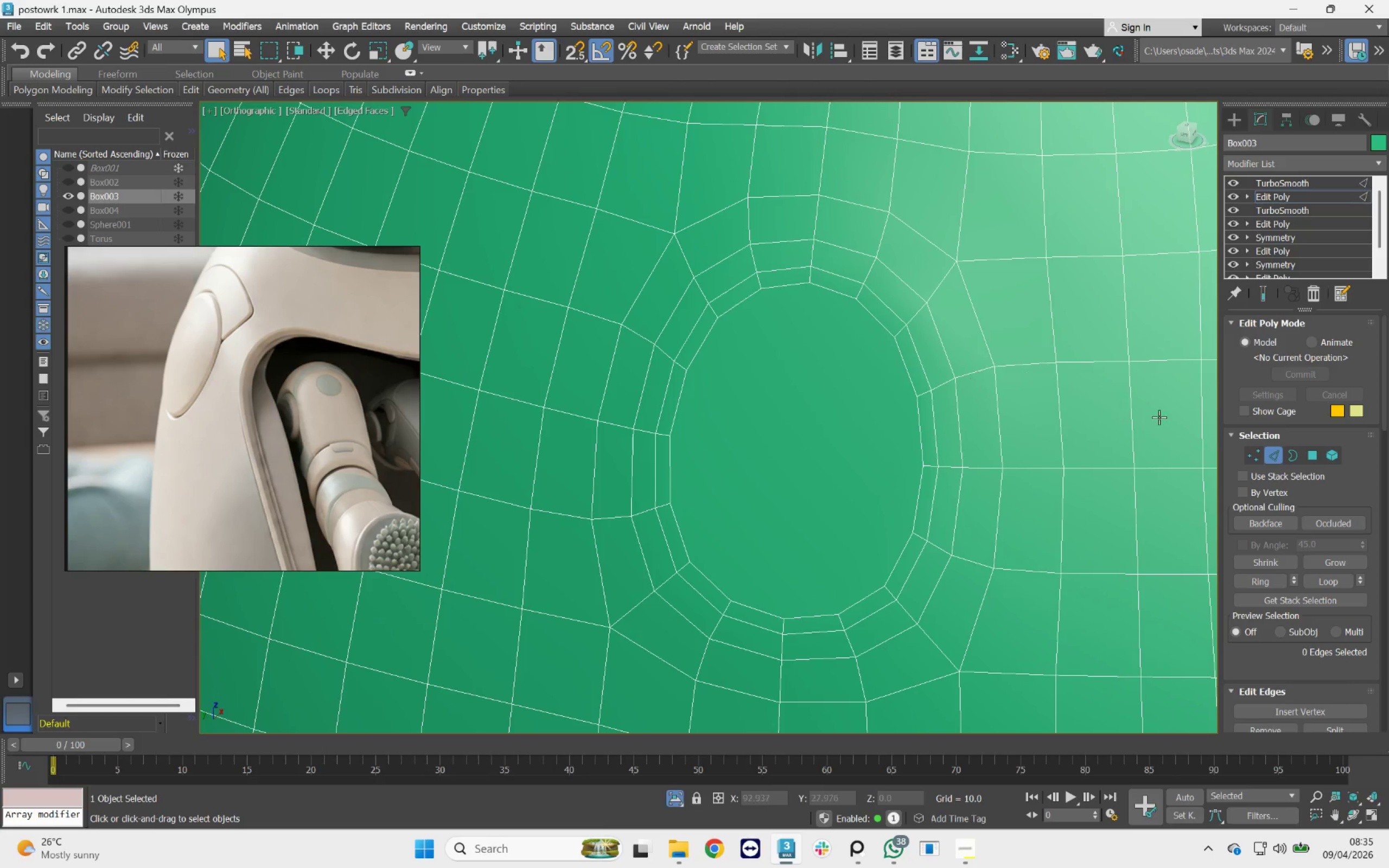 
wait(7.86)
 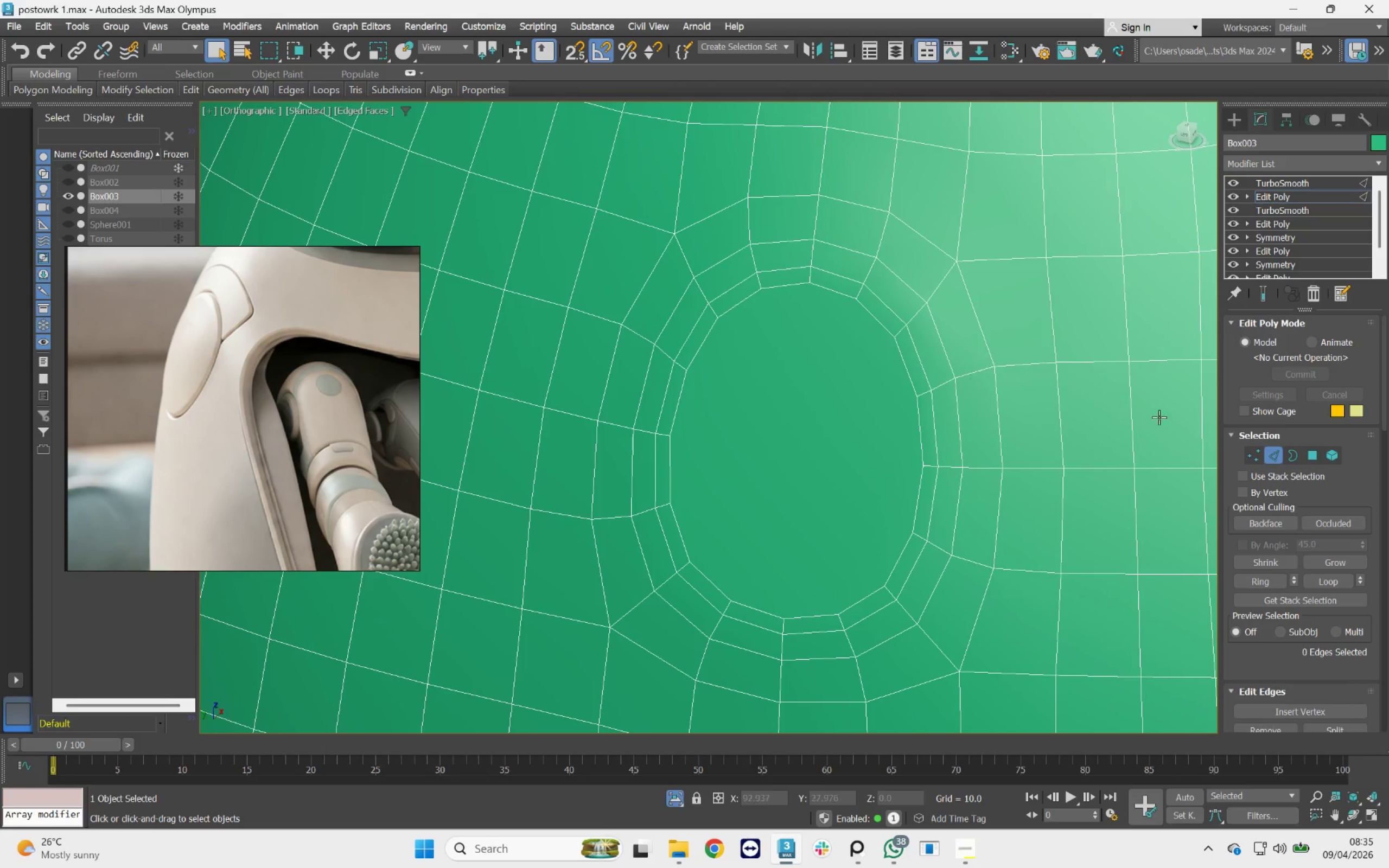 
key(4)
 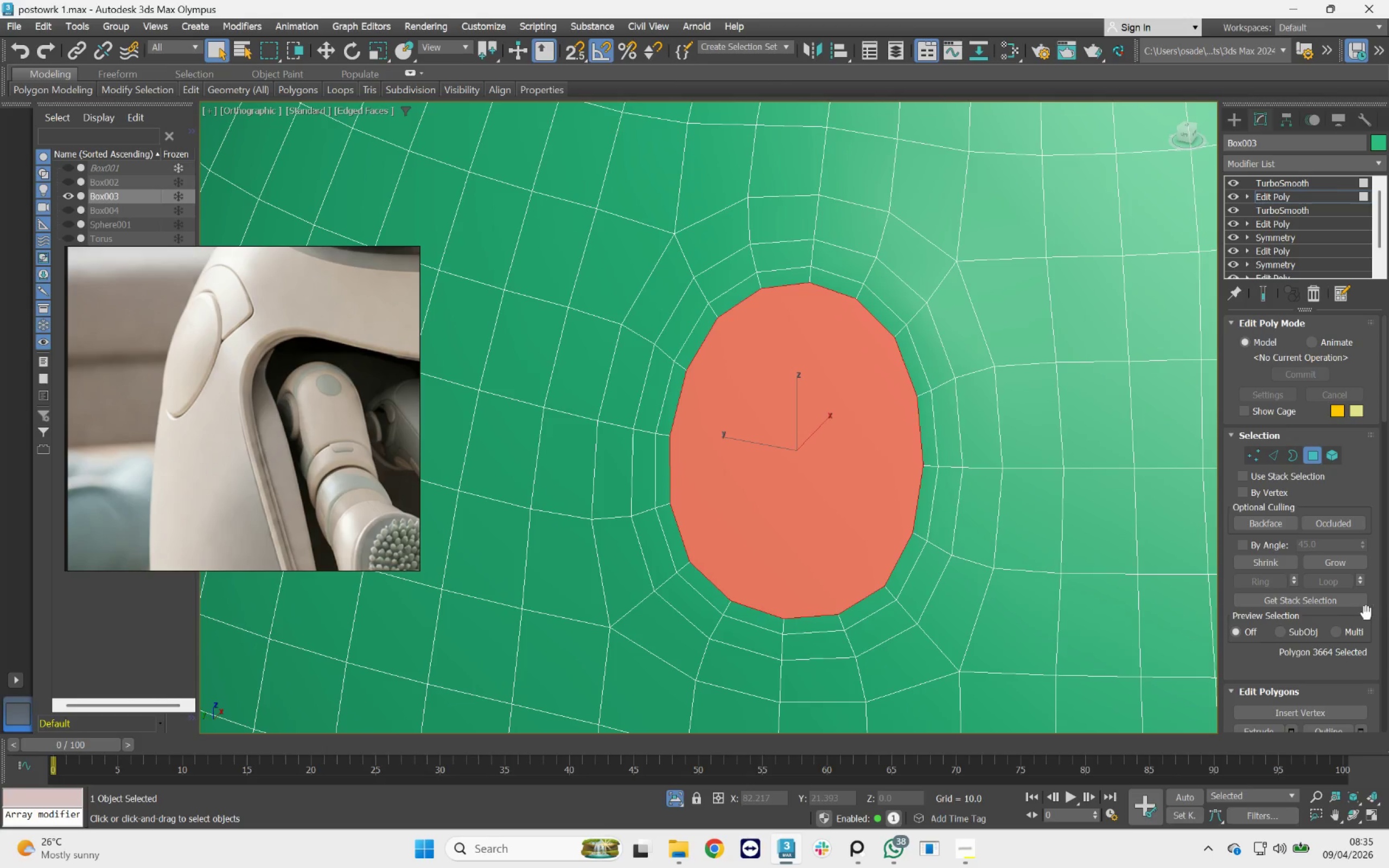 
scroll: coordinate [1360, 675], scroll_direction: down, amount: 4.0
 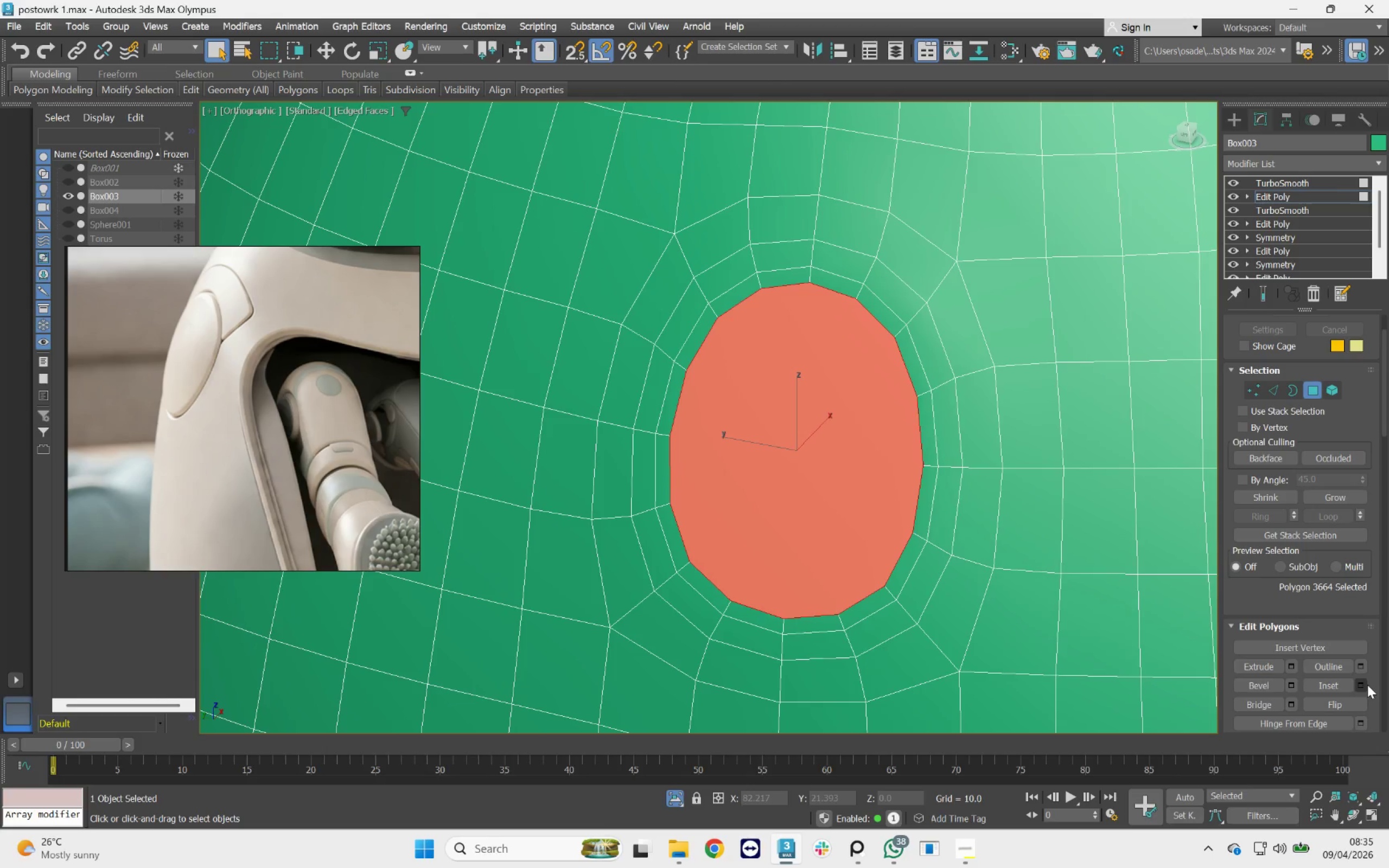 
left_click([1367, 685])
 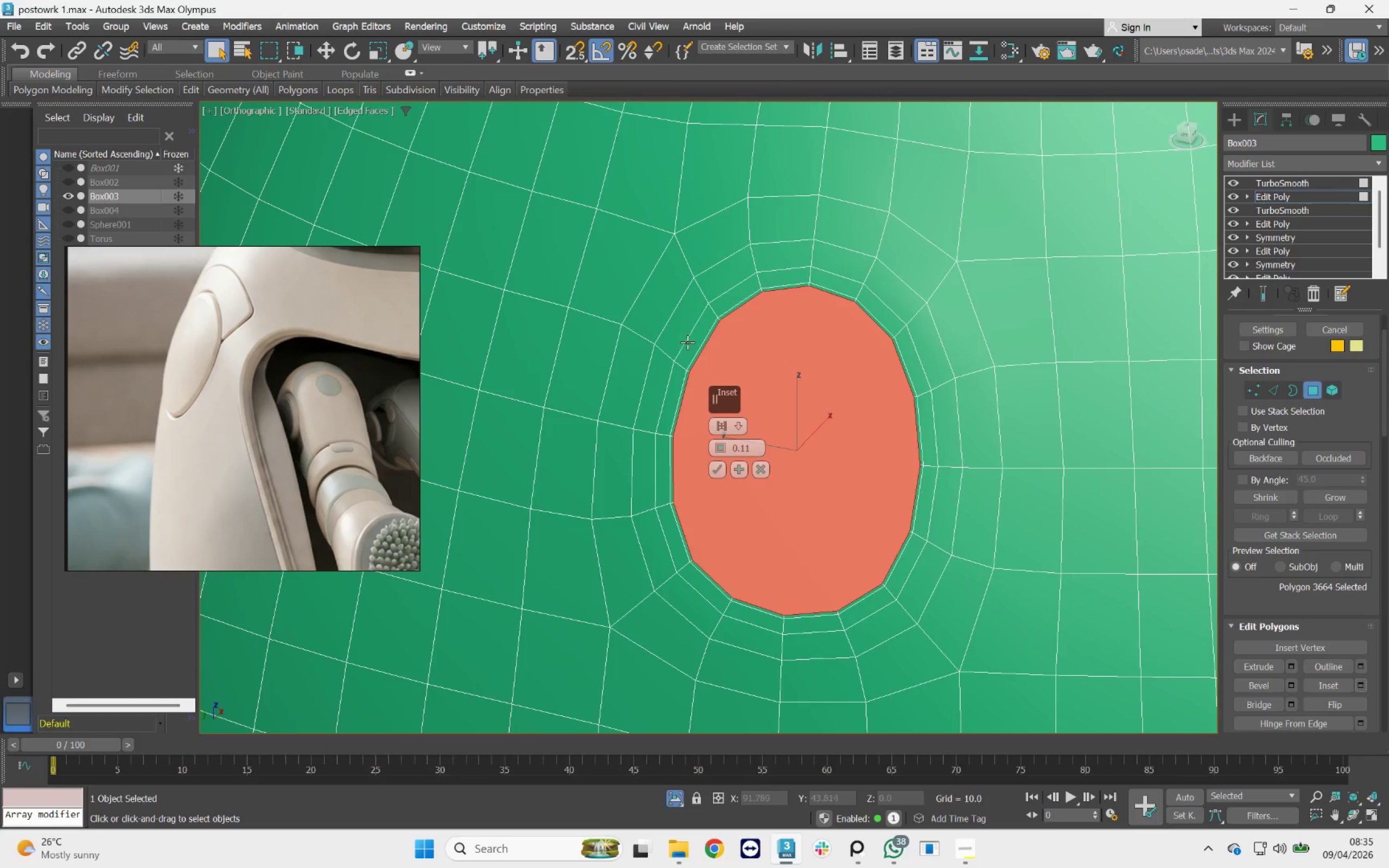 
scroll: coordinate [218, 305], scroll_direction: up, amount: 5.0
 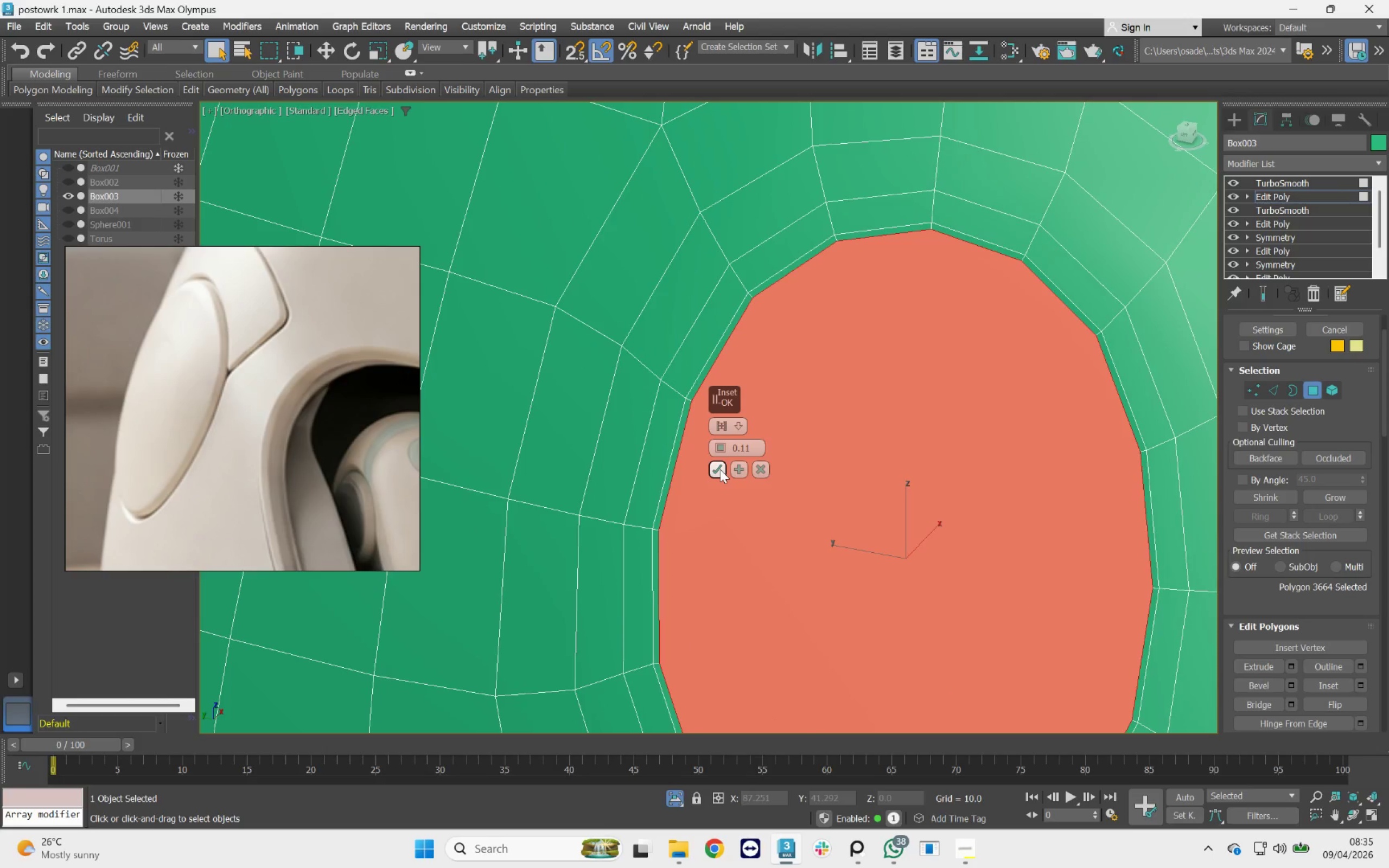 
left_click([720, 469])
 